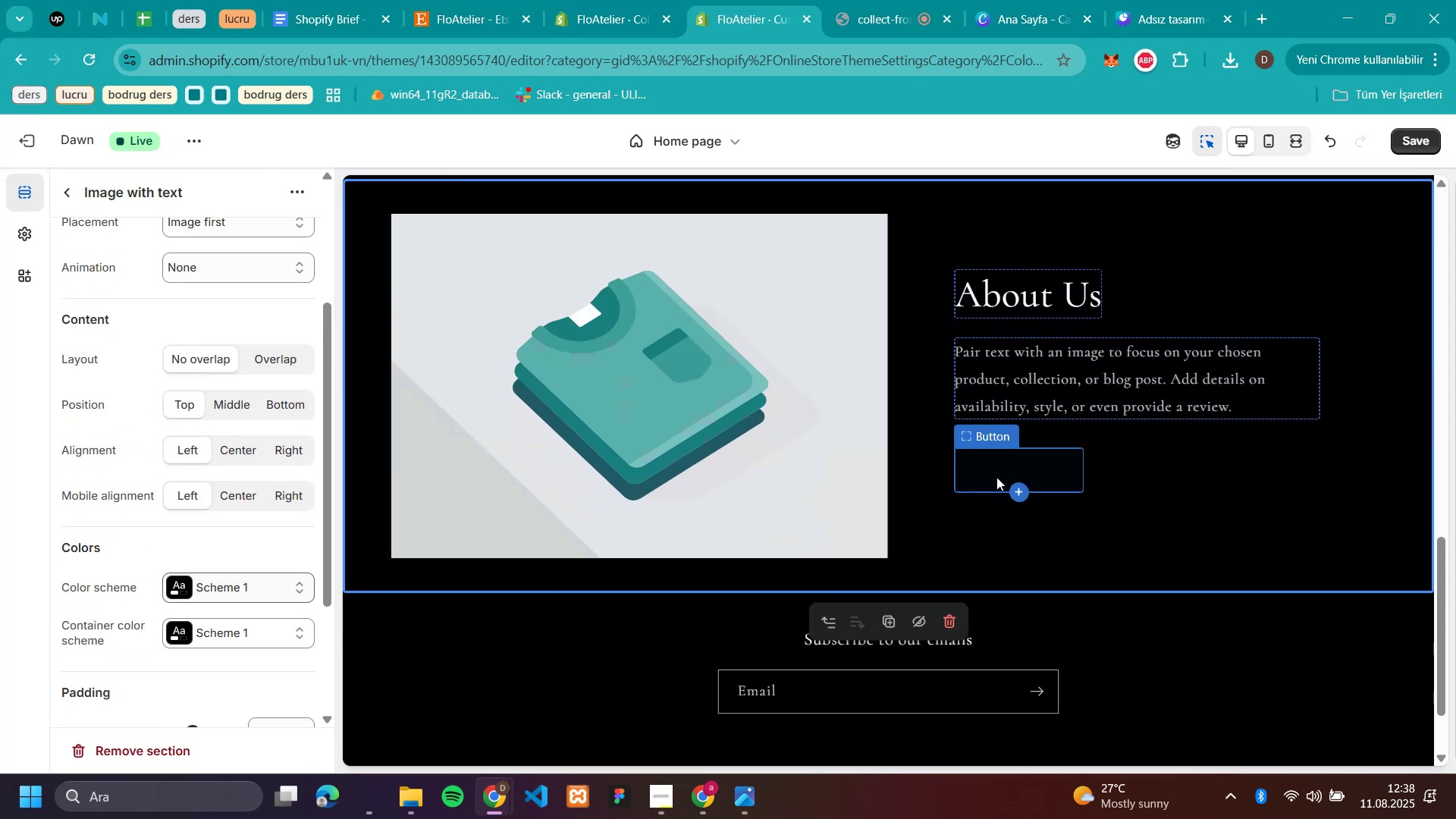 
left_click([996, 477])
 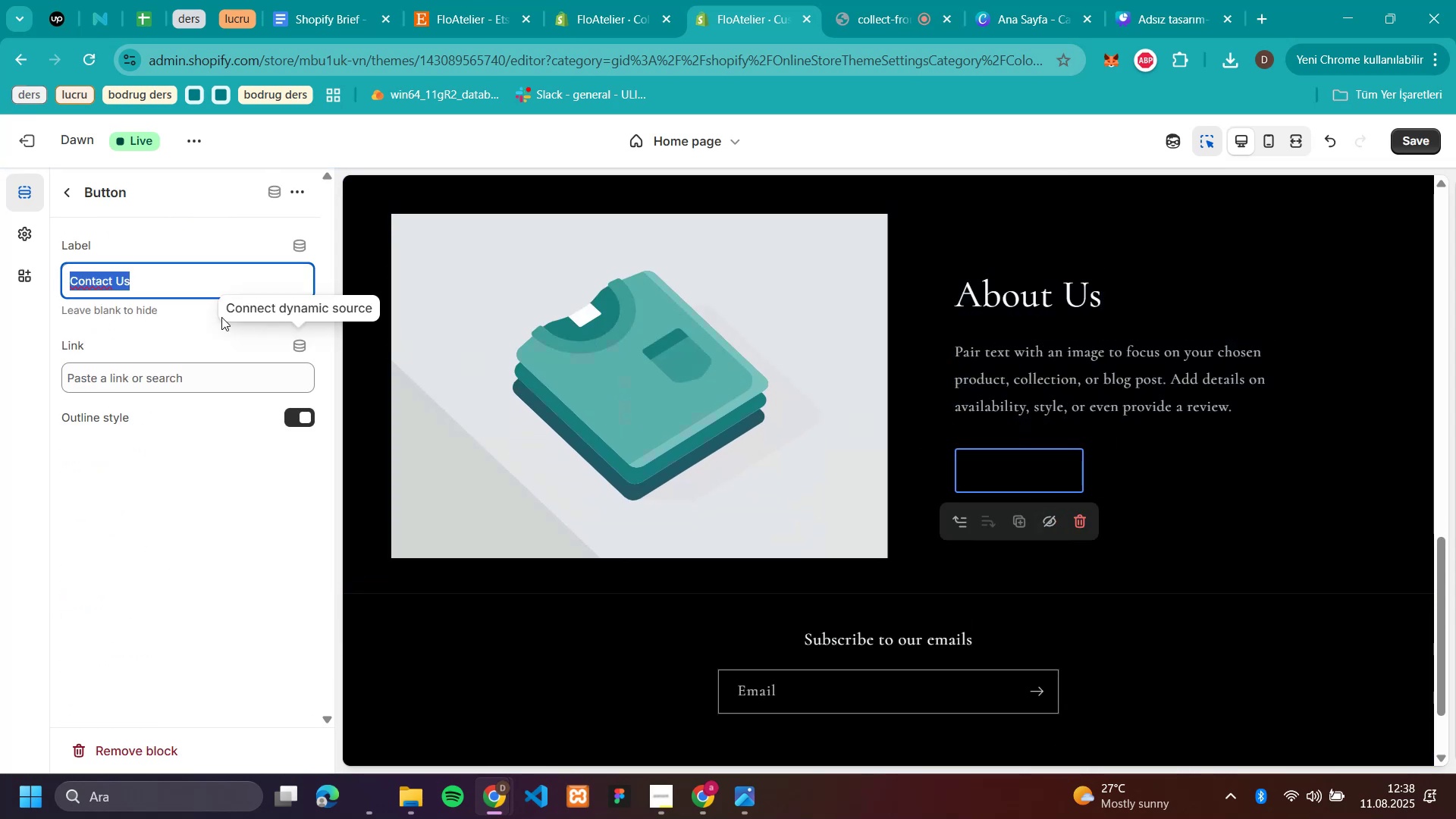 
left_click([64, 190])
 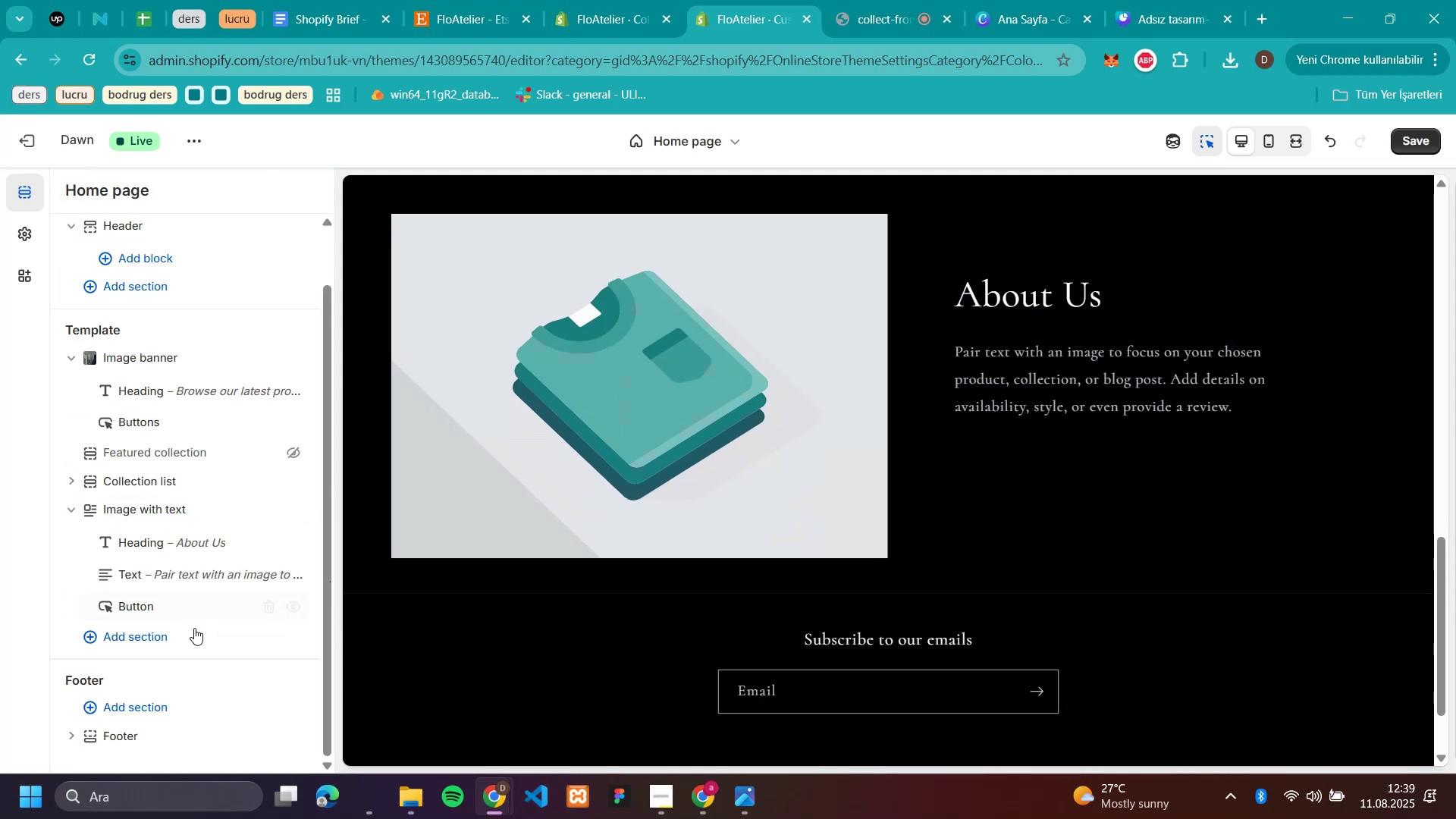 
mouse_move([224, 432])
 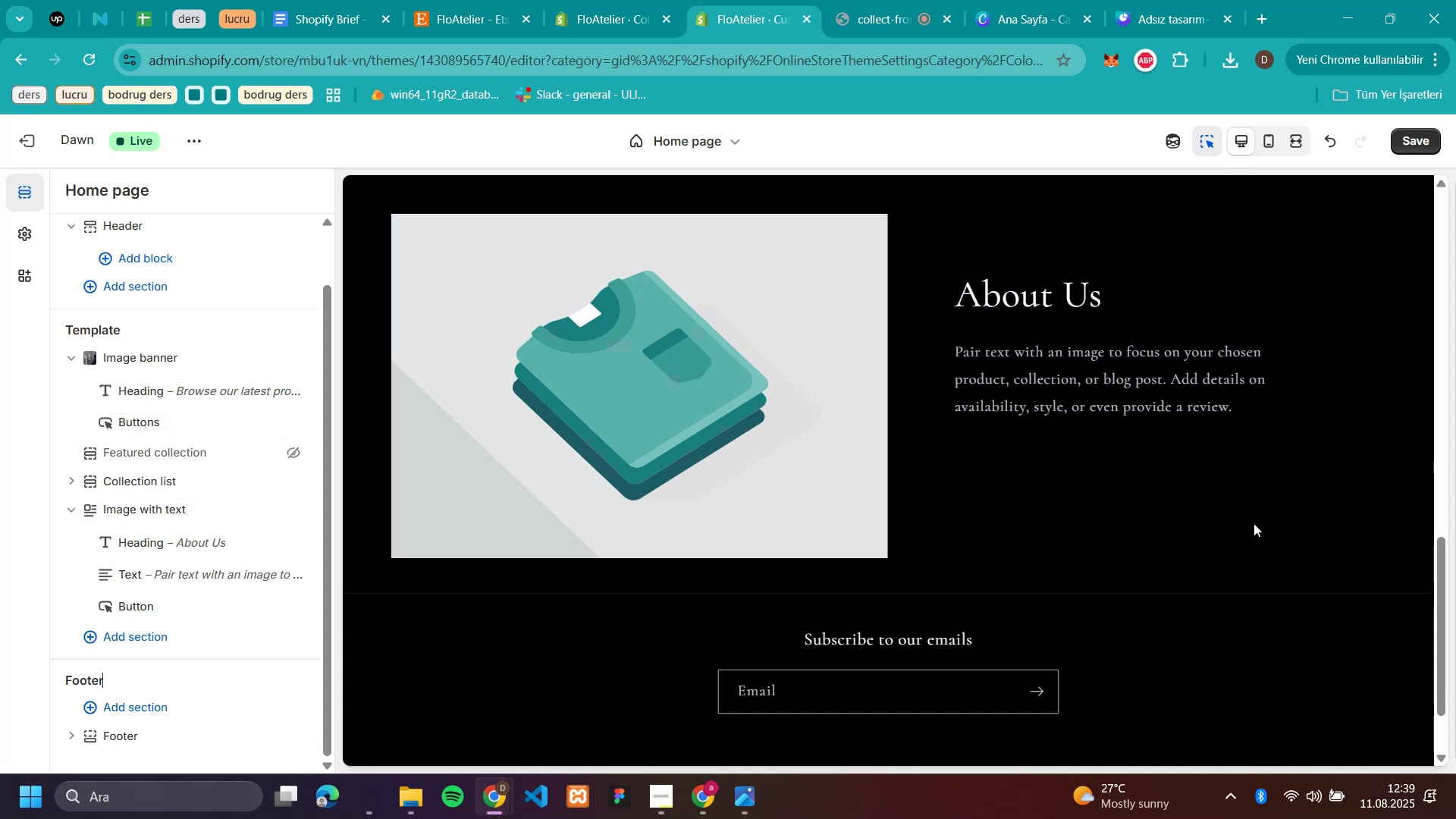 
mouse_move([1025, 468])
 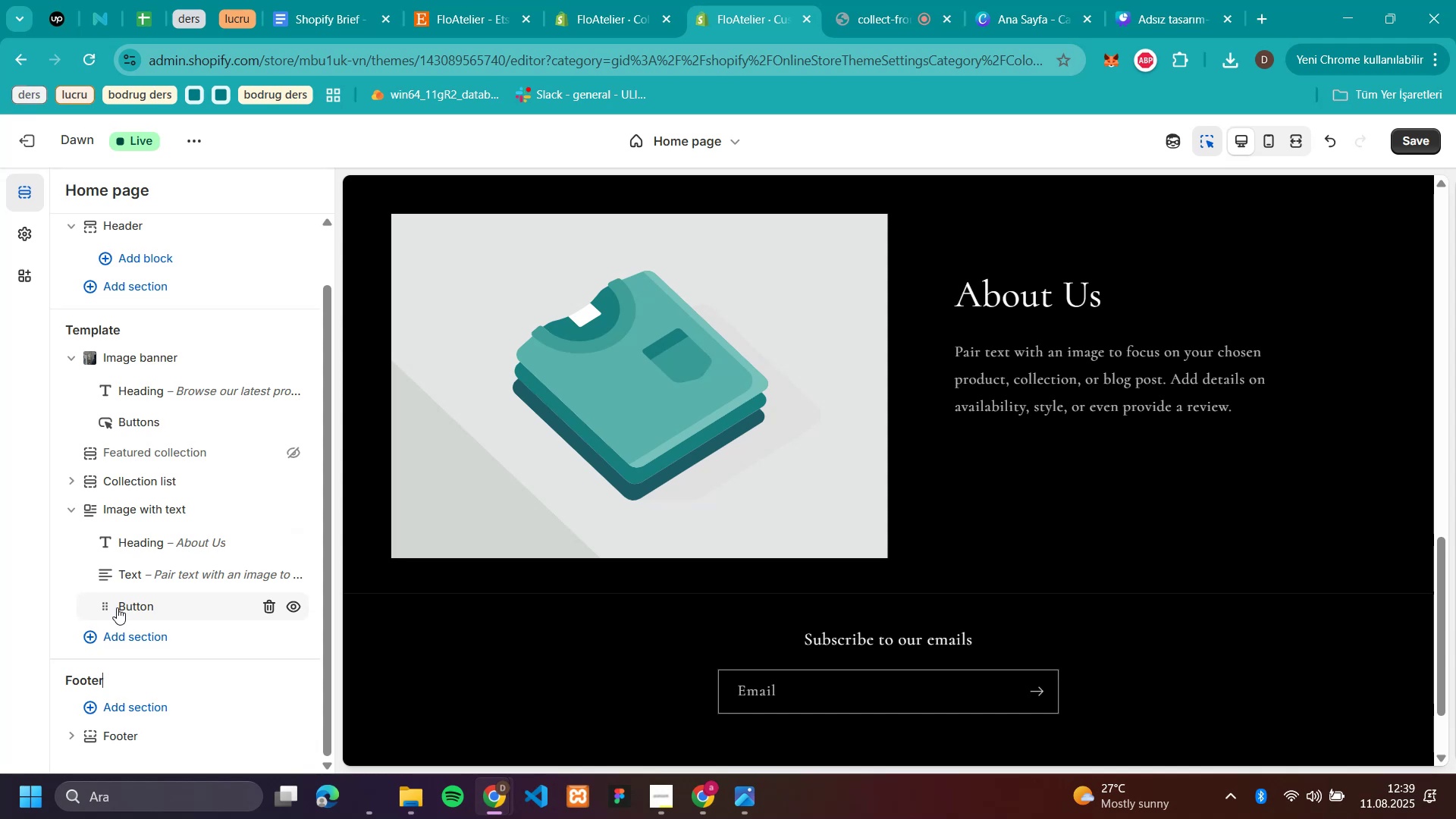 
wait(8.54)
 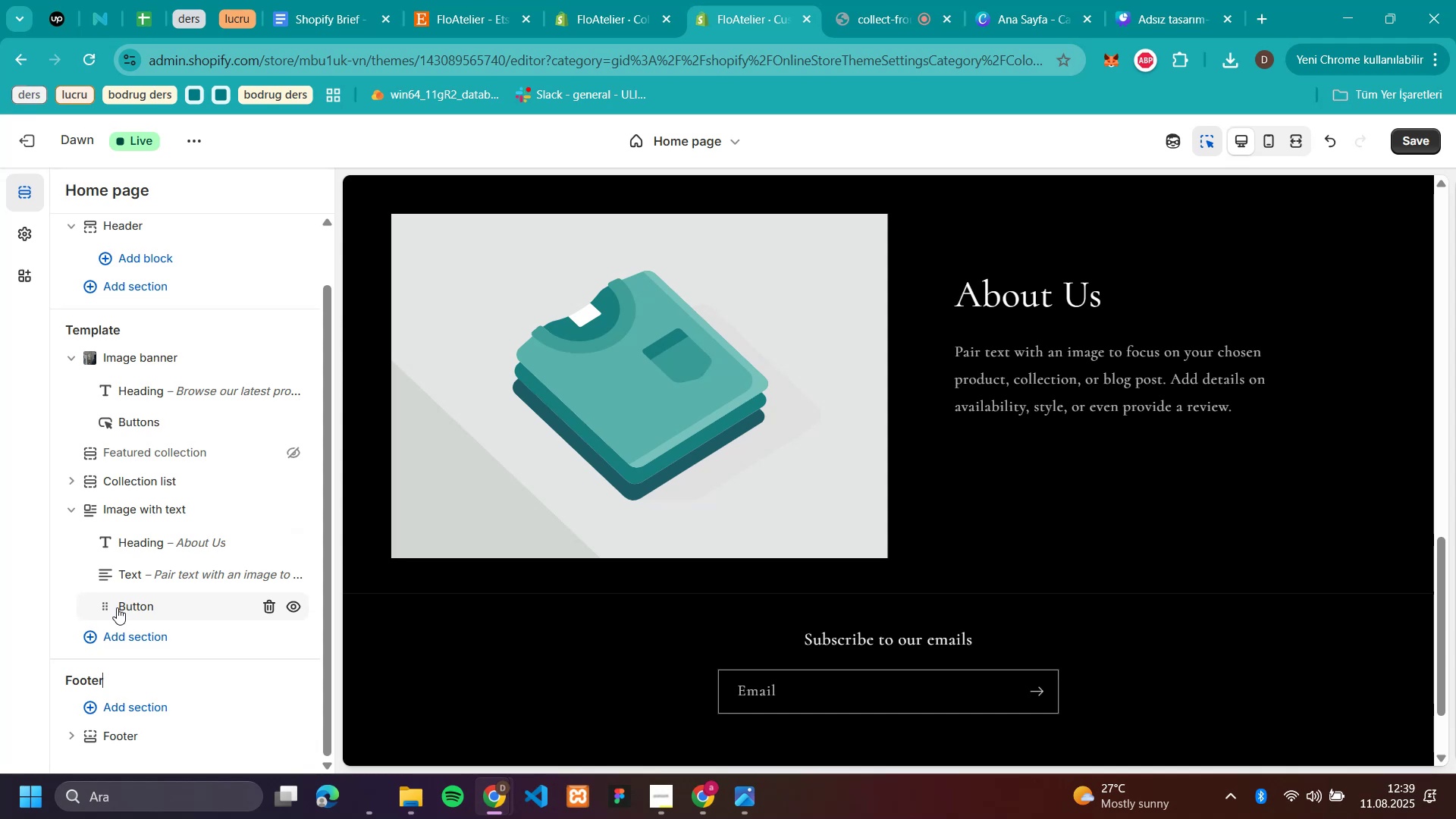 
left_click([1246, 466])
 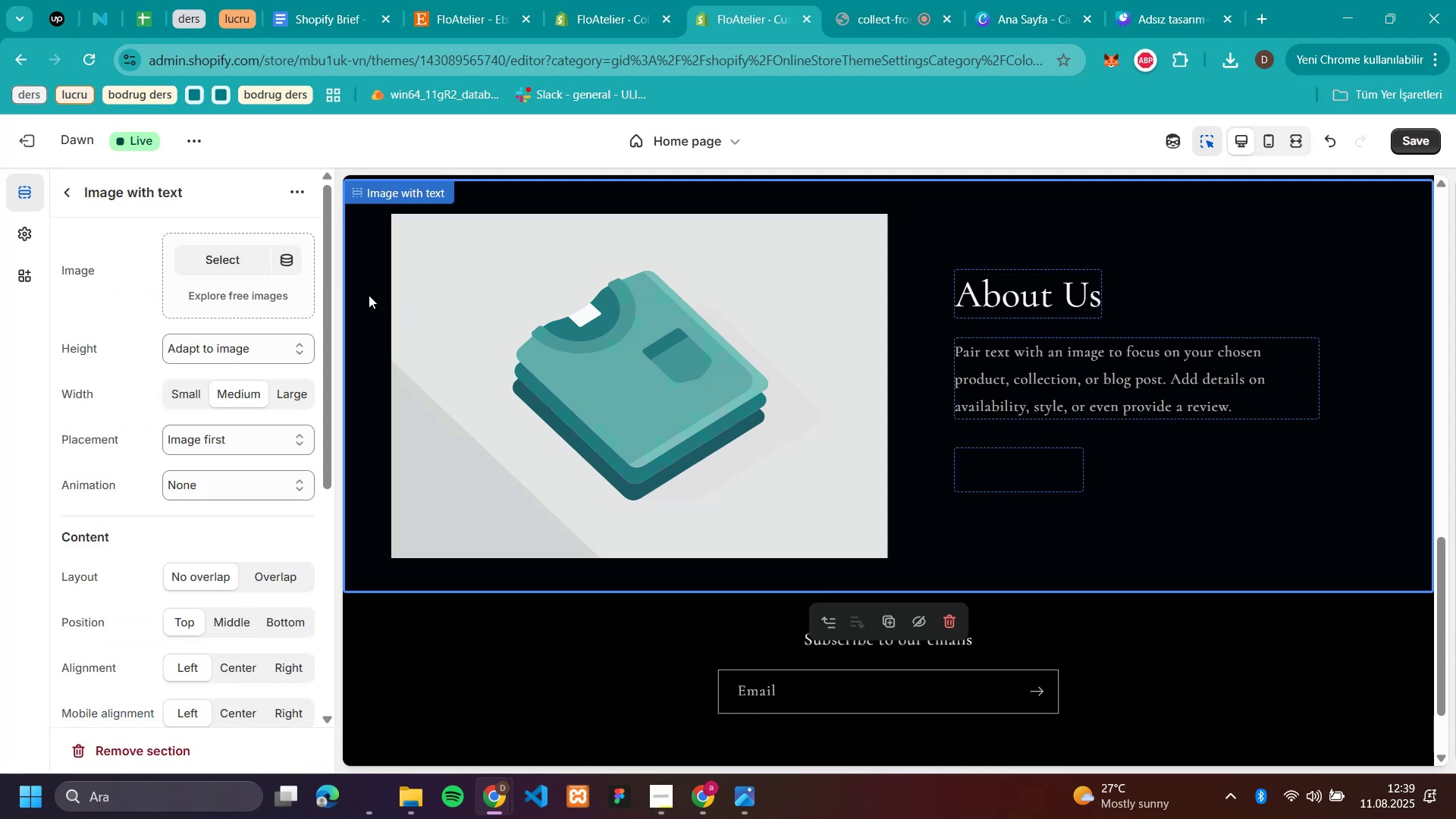 
scroll: coordinate [250, 383], scroll_direction: down, amount: 4.0
 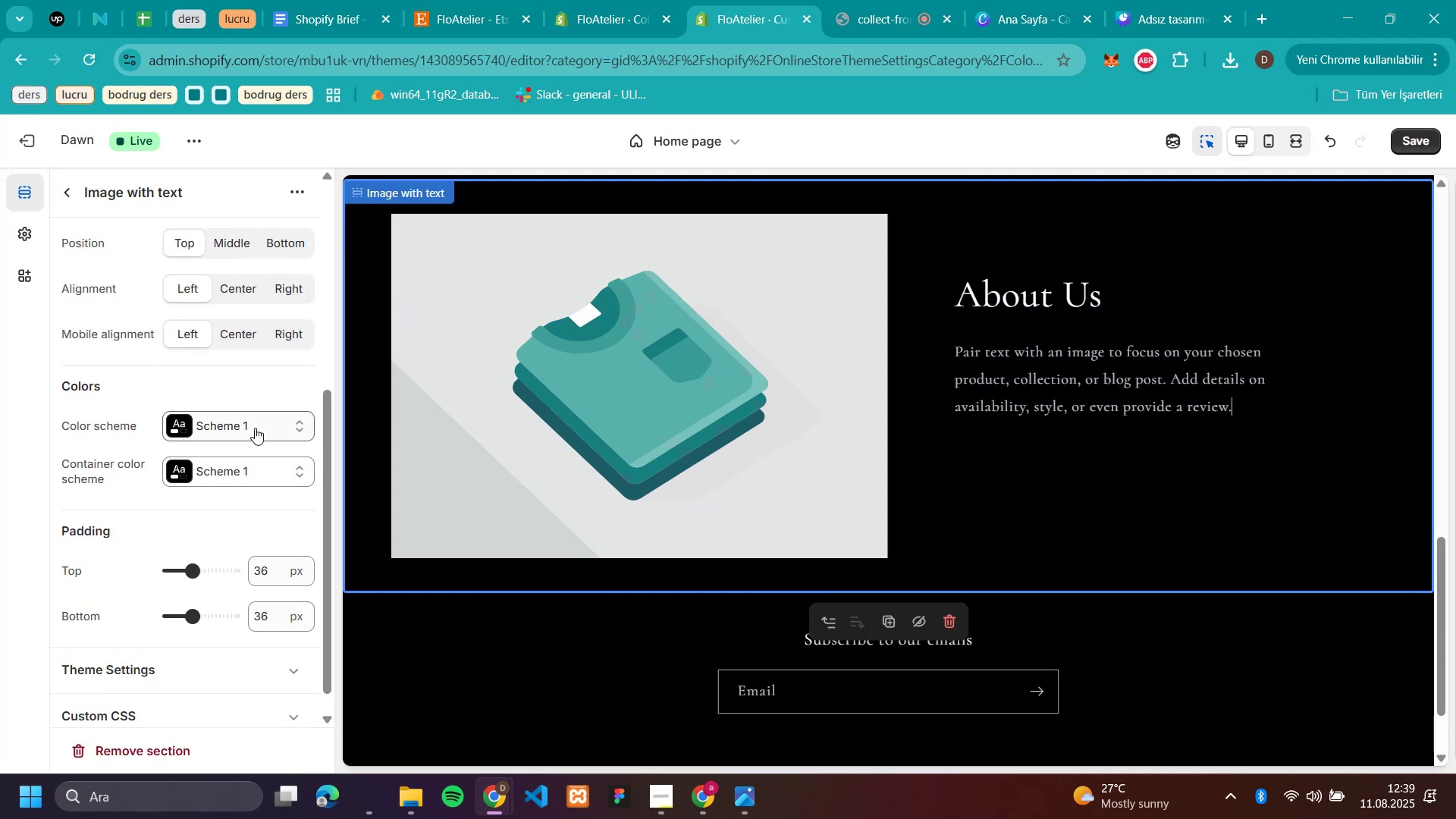 
left_click([288, 423])
 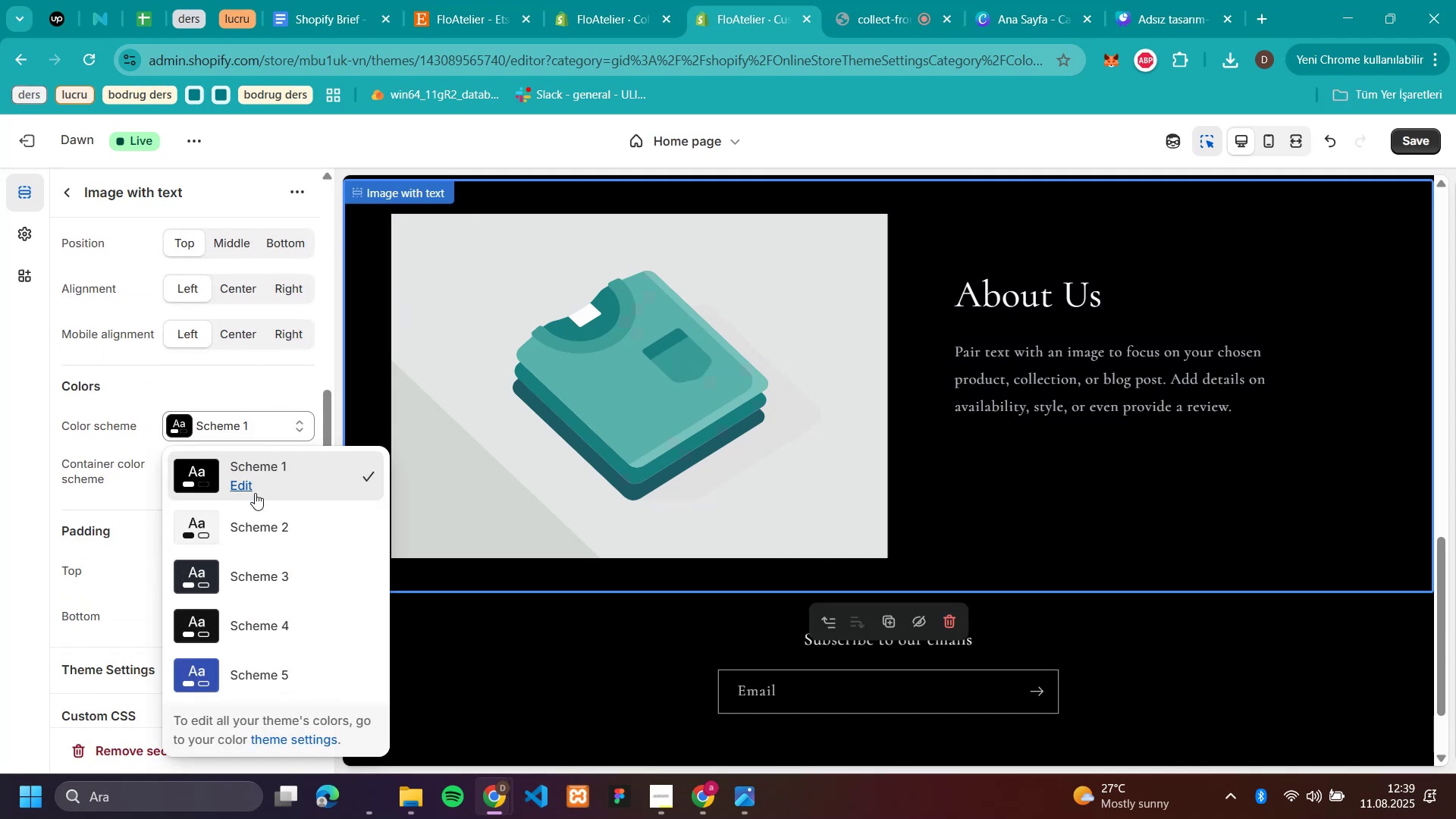 
left_click([259, 528])
 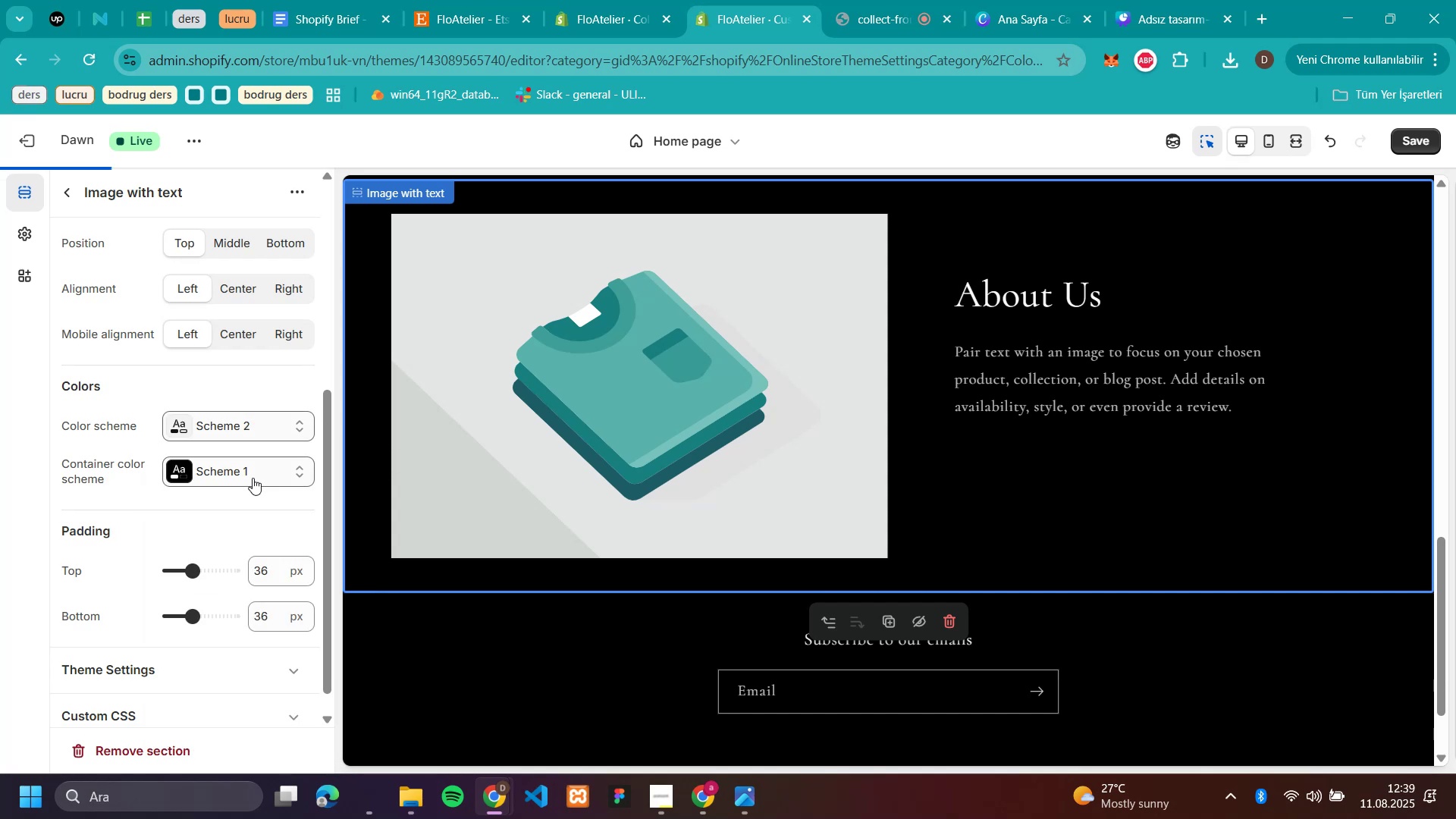 
left_click([247, 471])
 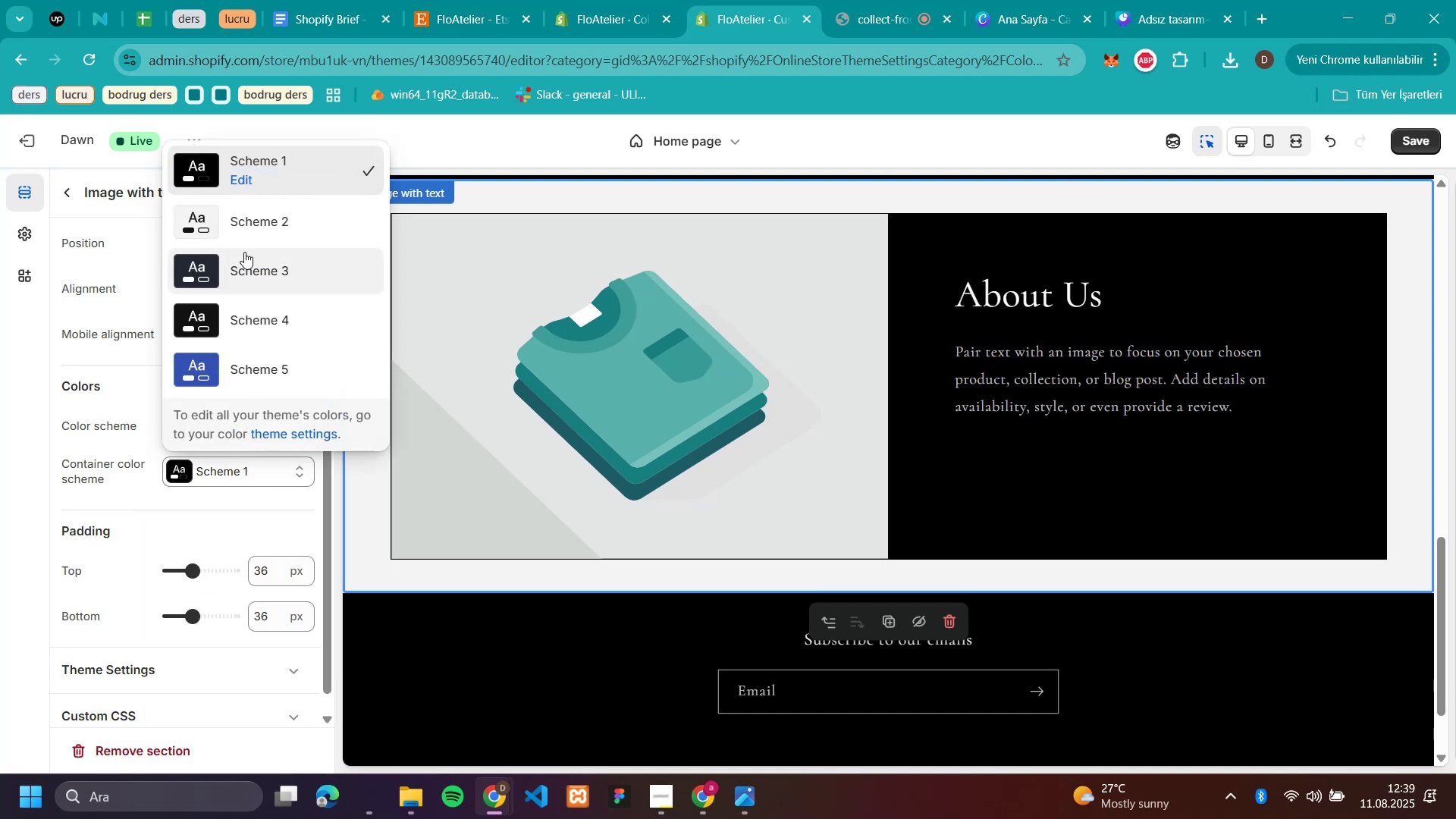 
left_click([245, 224])
 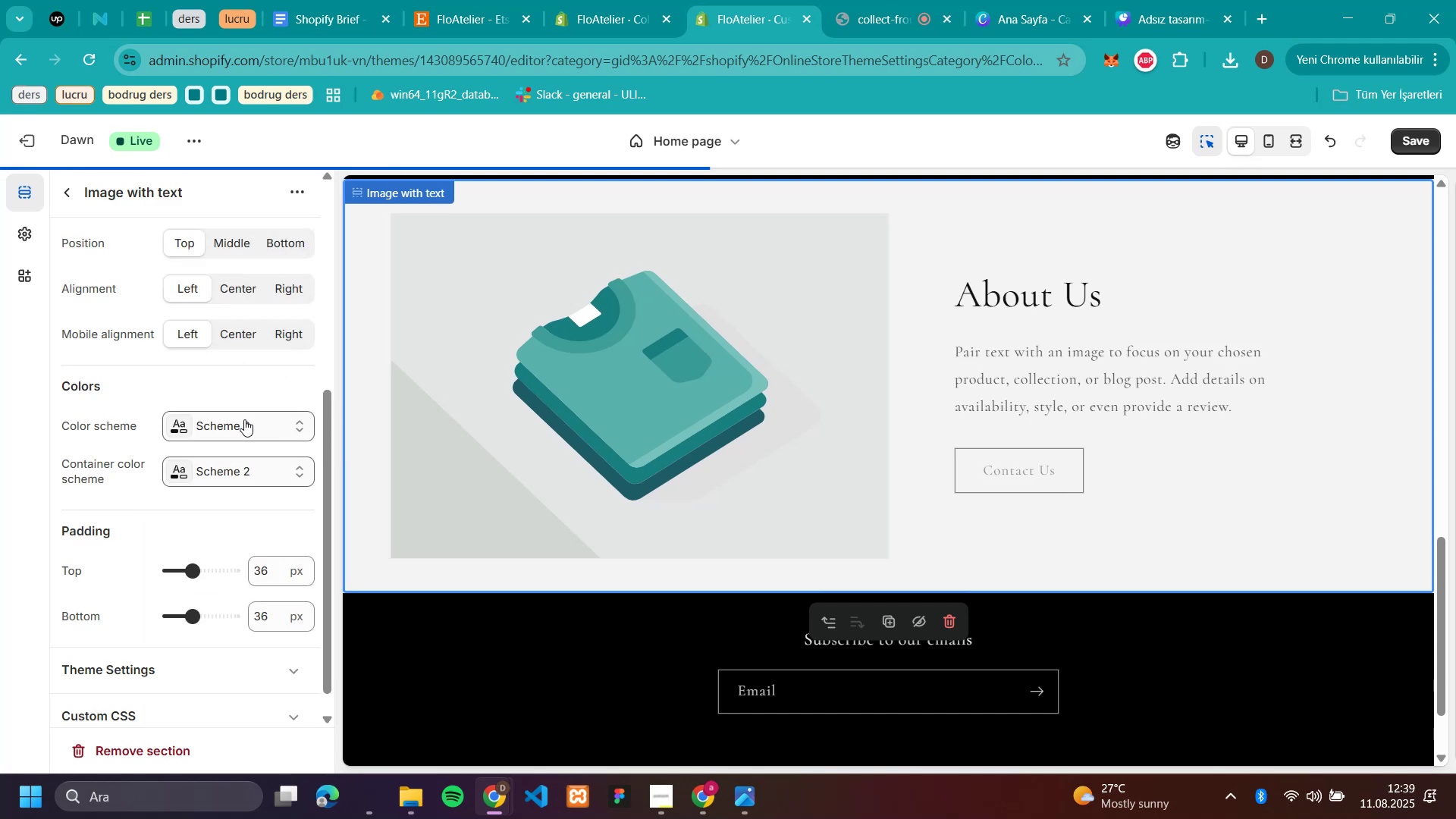 
left_click([236, 435])
 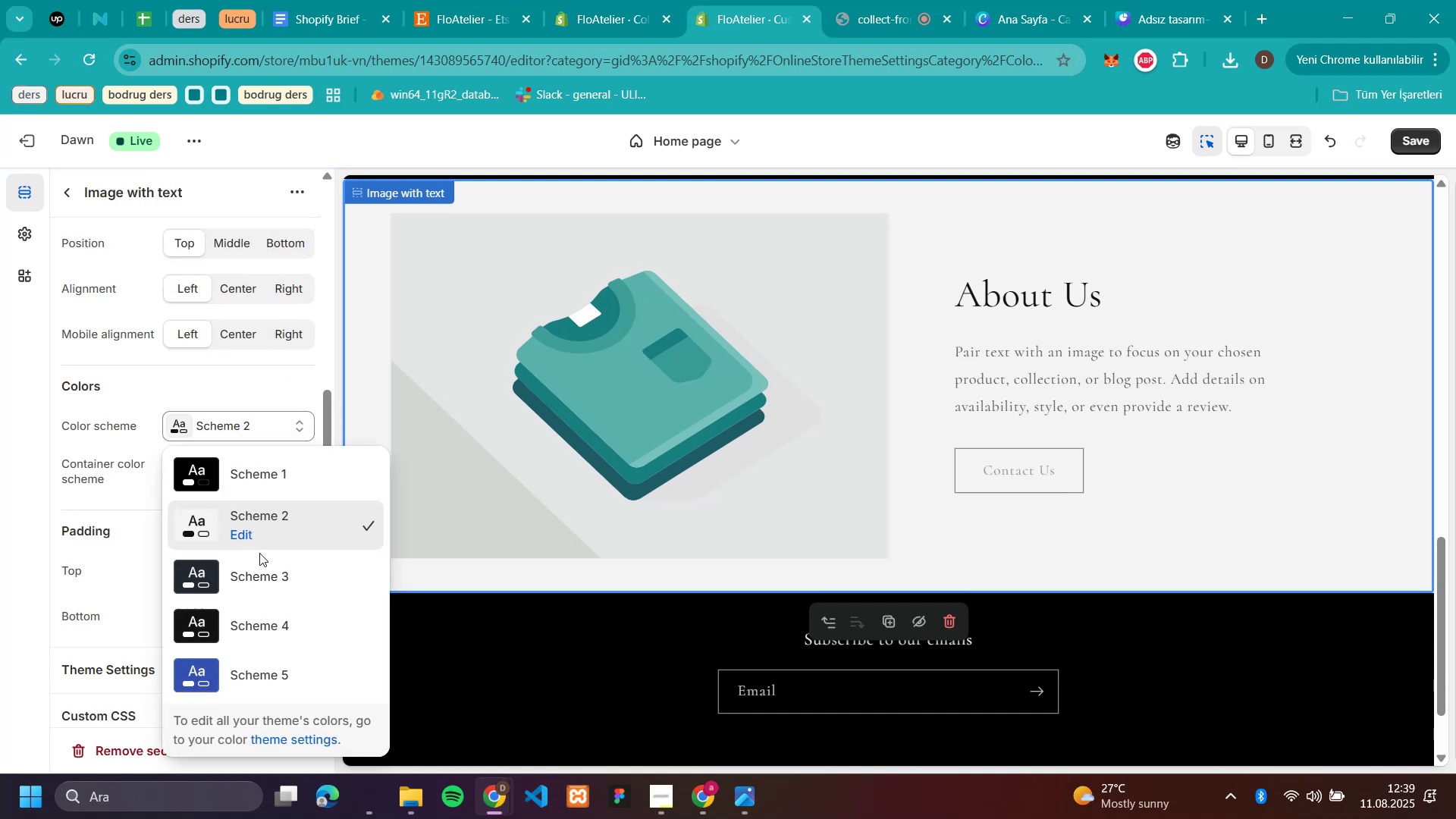 
left_click([244, 533])
 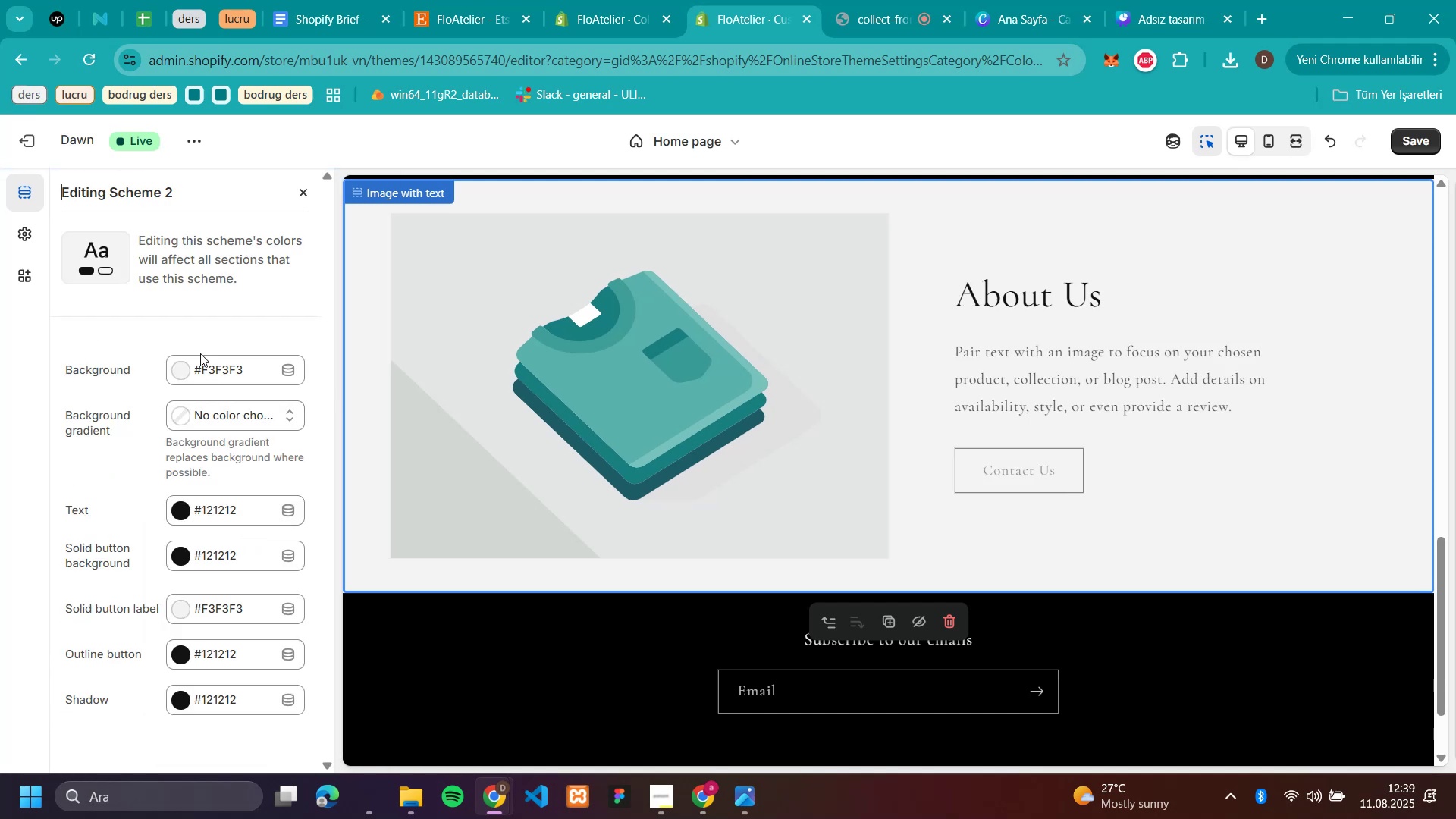 
left_click([181, 360])
 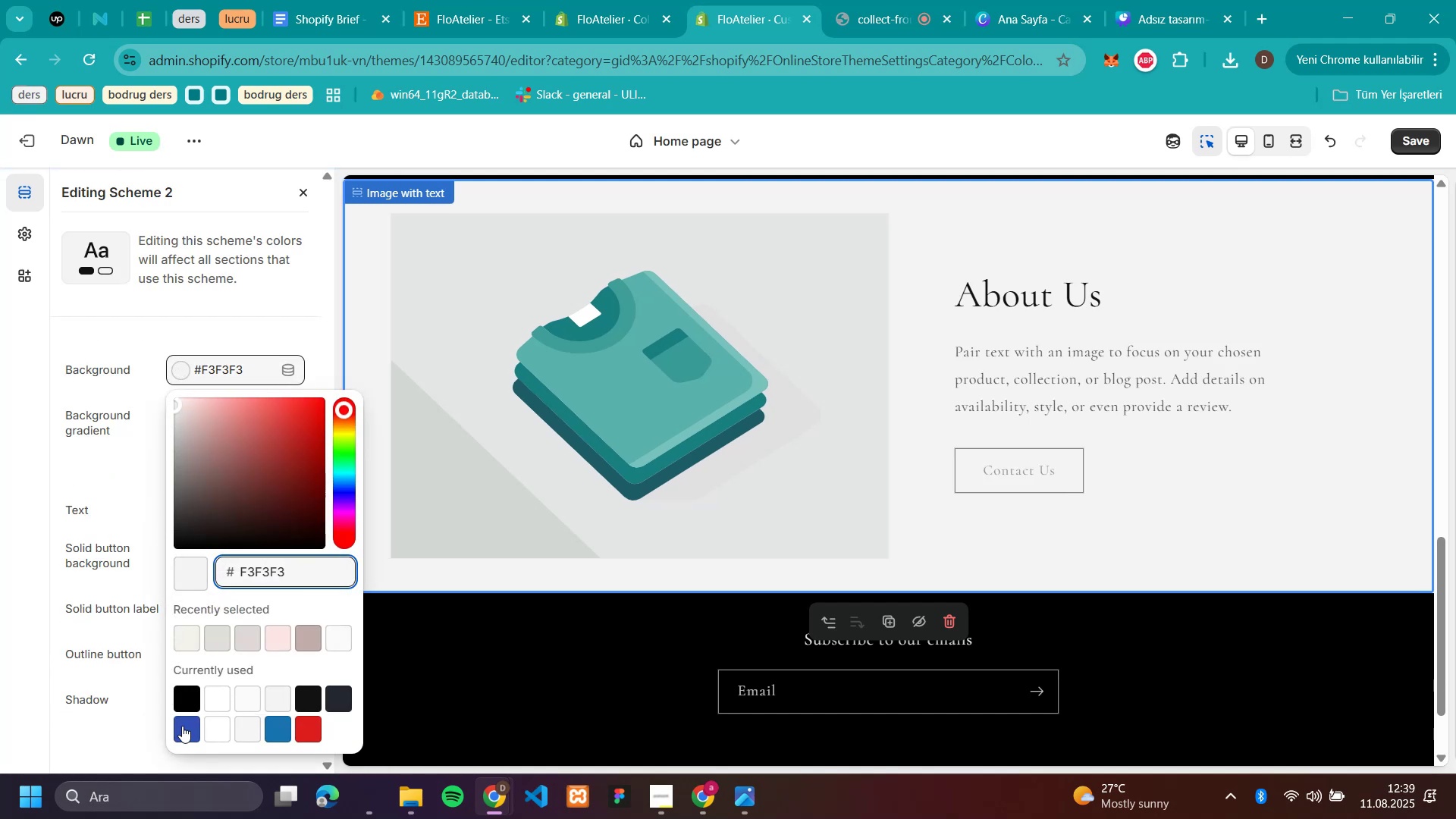 
left_click([184, 695])
 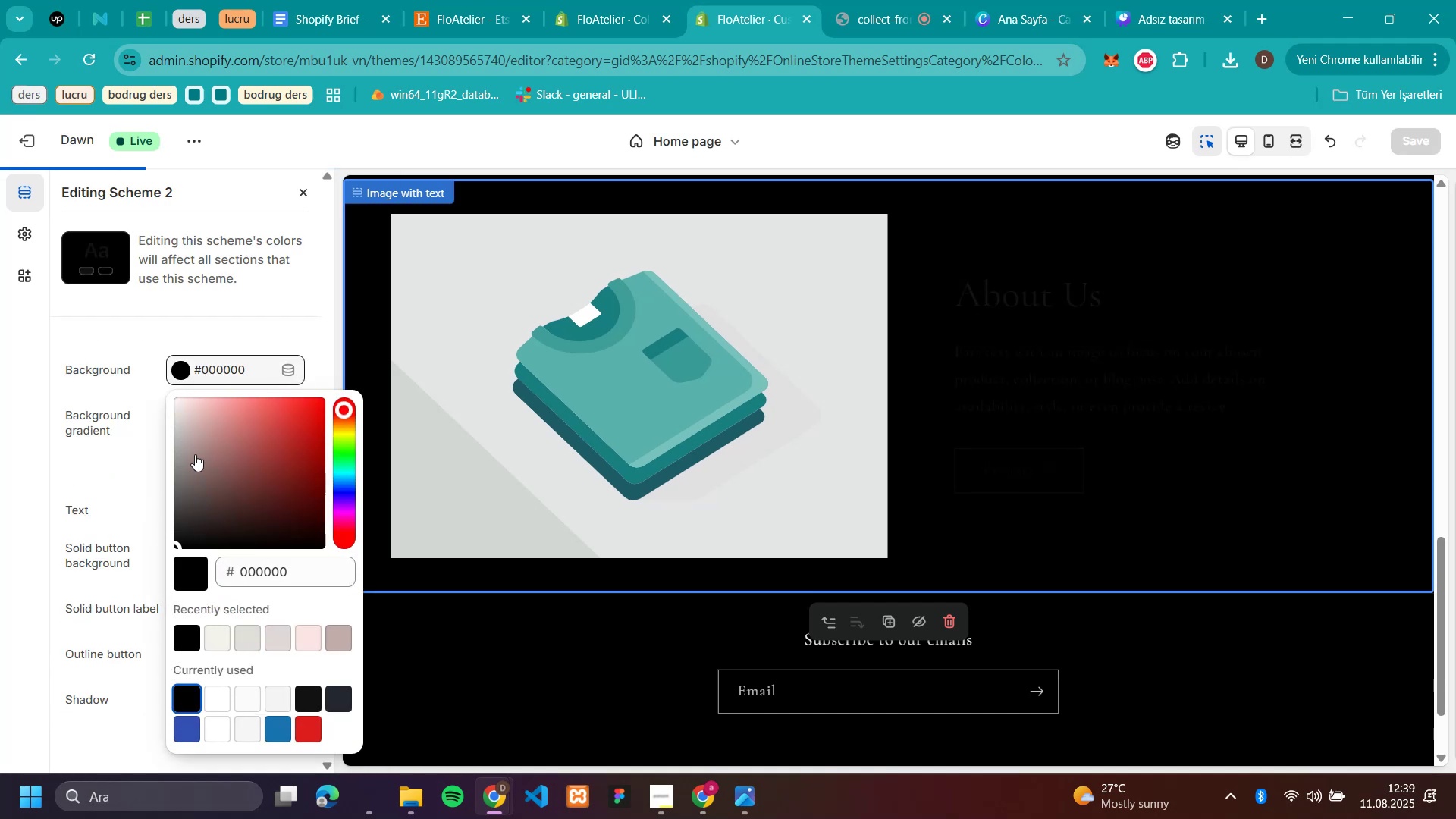 
left_click([167, 450])
 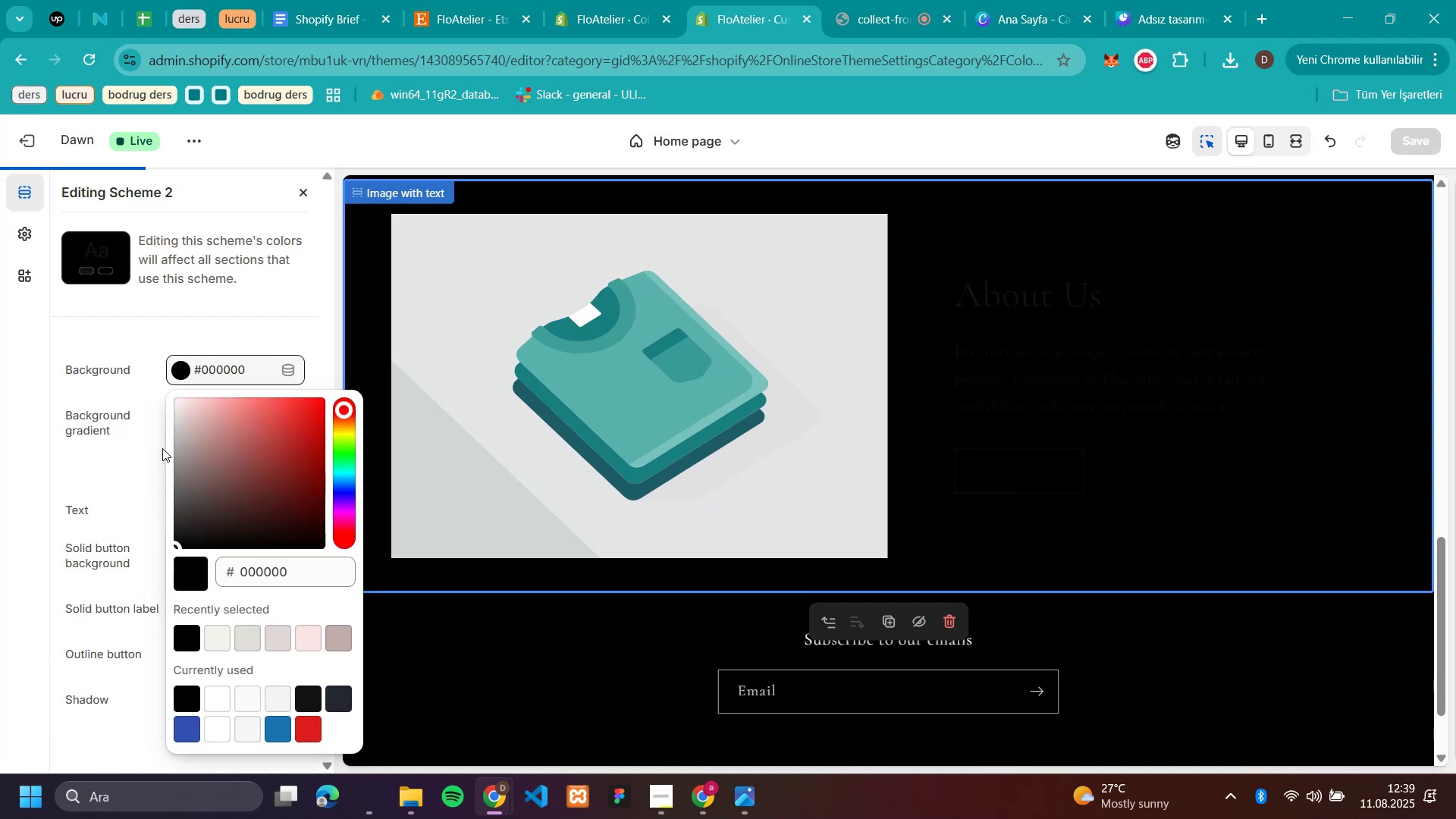 
left_click([126, 467])
 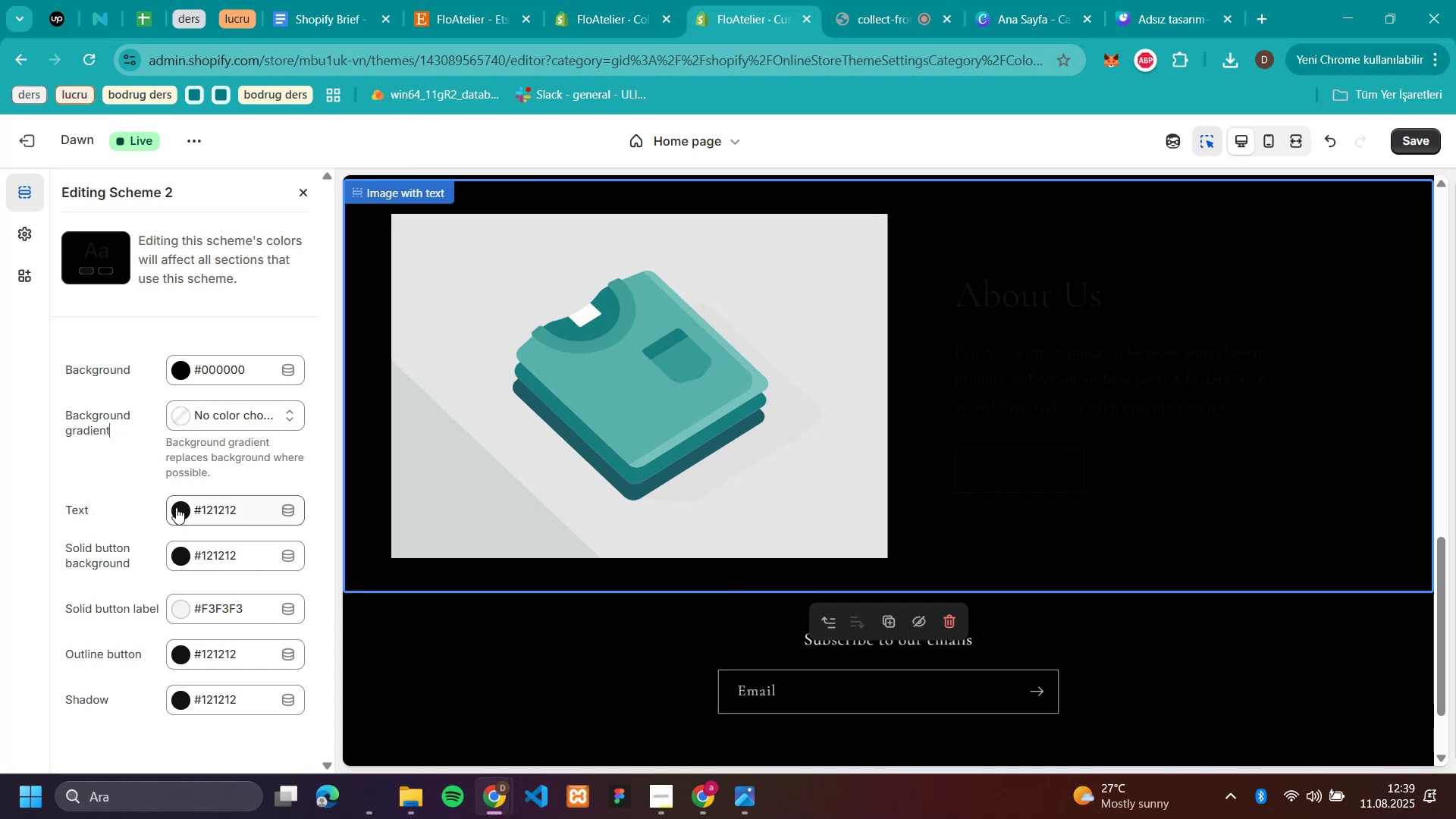 
left_click([176, 507])
 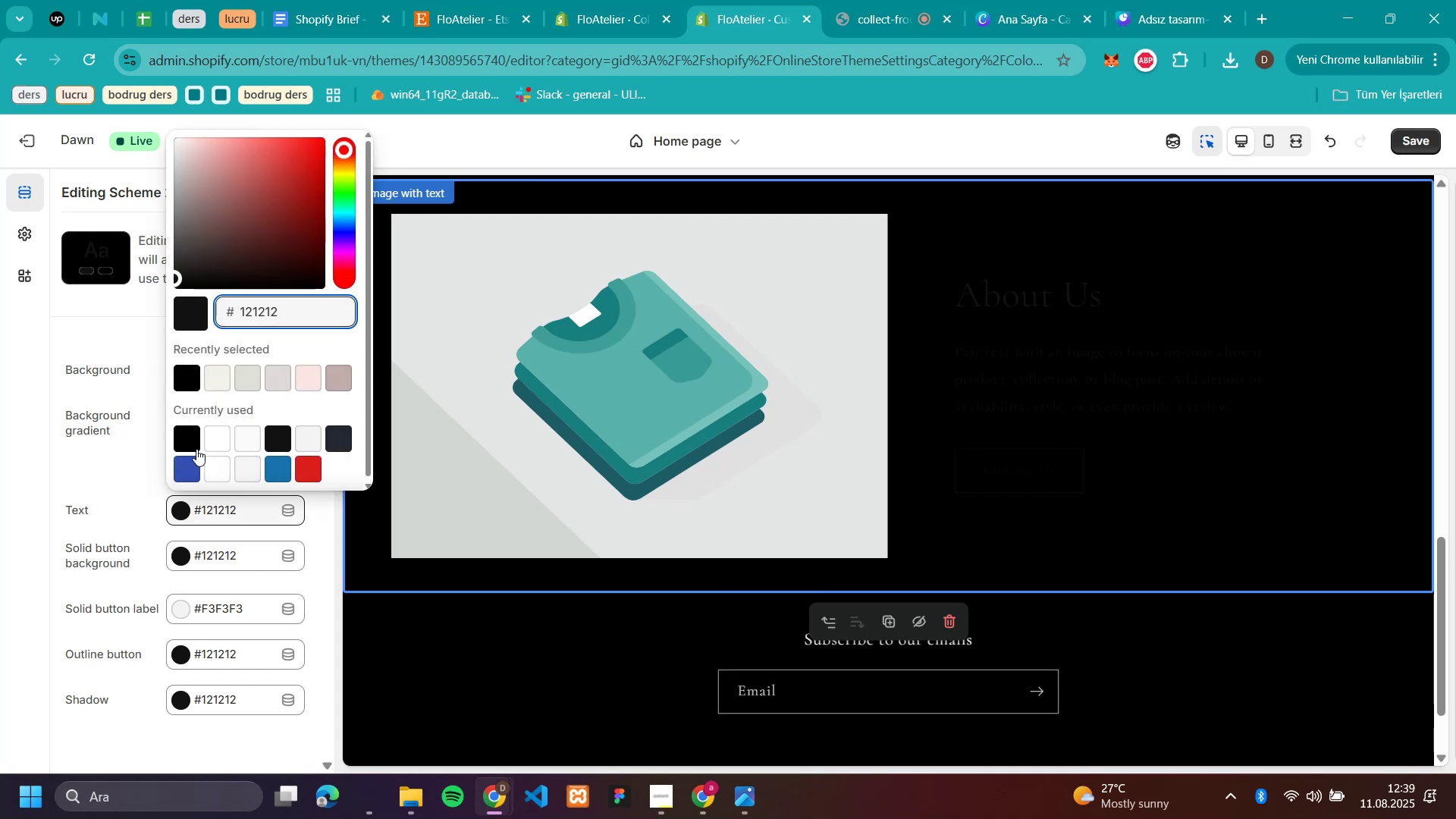 
left_click([211, 427])
 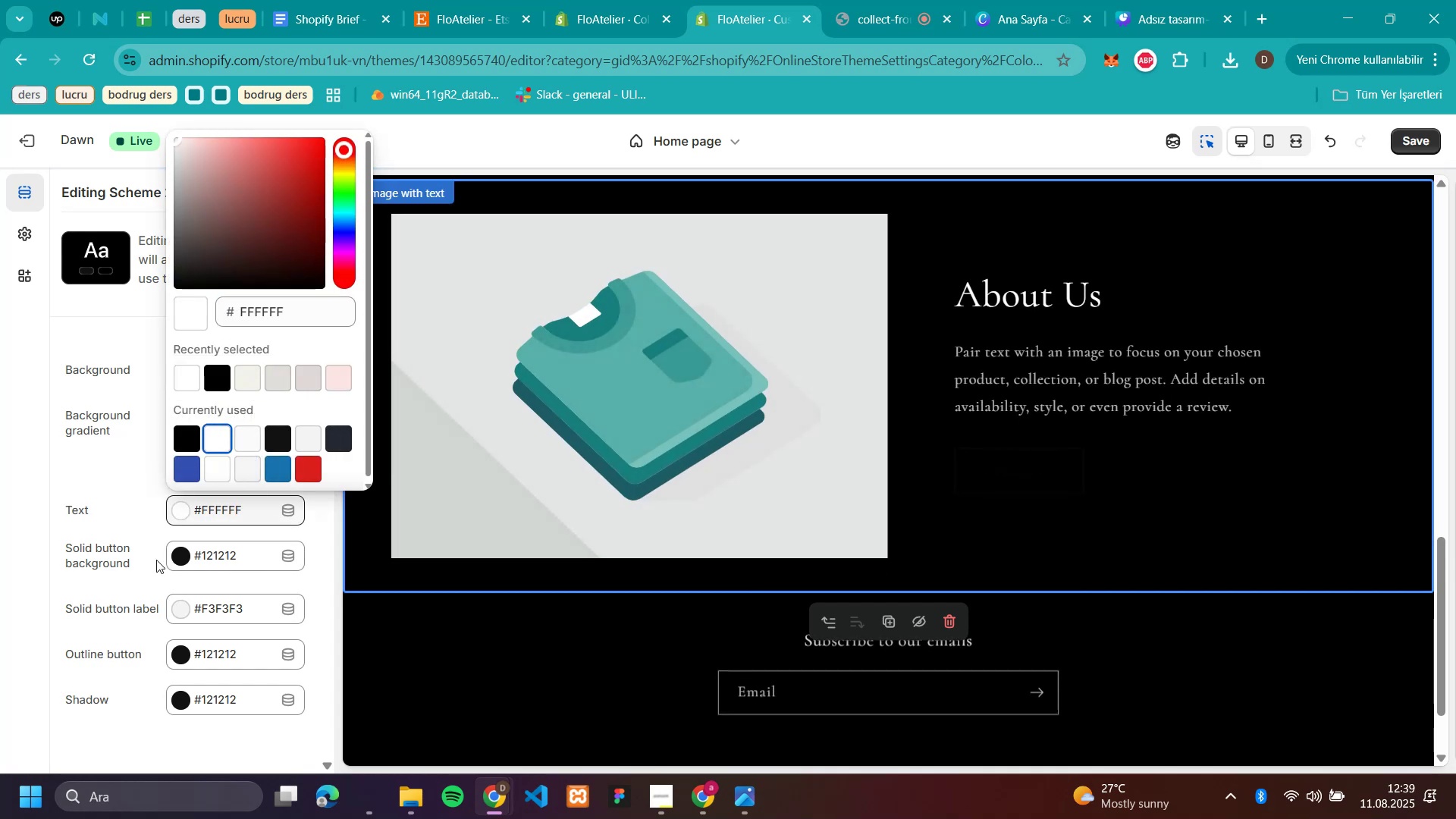 
left_click([175, 560])
 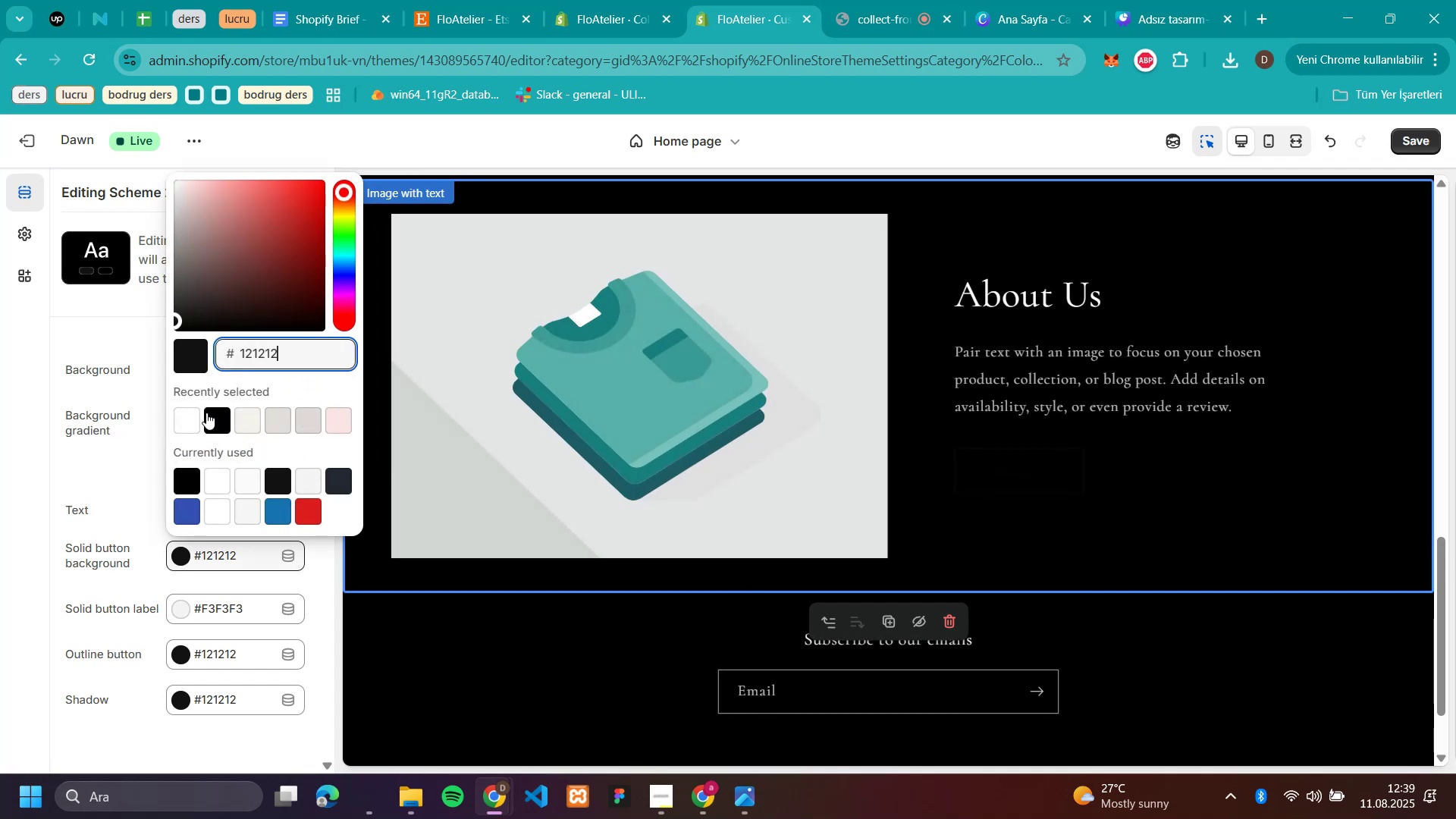 
left_click([177, 426])
 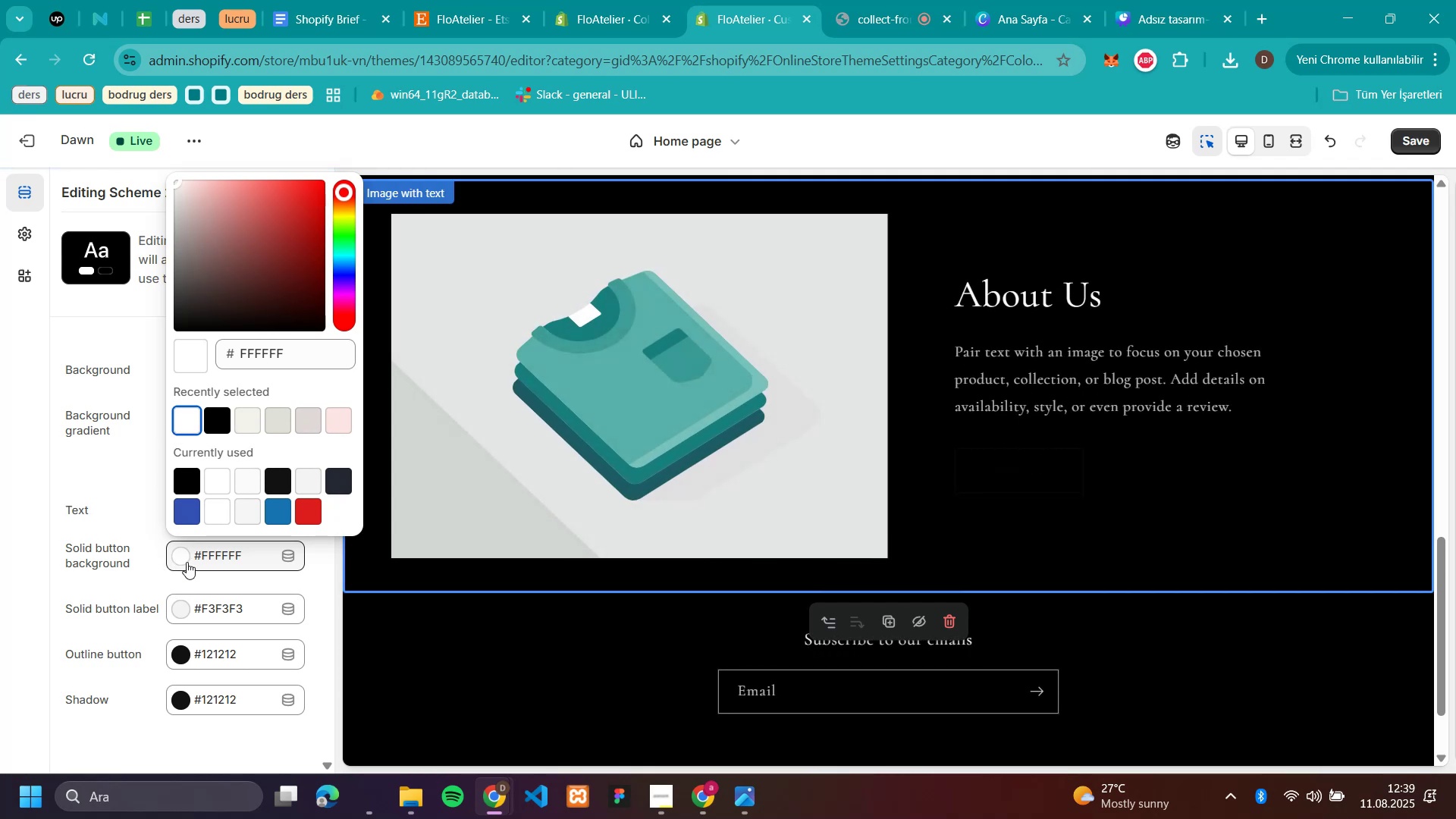 
wait(6.34)
 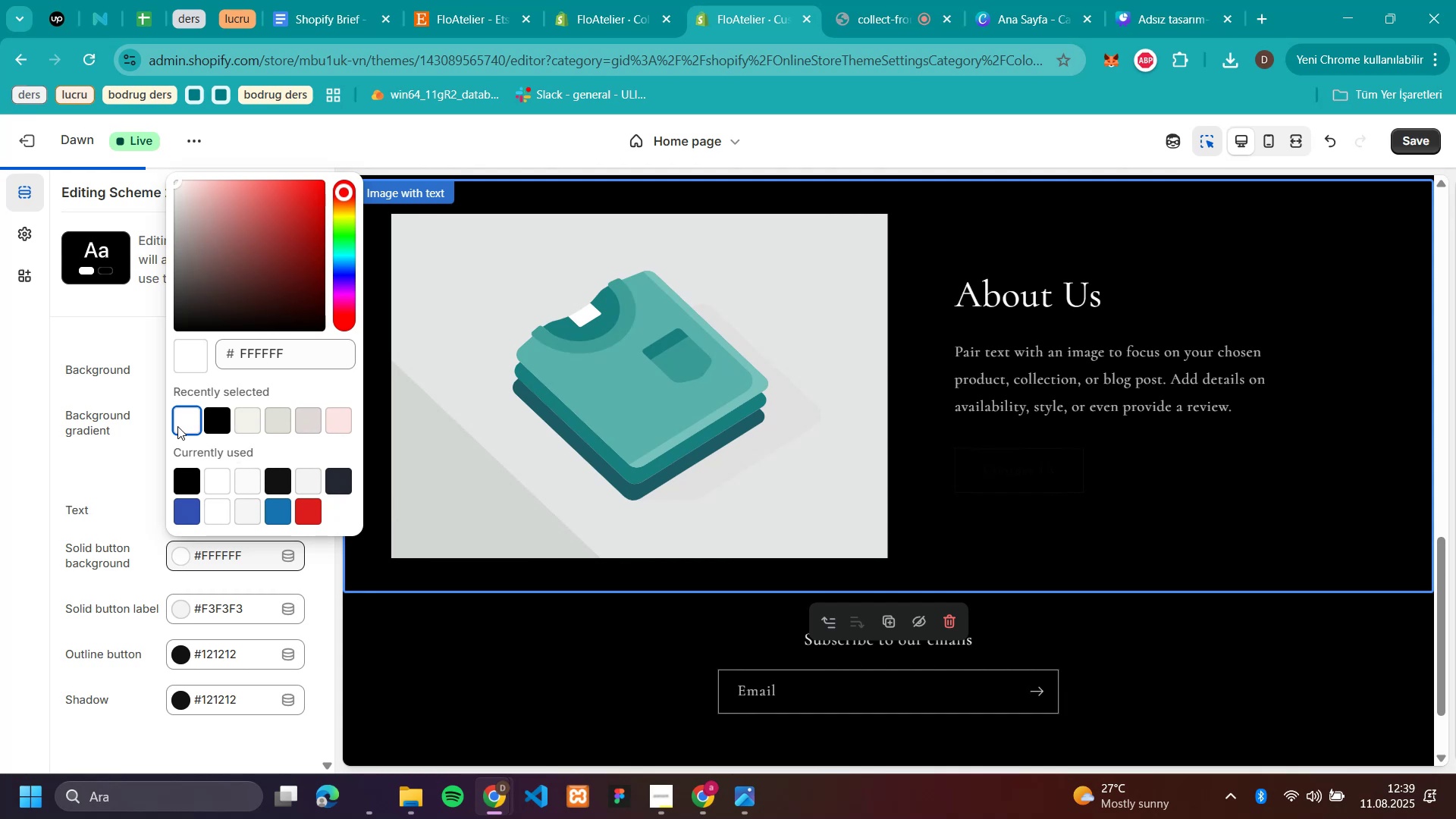 
left_click([178, 661])
 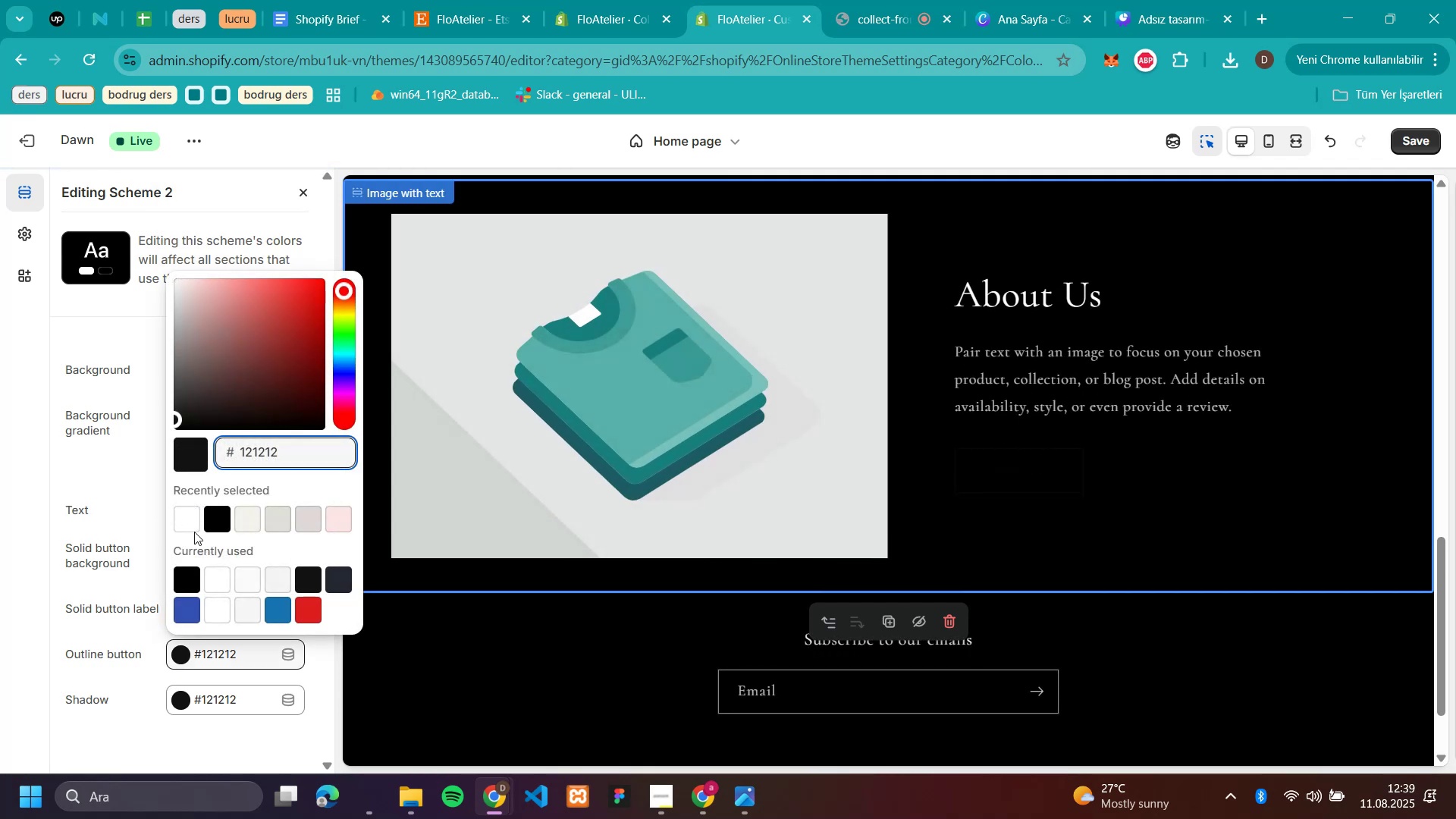 
left_click([193, 528])
 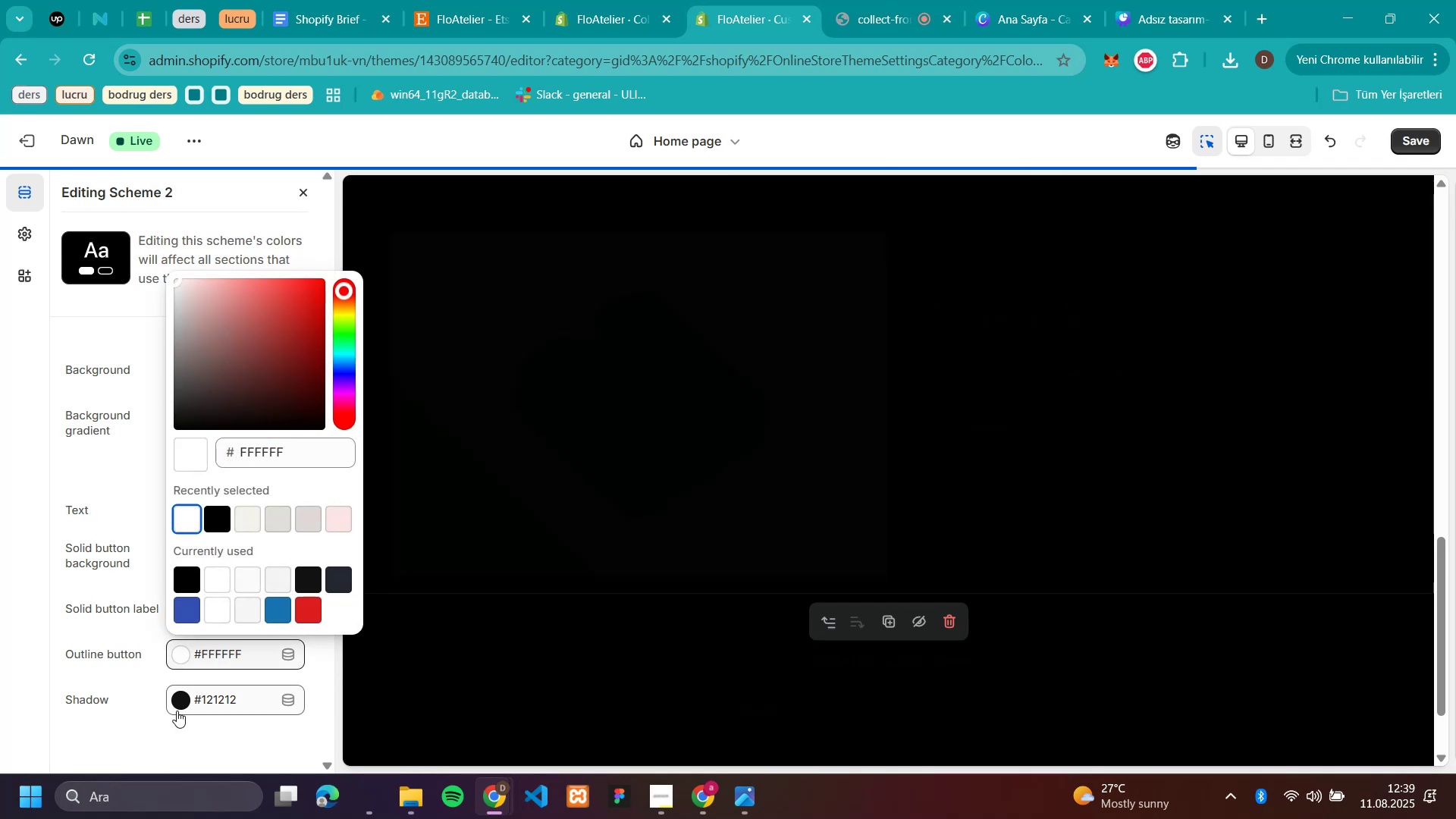 
left_click([180, 701])
 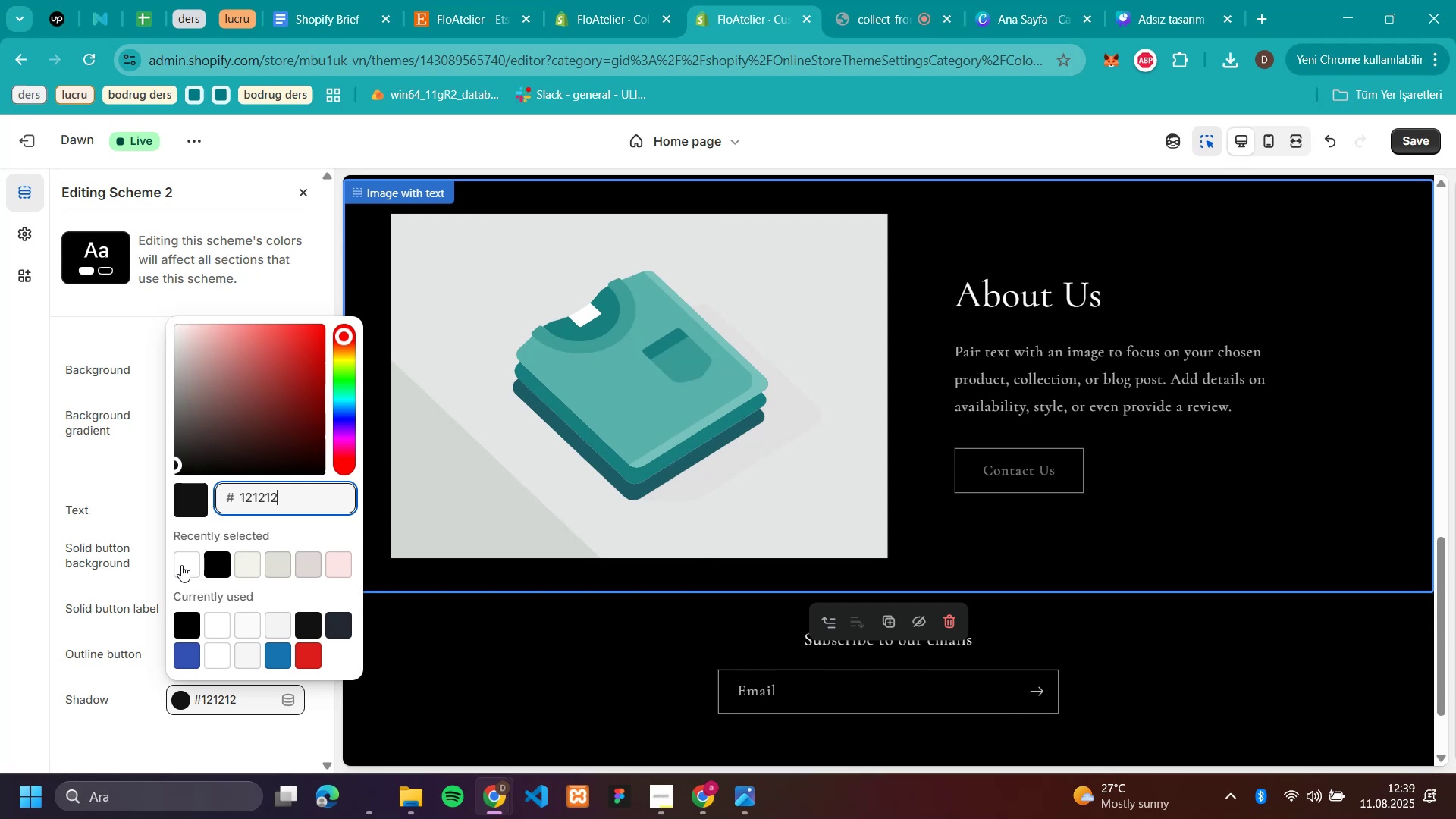 
left_click([183, 564])
 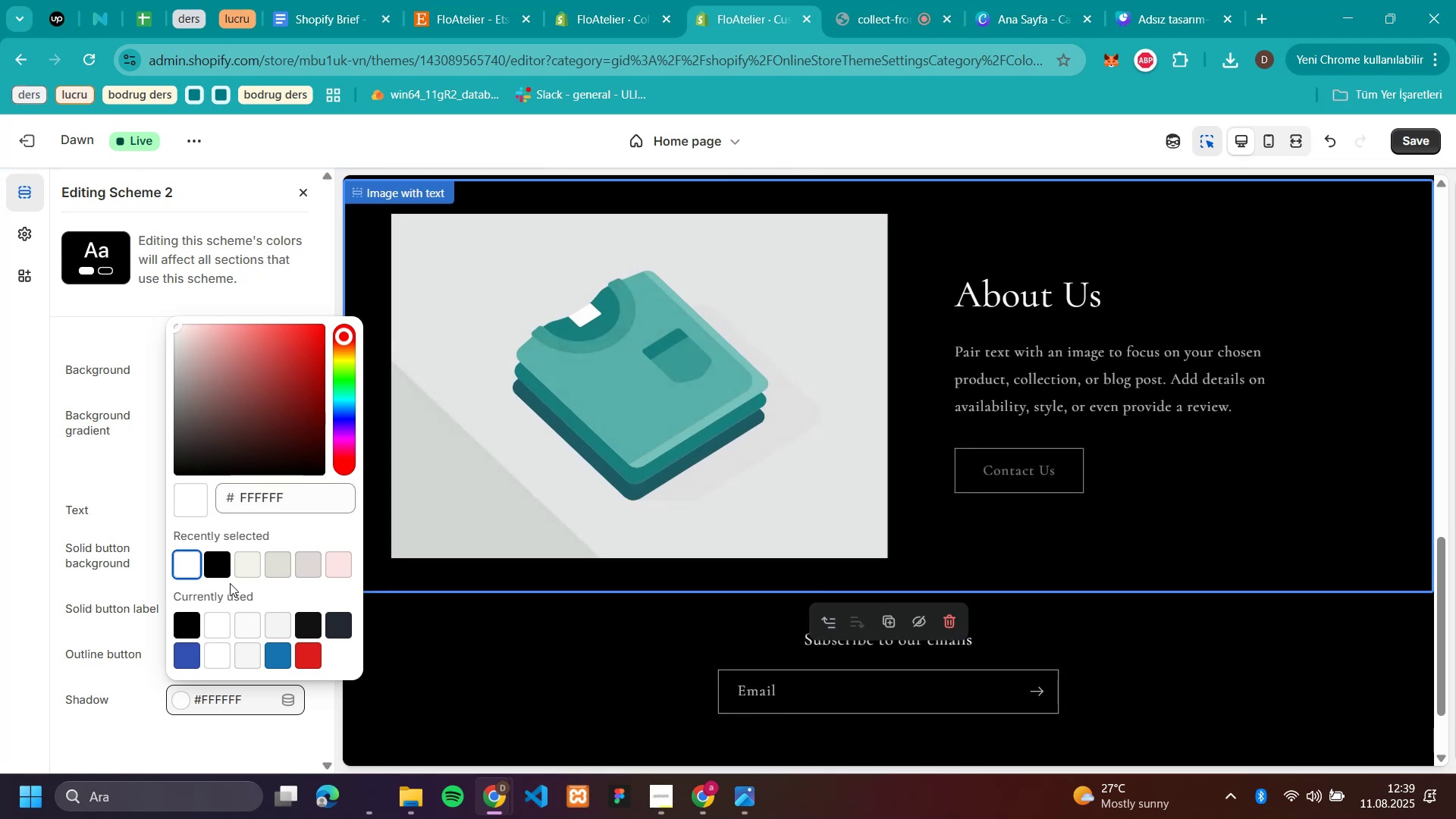 
left_click([221, 563])
 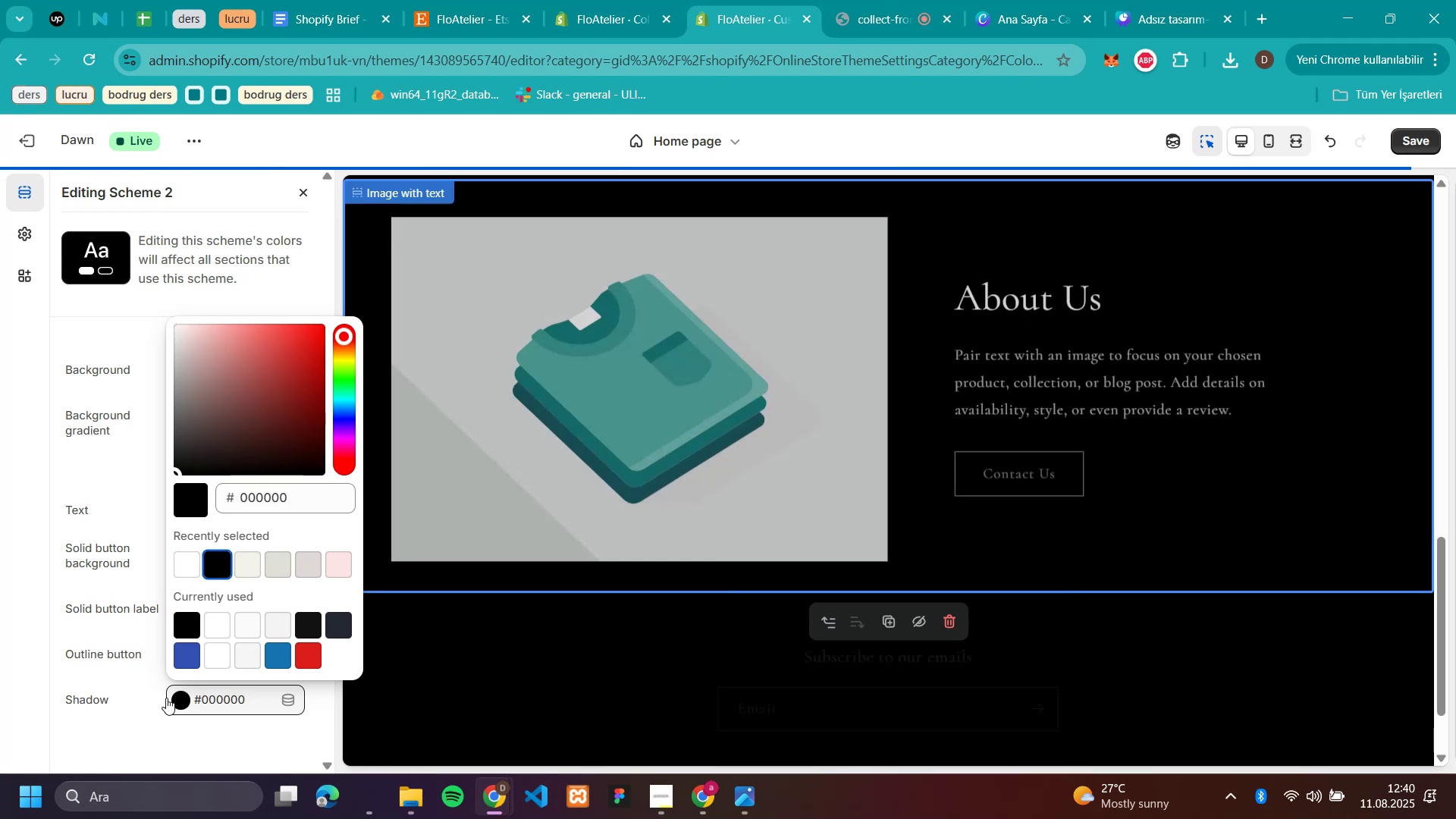 
scroll: coordinate [1222, 463], scroll_direction: up, amount: 2.0
 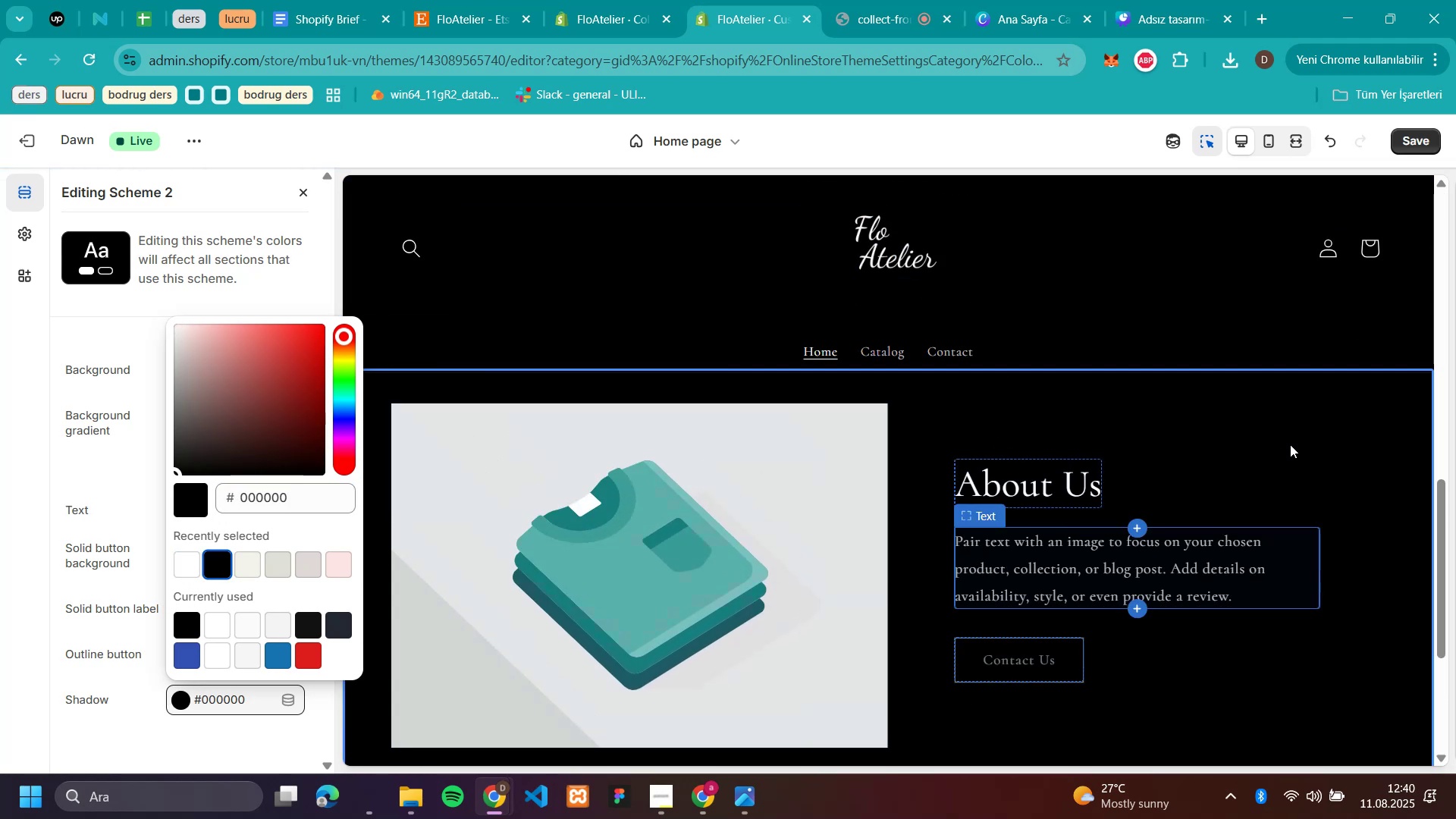 
scroll: coordinate [1290, 444], scroll_direction: down, amount: 2.0
 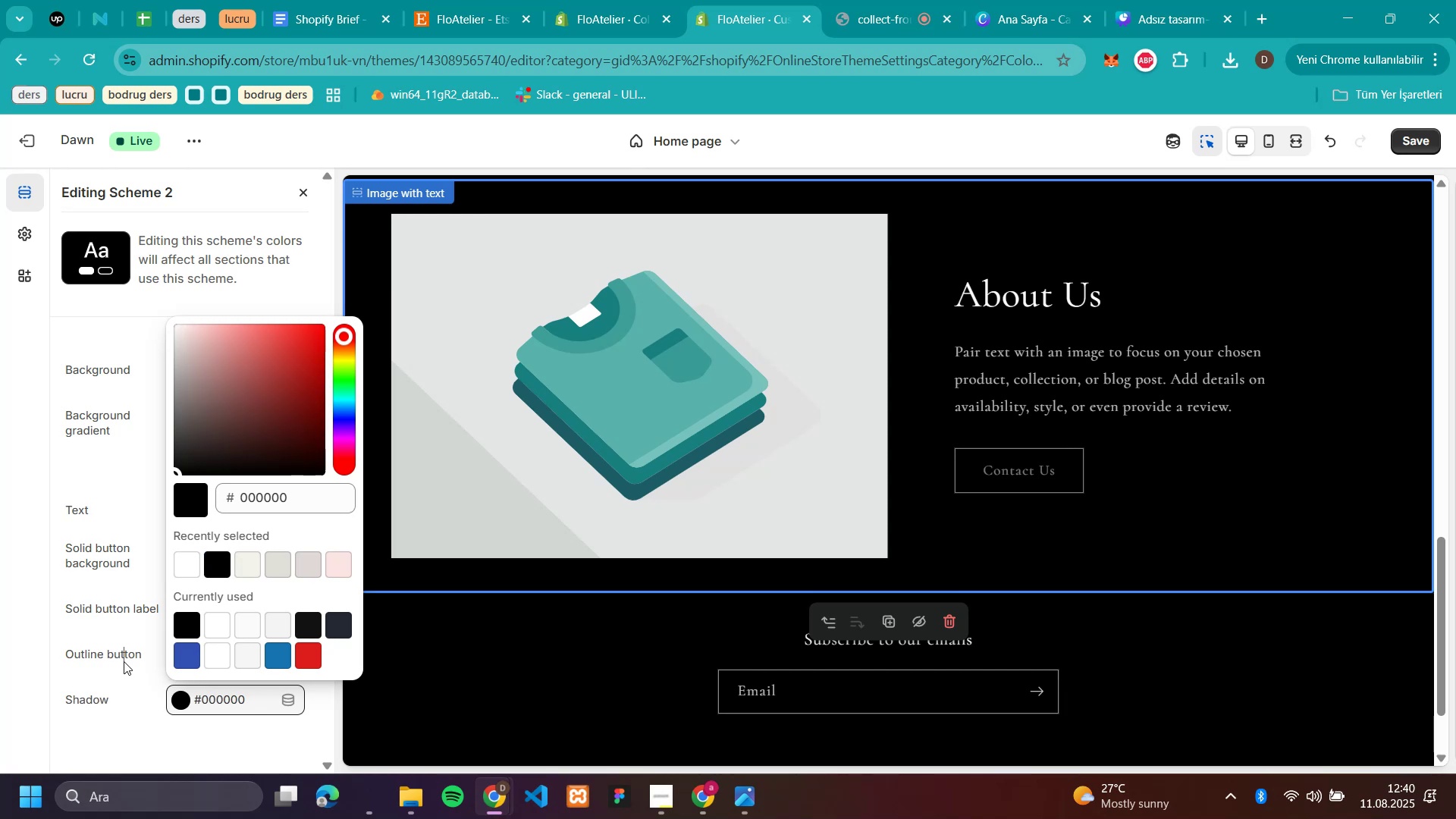 
left_click_drag(start_coordinate=[146, 748], to_coordinate=[143, 745])
 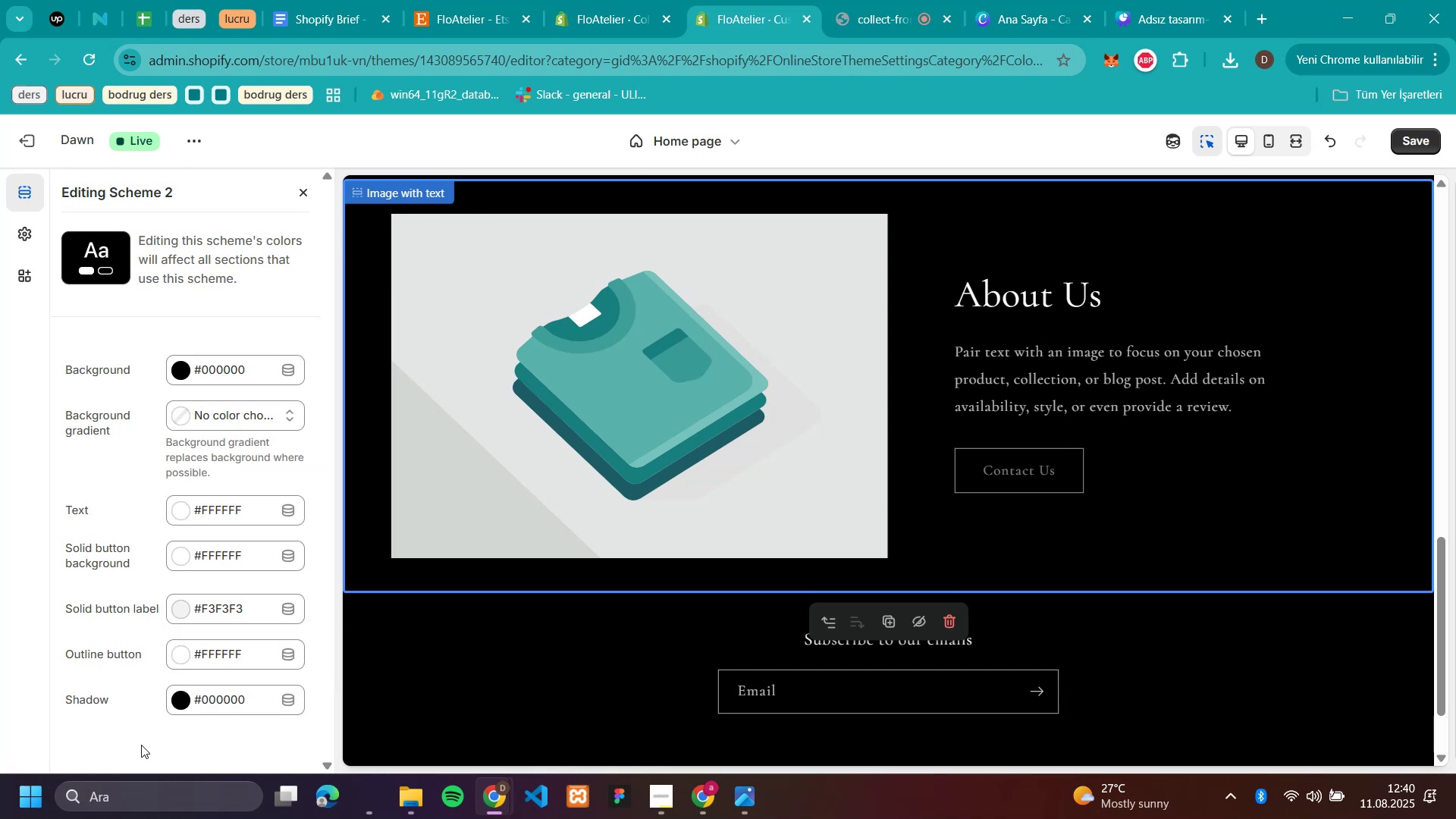 
scroll: coordinate [911, 529], scroll_direction: up, amount: 9.0
 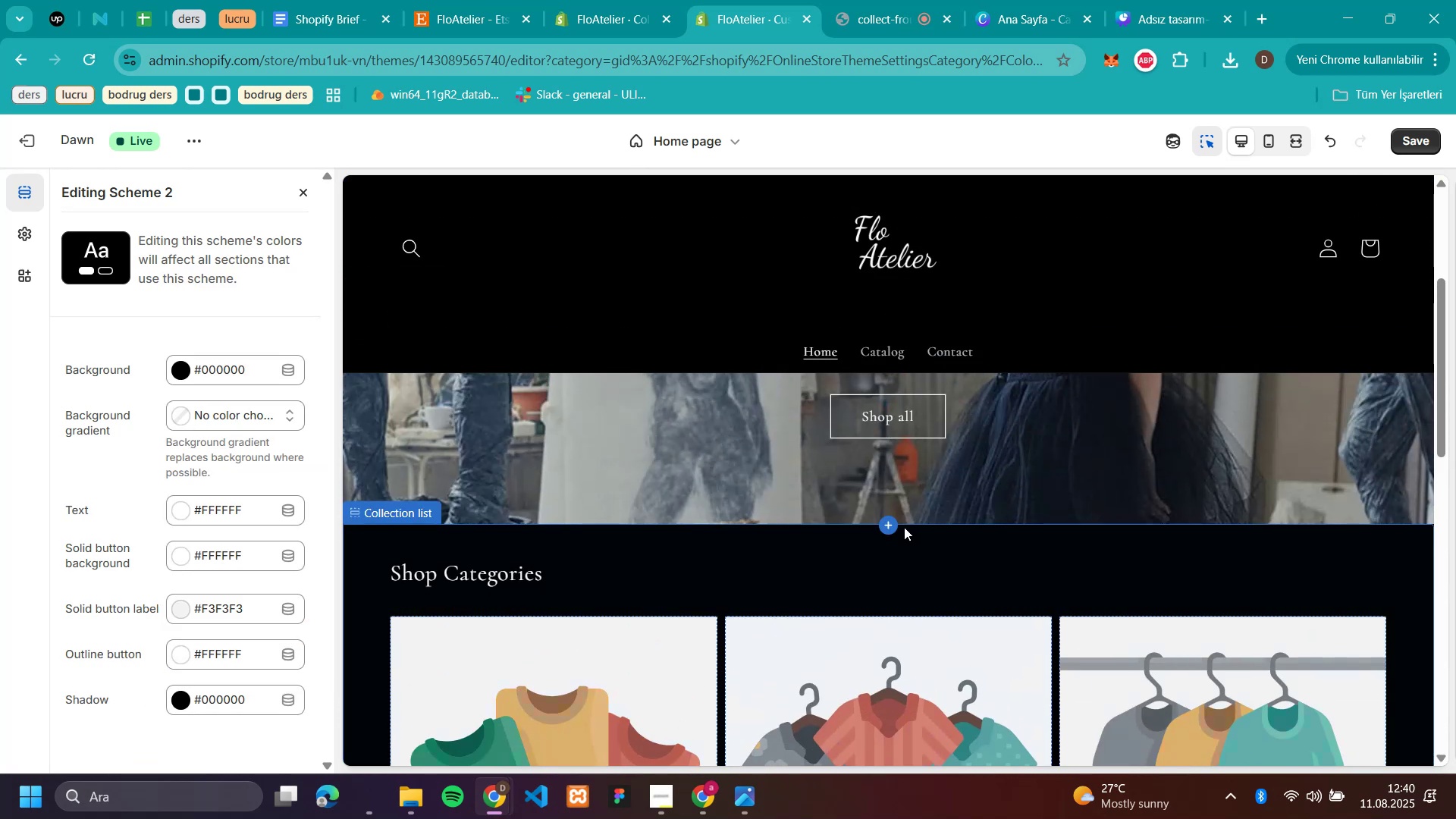 
scroll: coordinate [903, 527], scroll_direction: down, amount: 6.0
 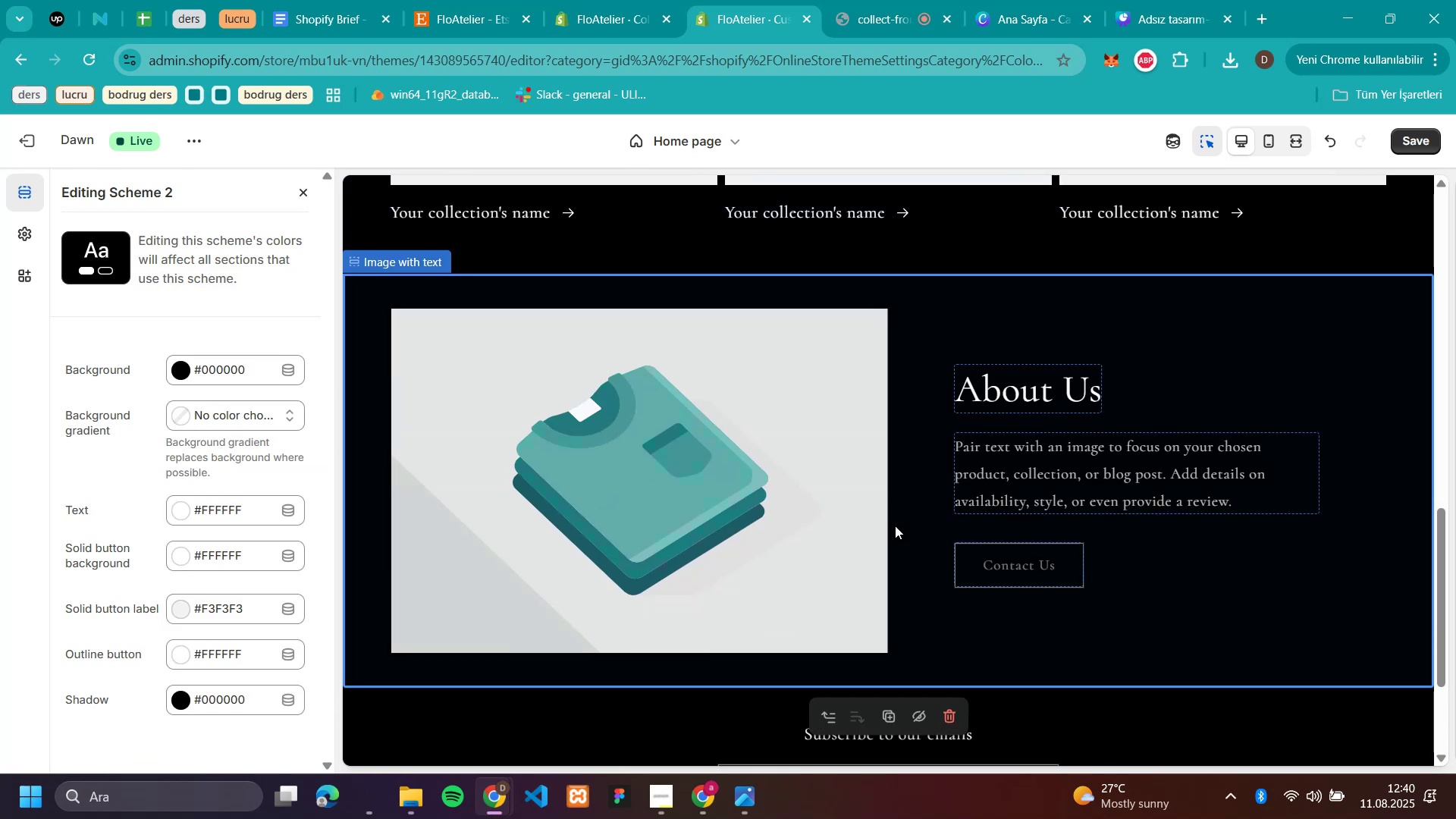 
scroll: coordinate [895, 526], scroll_direction: none, amount: 0.0
 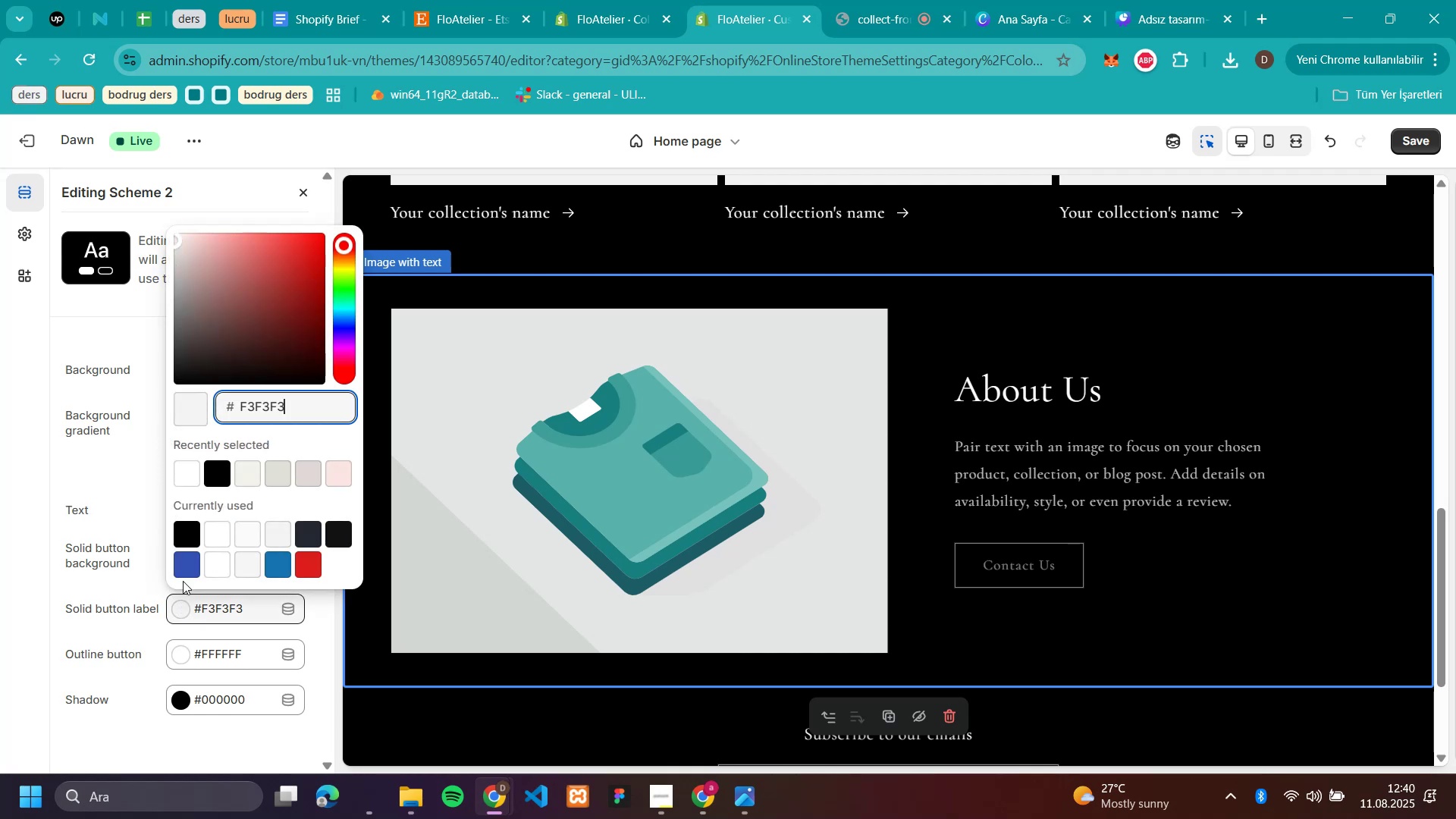 
left_click([237, 470])
 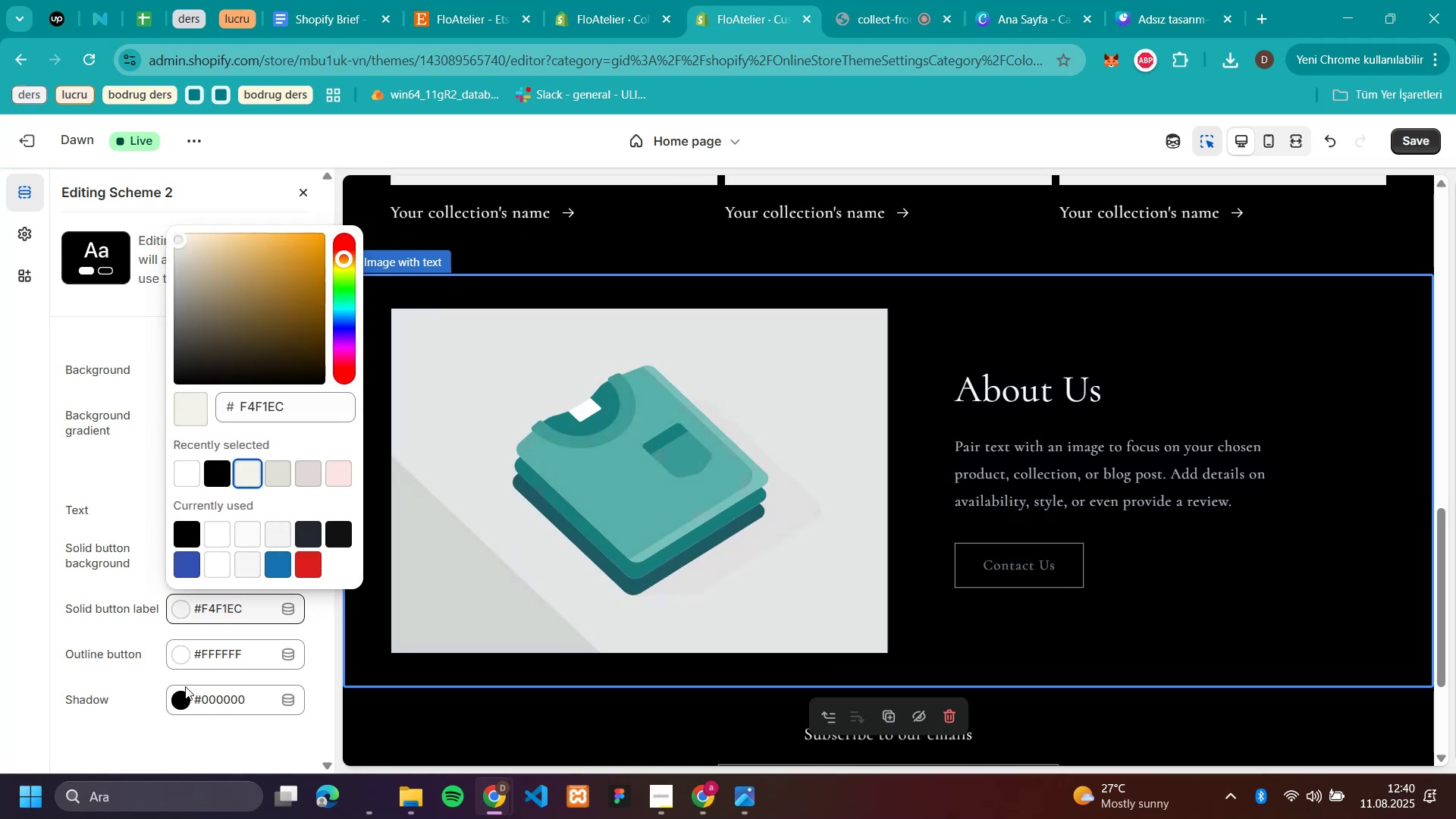 
wait(6.55)
 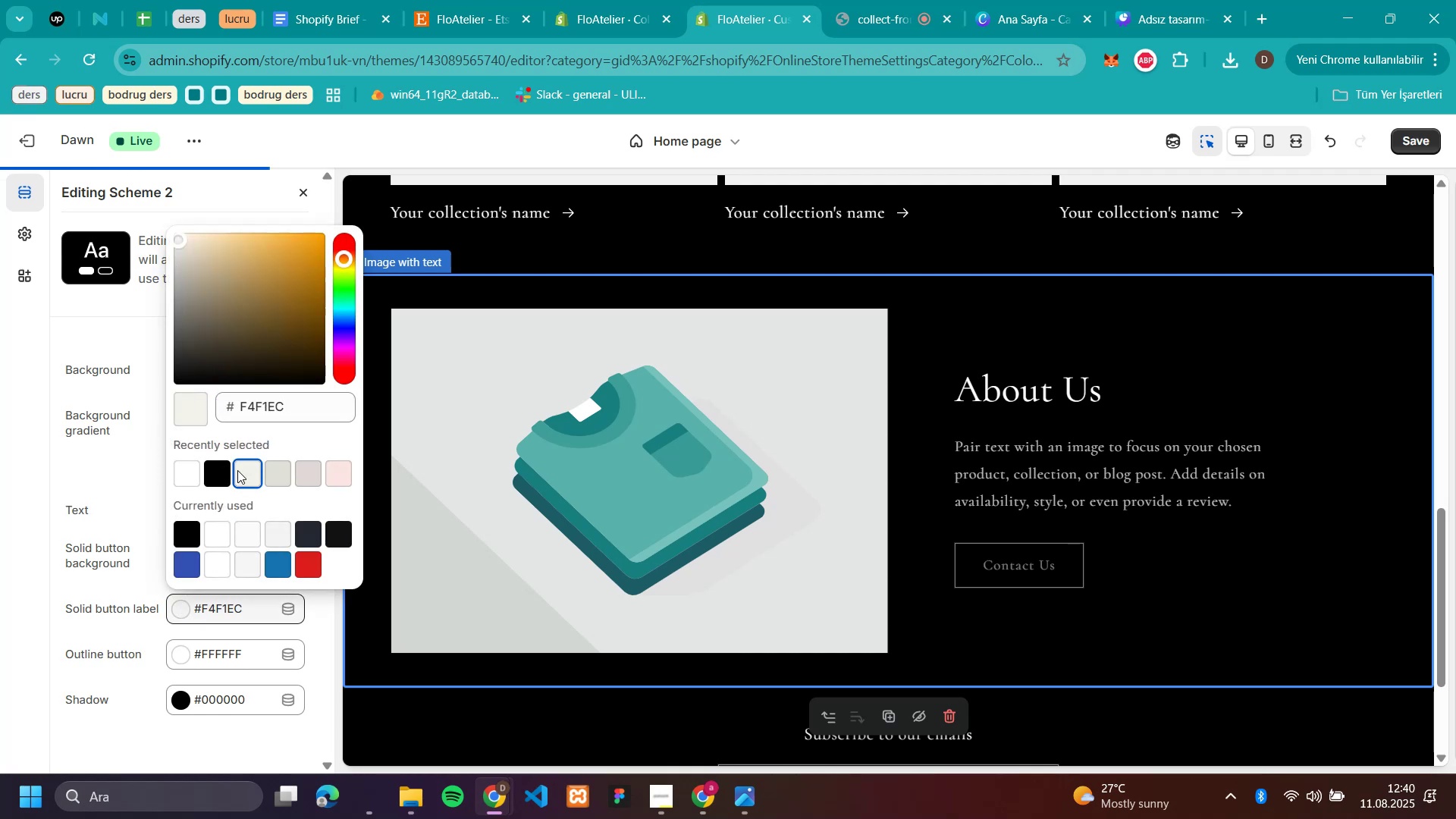 
left_click([86, 726])
 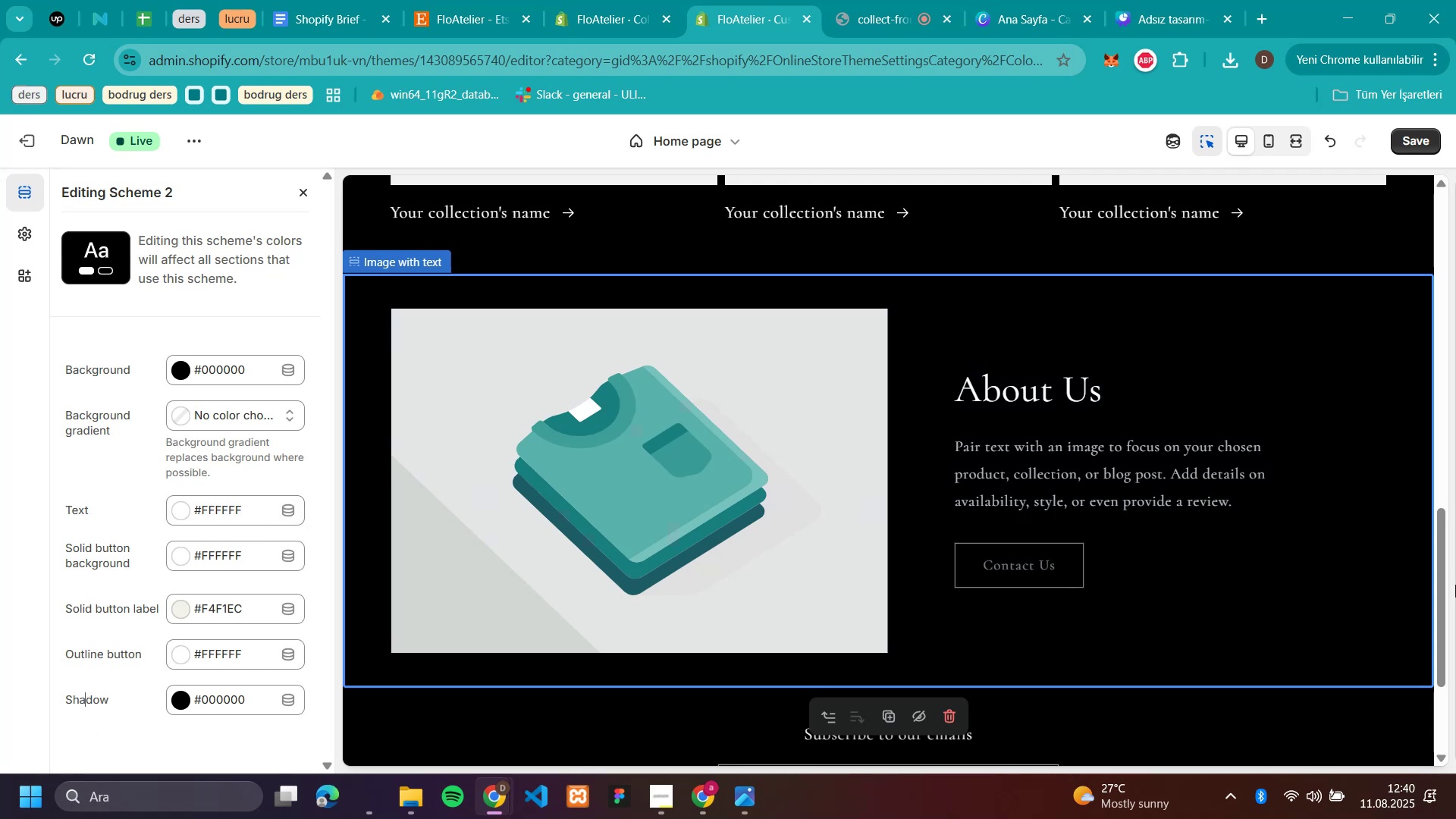 
wait(10.29)
 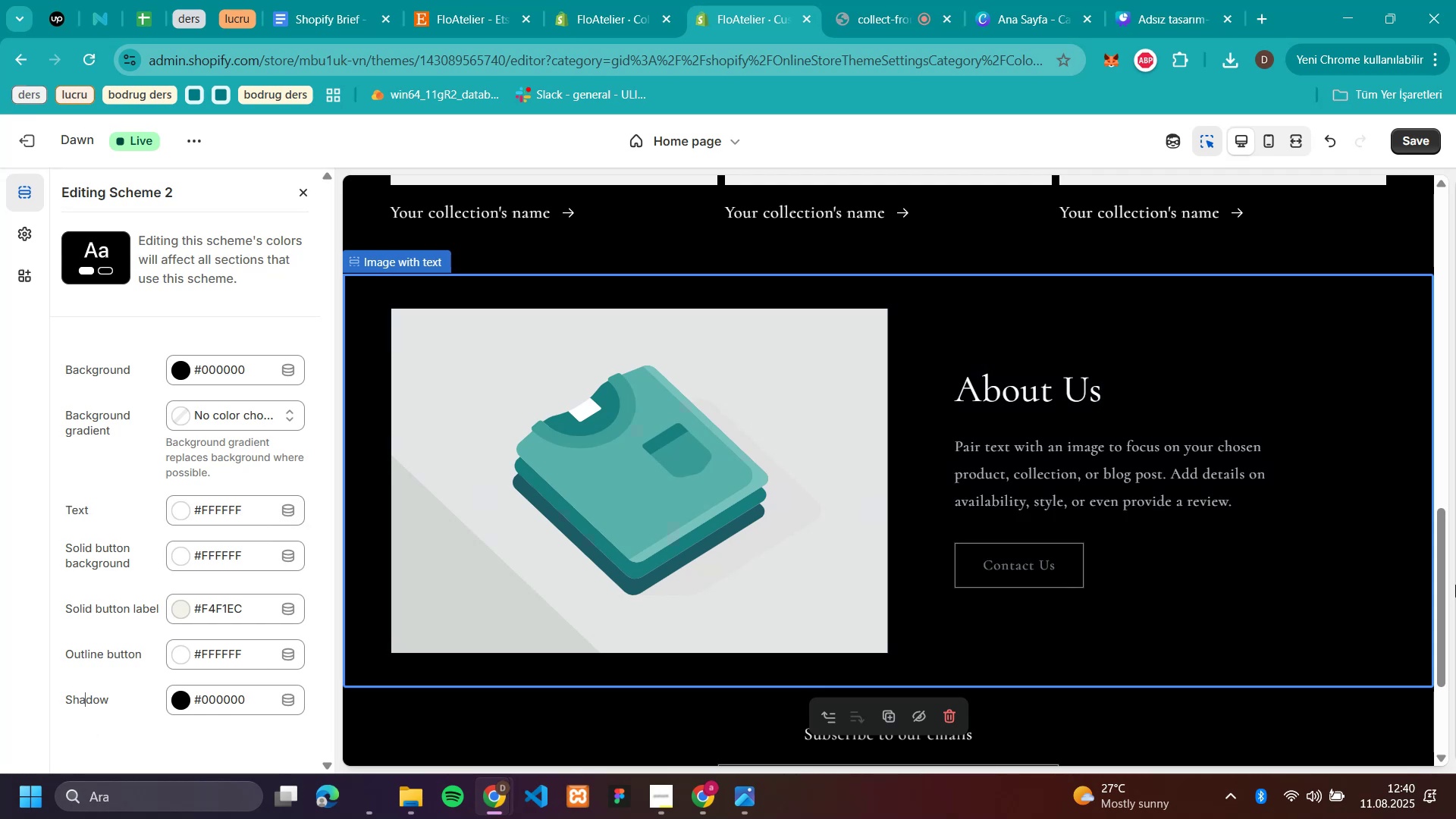 
left_click([469, 20])
 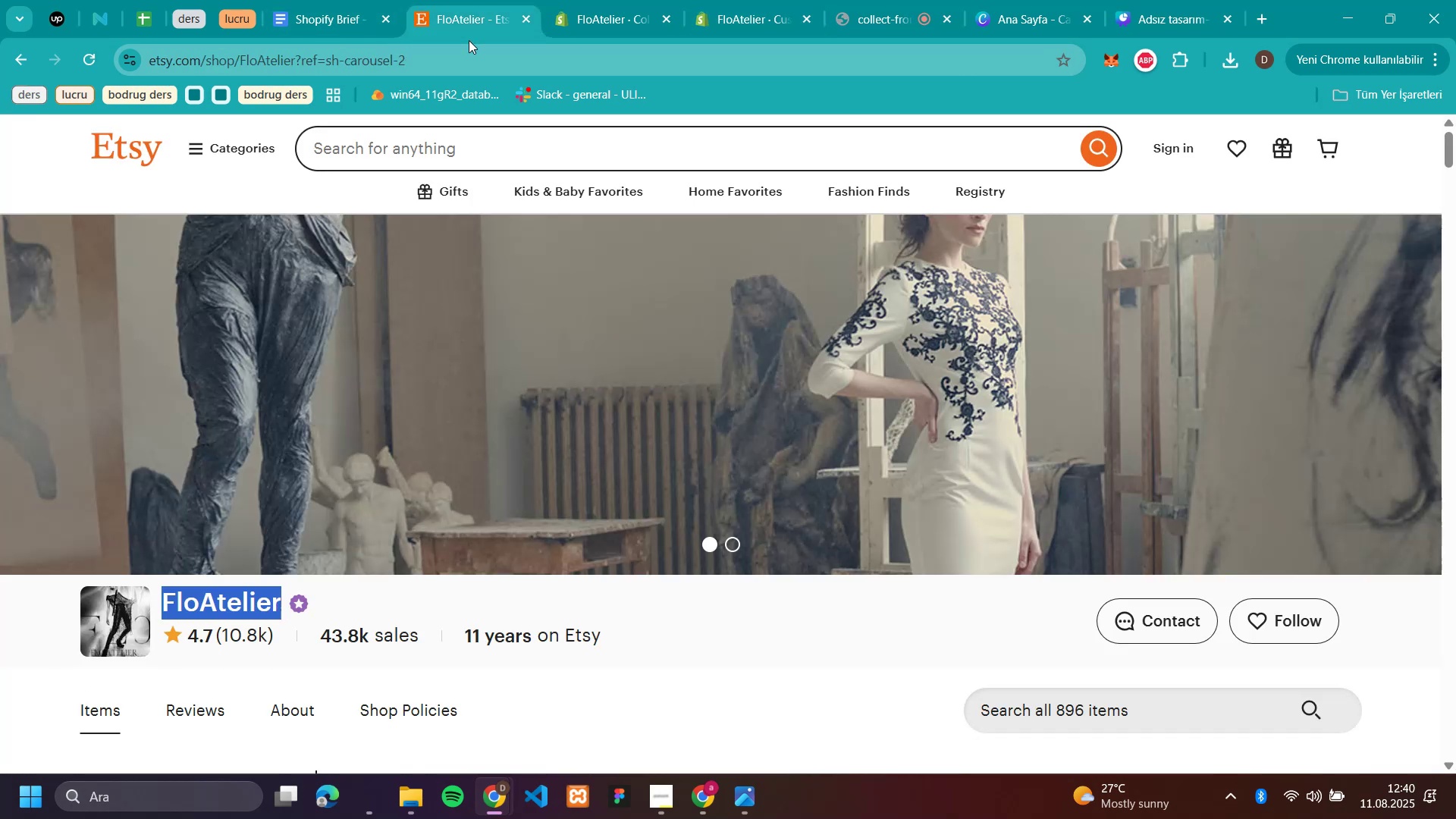 
scroll: coordinate [651, 471], scroll_direction: down, amount: 5.0
 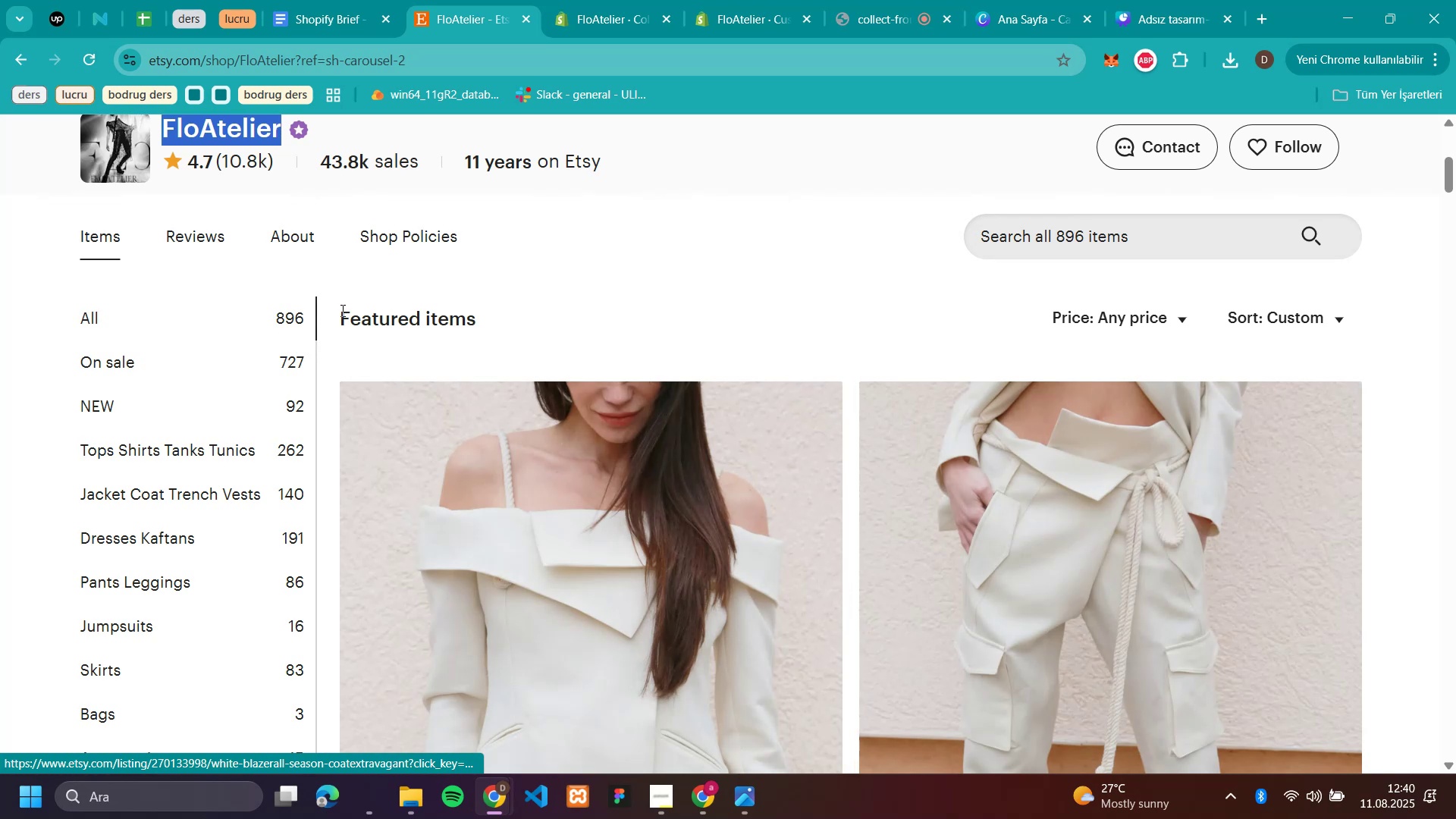 
left_click([309, 226])
 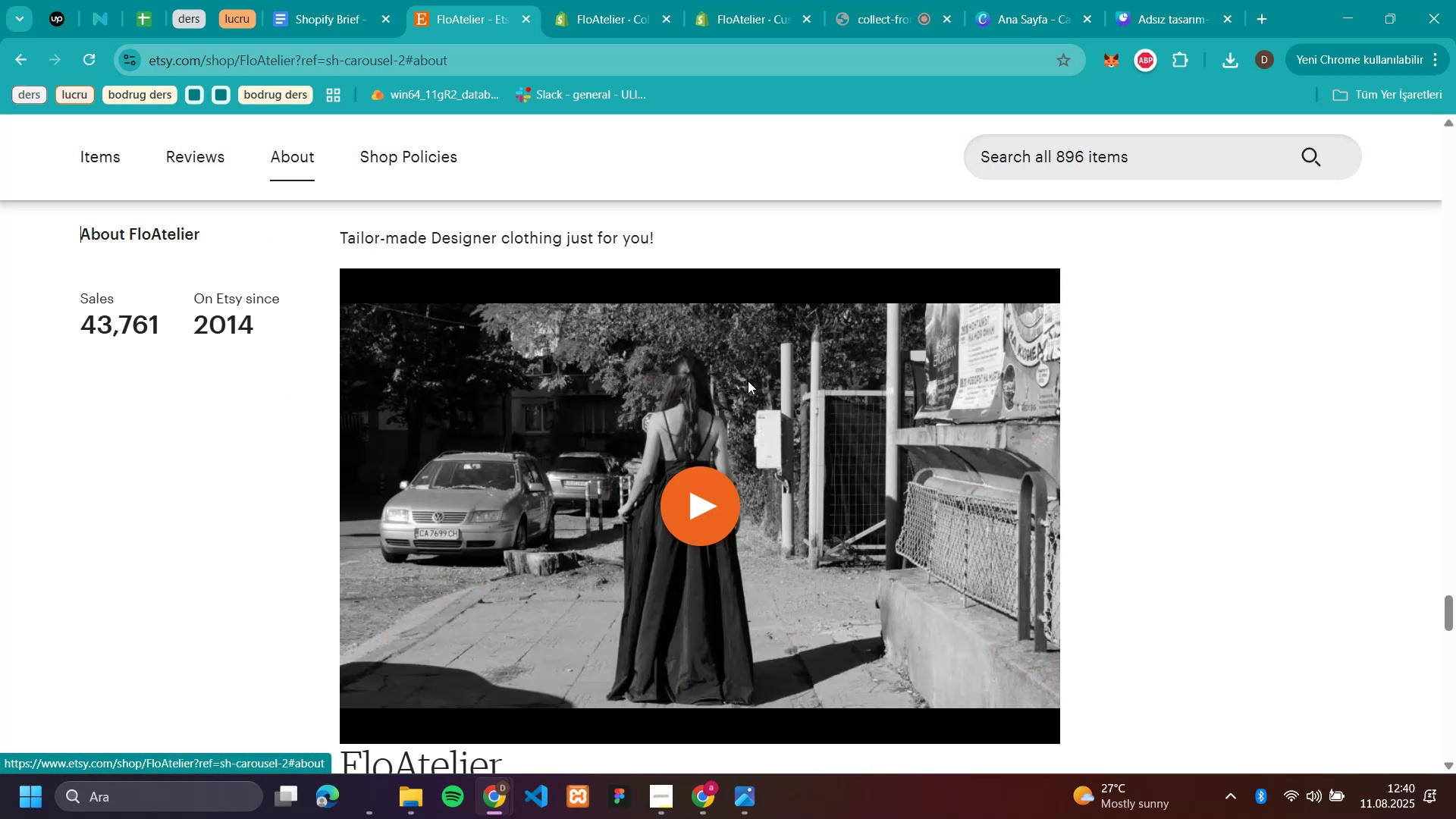 
scroll: coordinate [754, 381], scroll_direction: down, amount: 4.0
 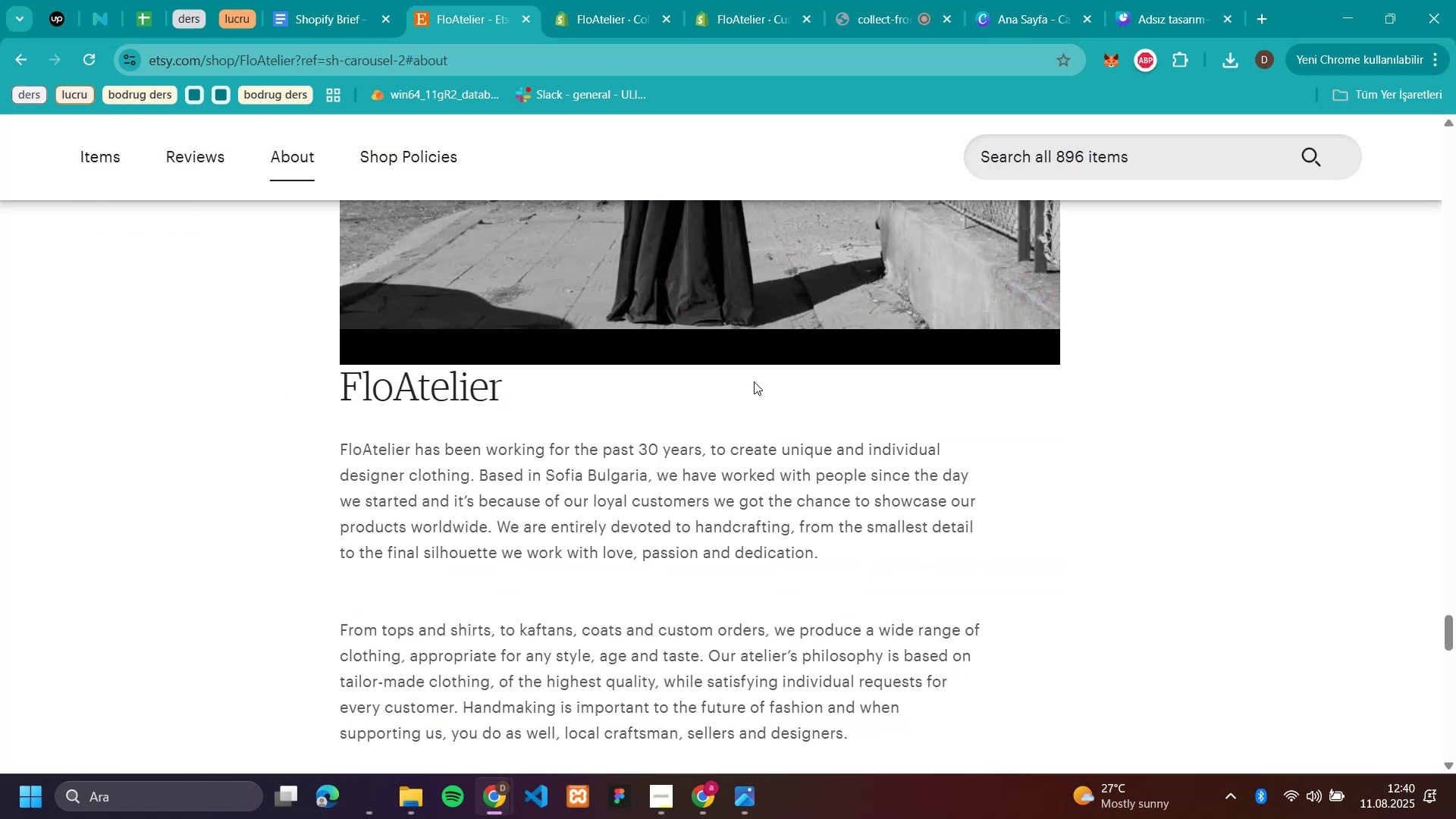 
scroll: coordinate [754, 381], scroll_direction: up, amount: 3.0
 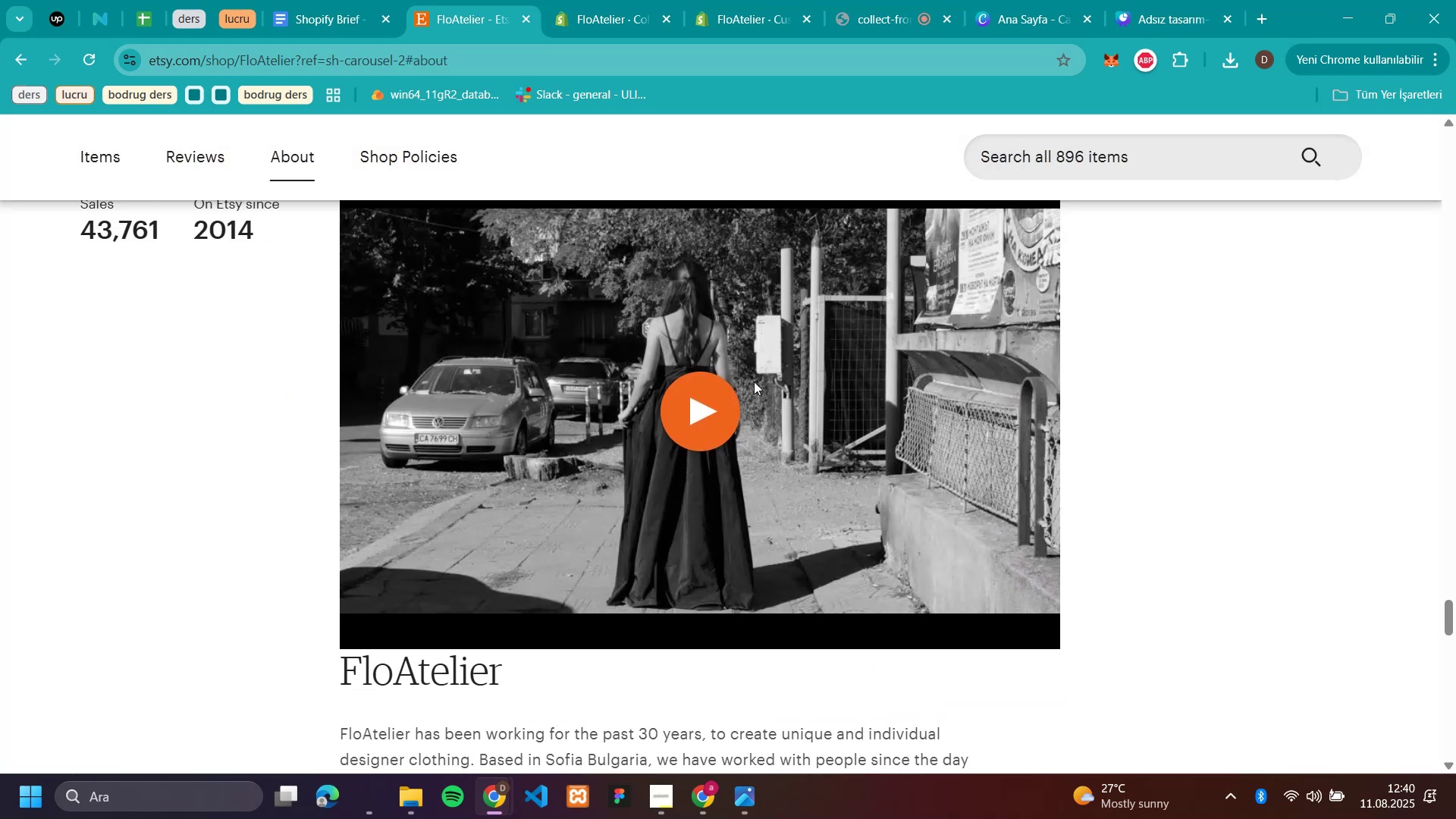 
scroll: coordinate [754, 381], scroll_direction: down, amount: 4.0
 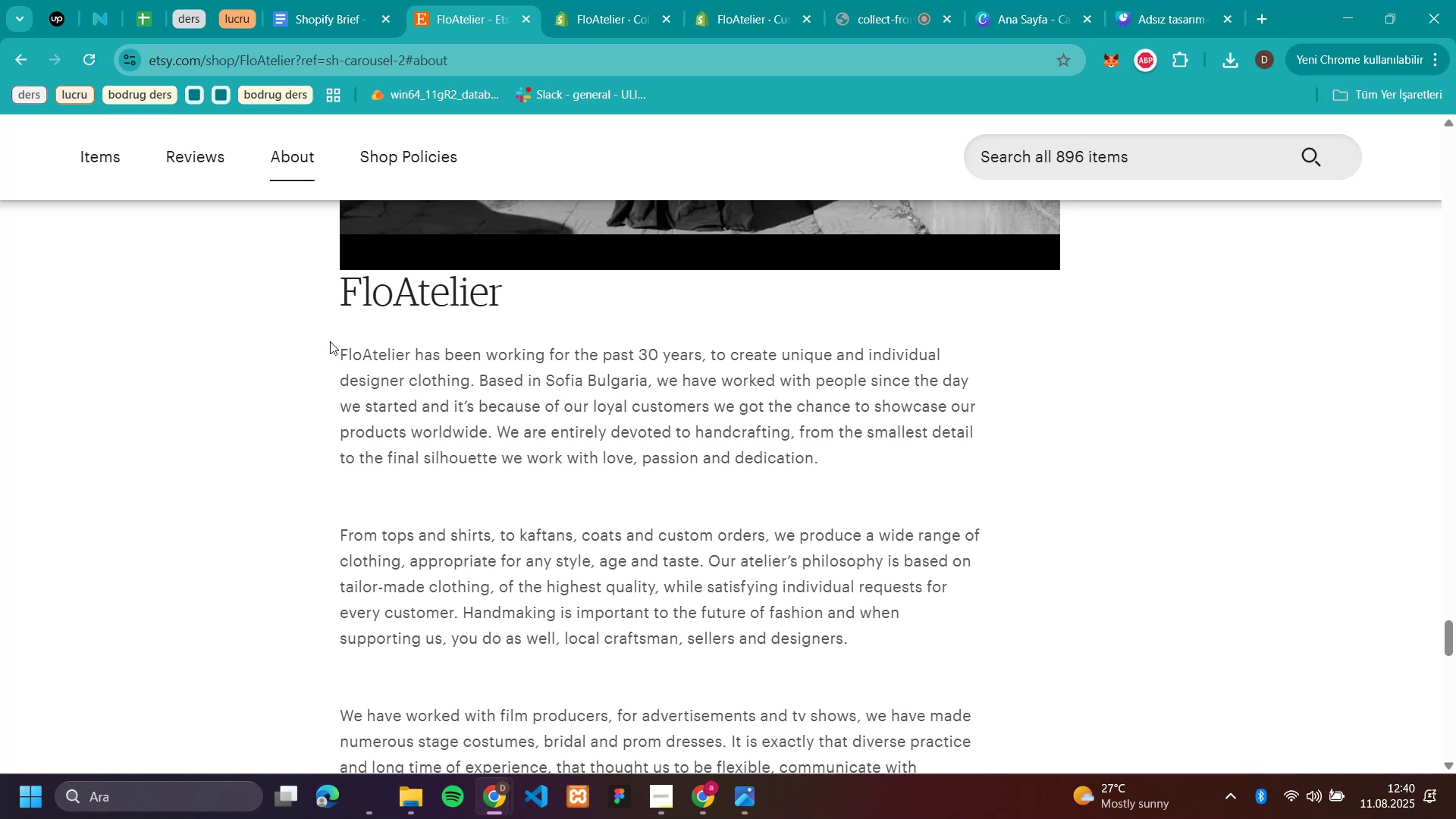 
wait(6.66)
 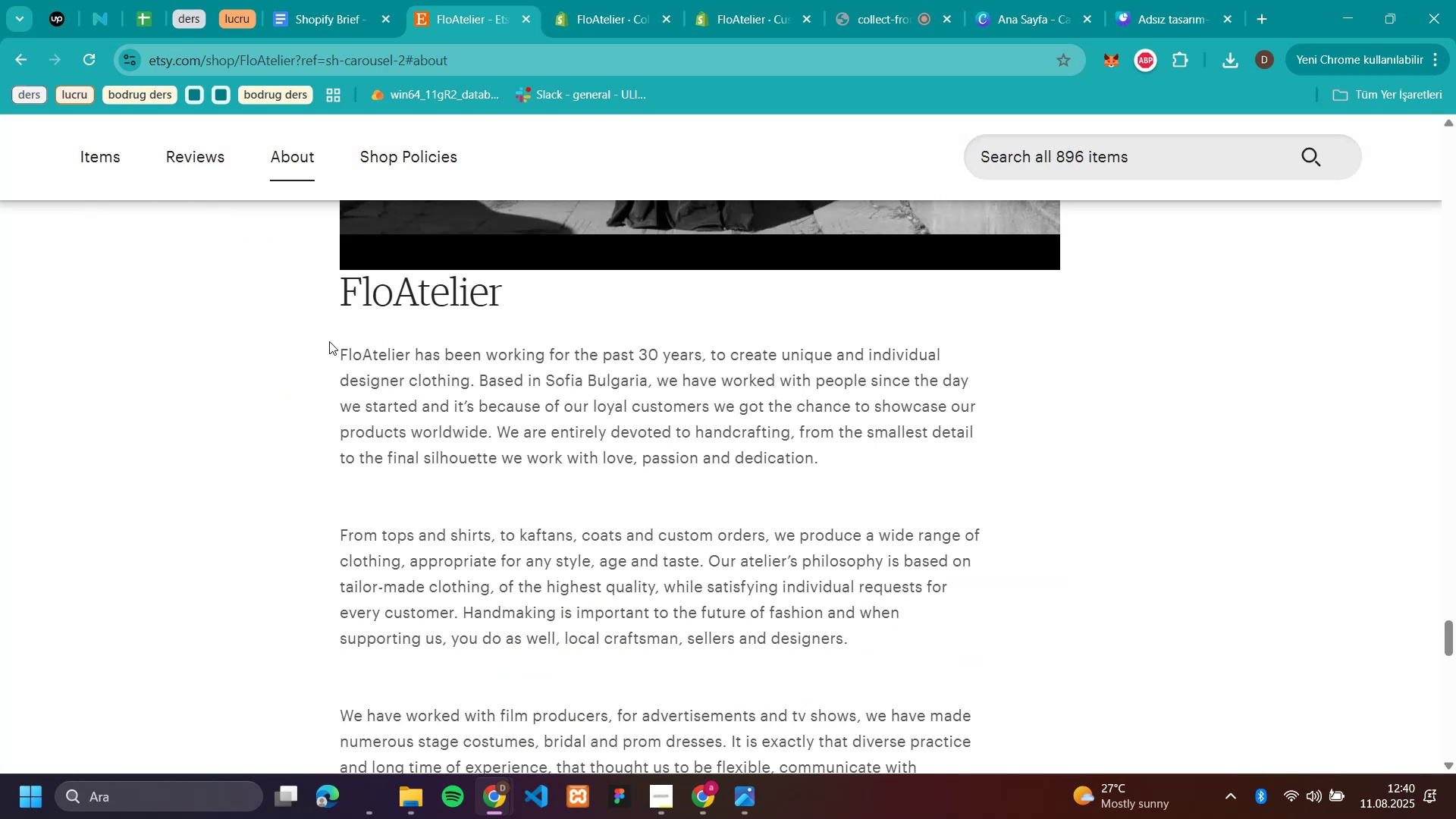 
left_click_drag(start_coordinate=[327, 347], to_coordinate=[855, 469])
 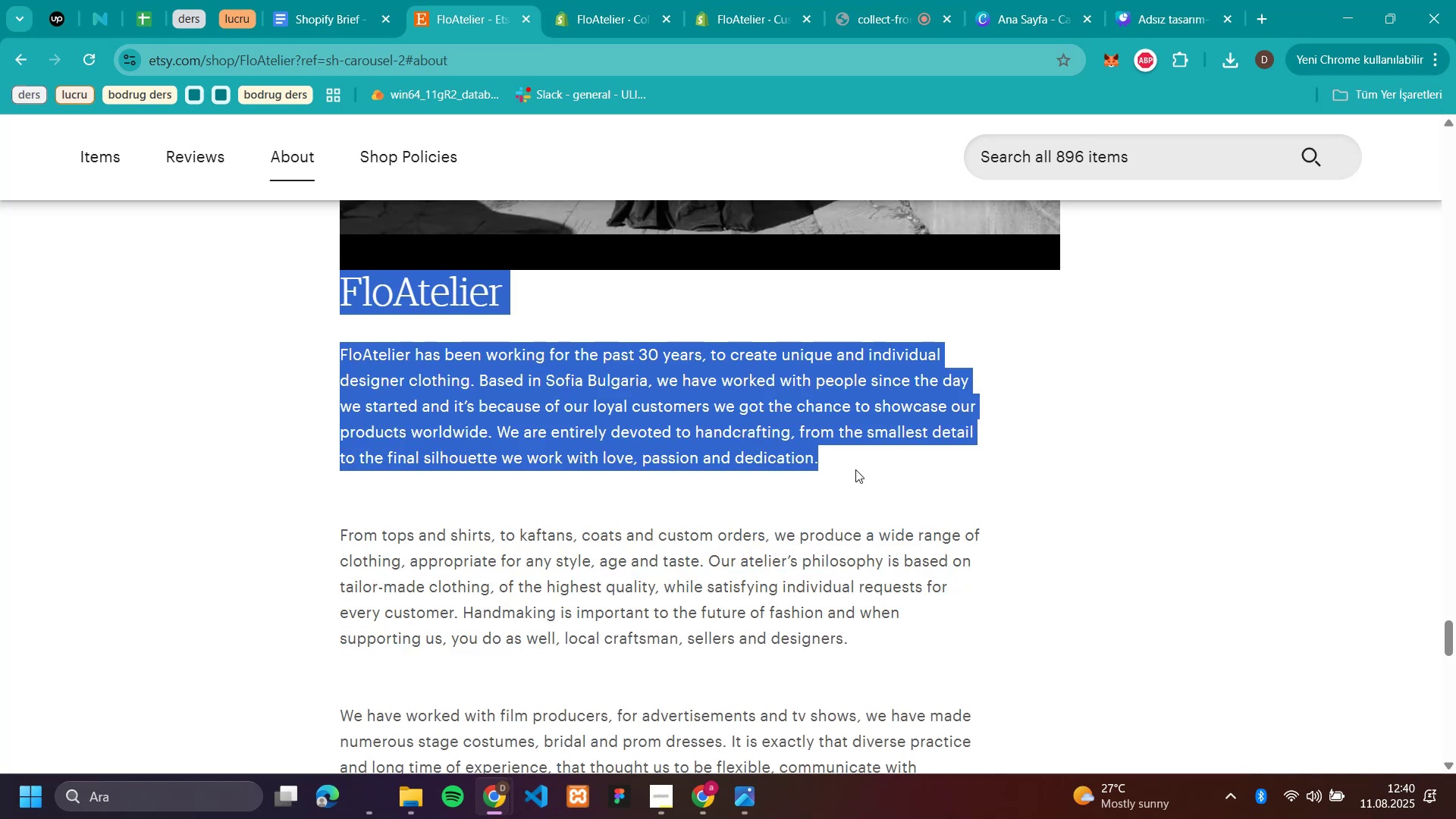 
key(Control+C)
 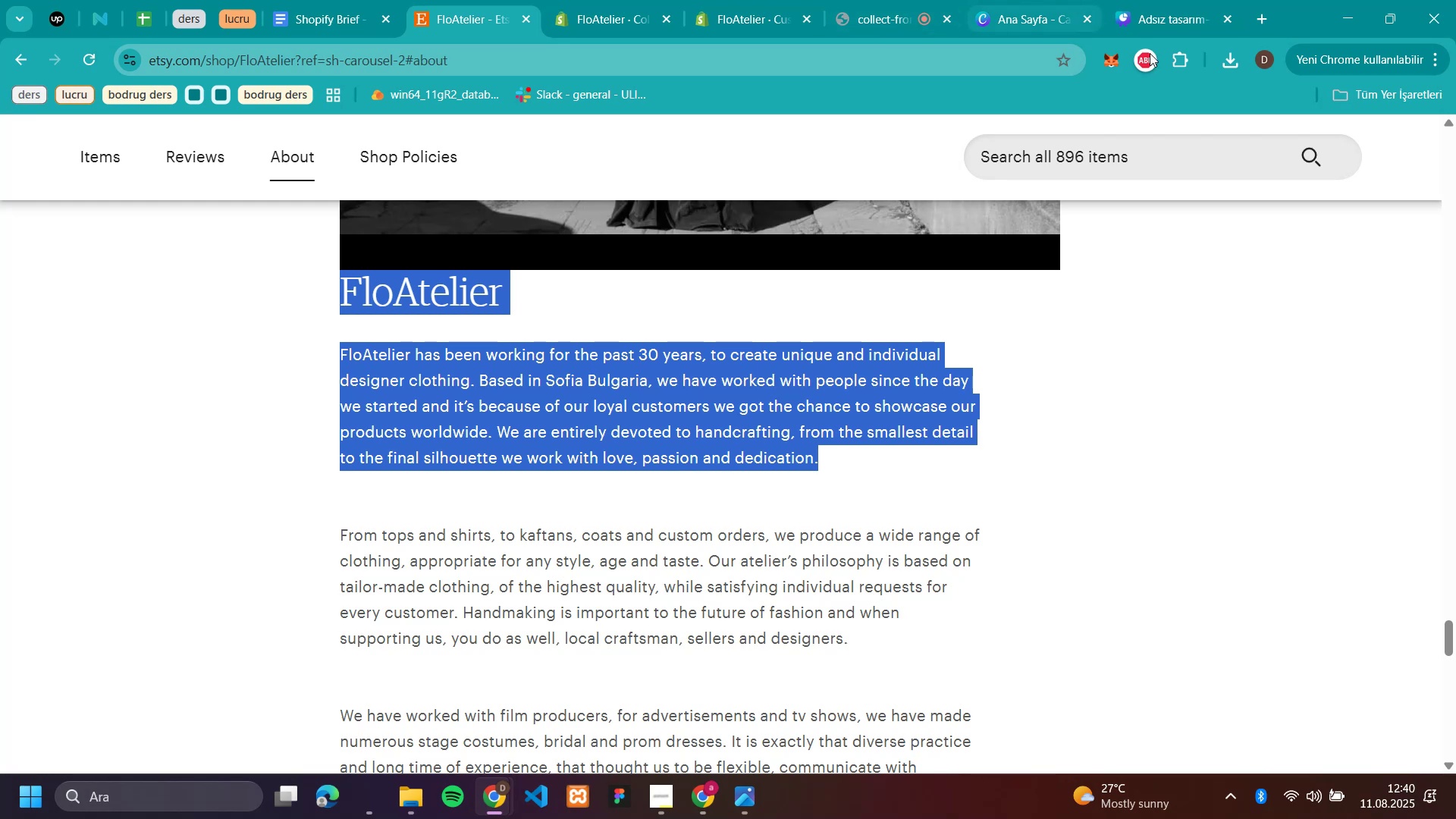 
wait(5.05)
 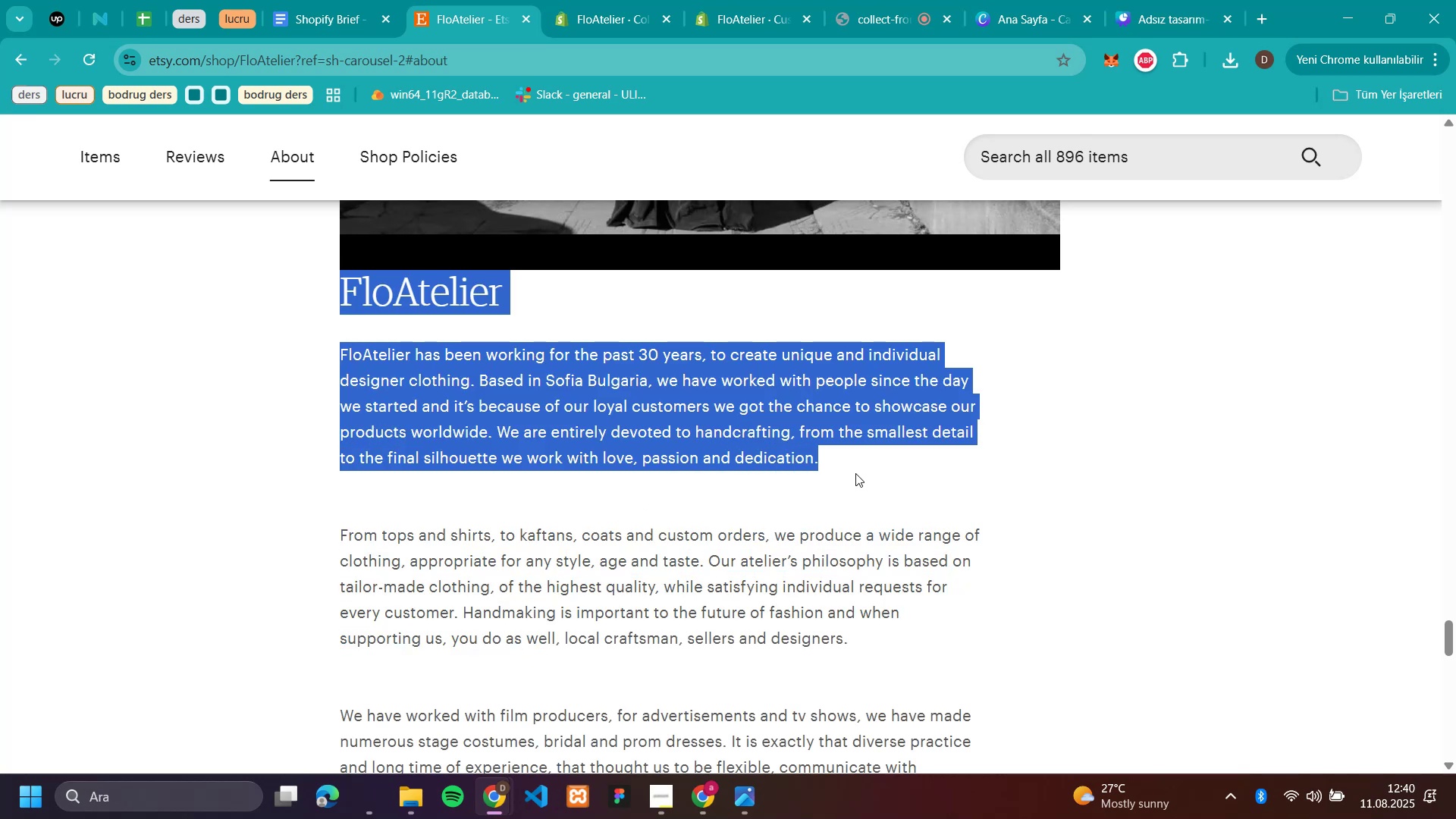 
left_click([732, 23])
 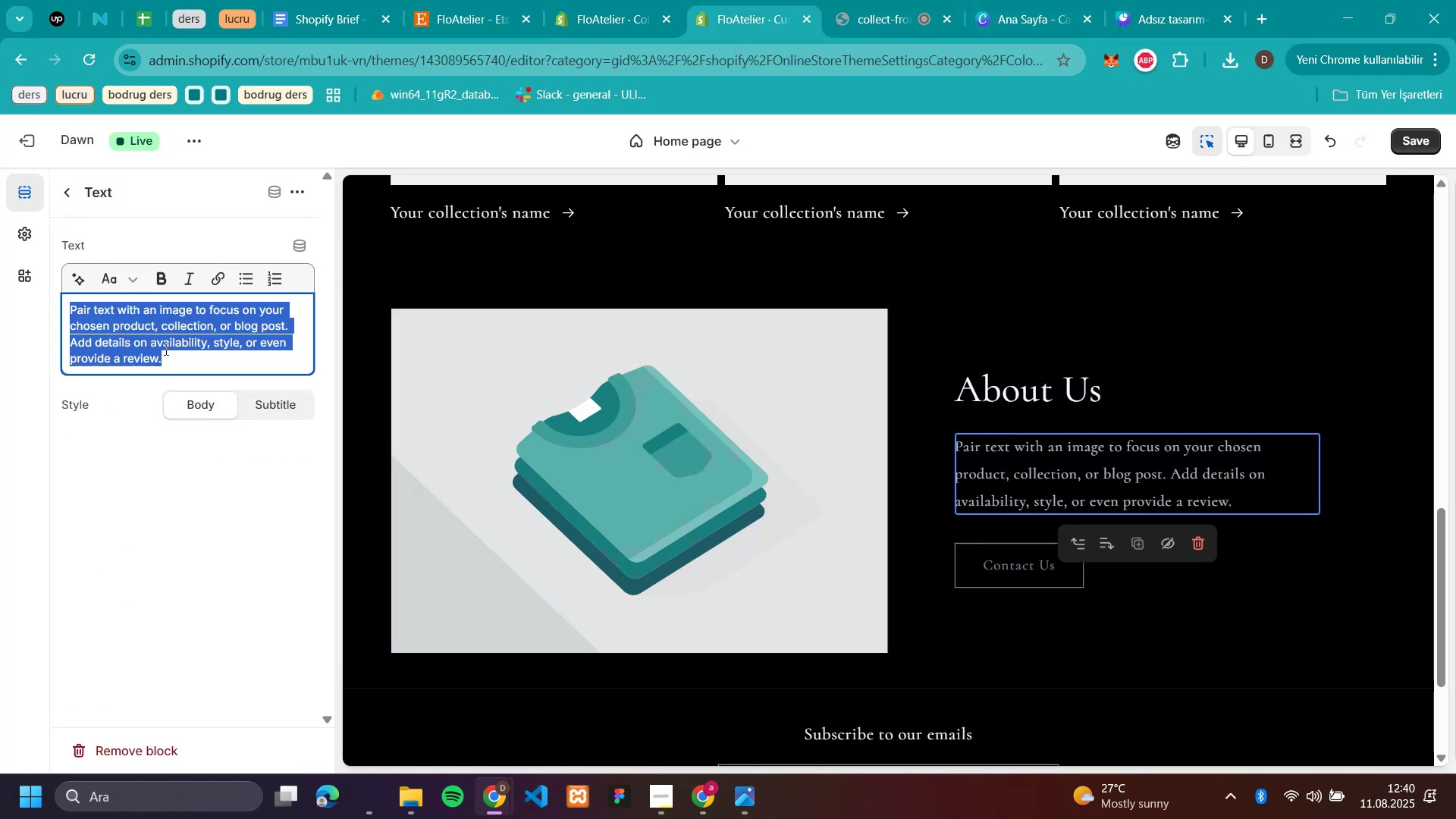 
key(Control+V)
 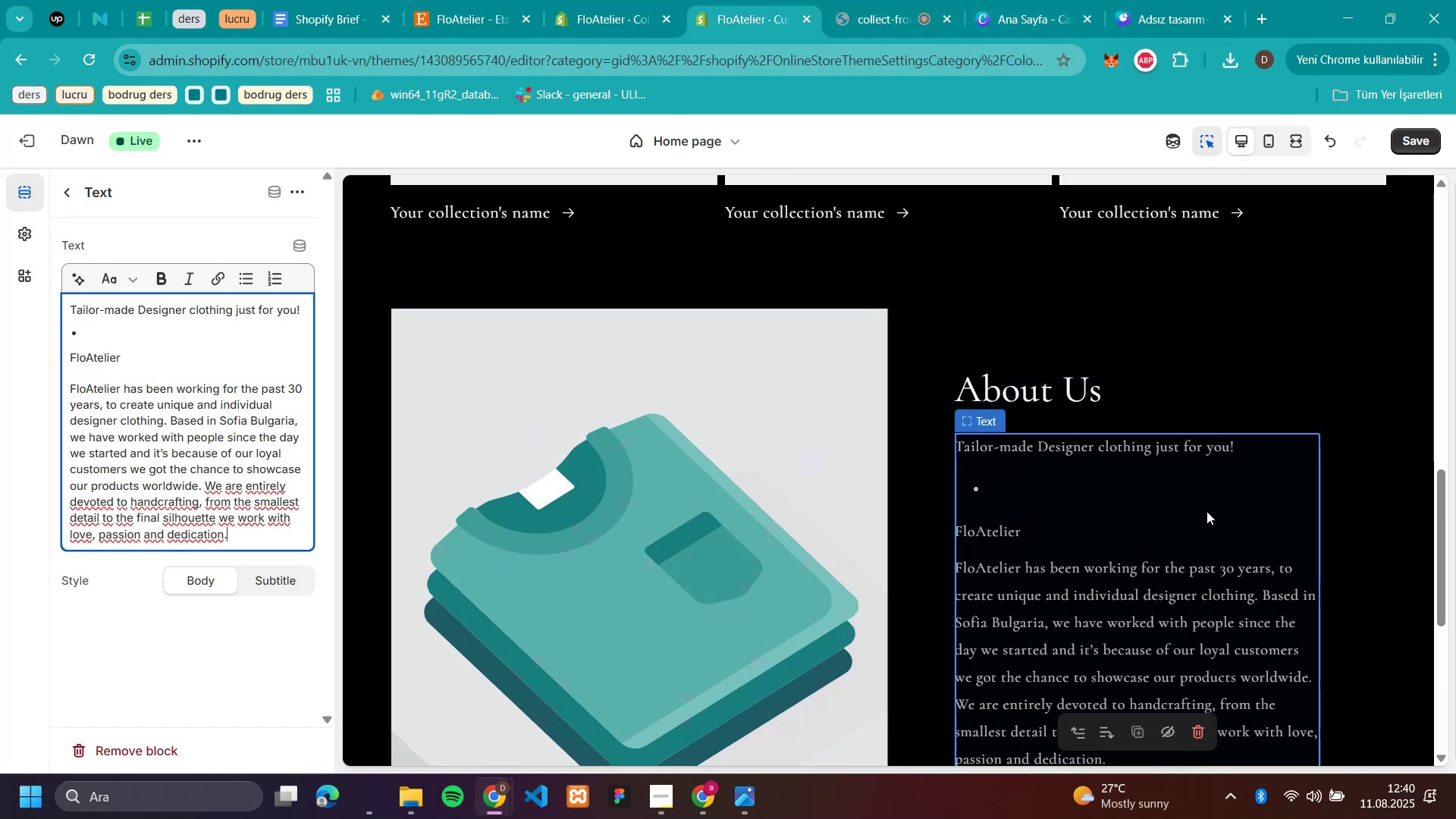 
left_click([1002, 548])
 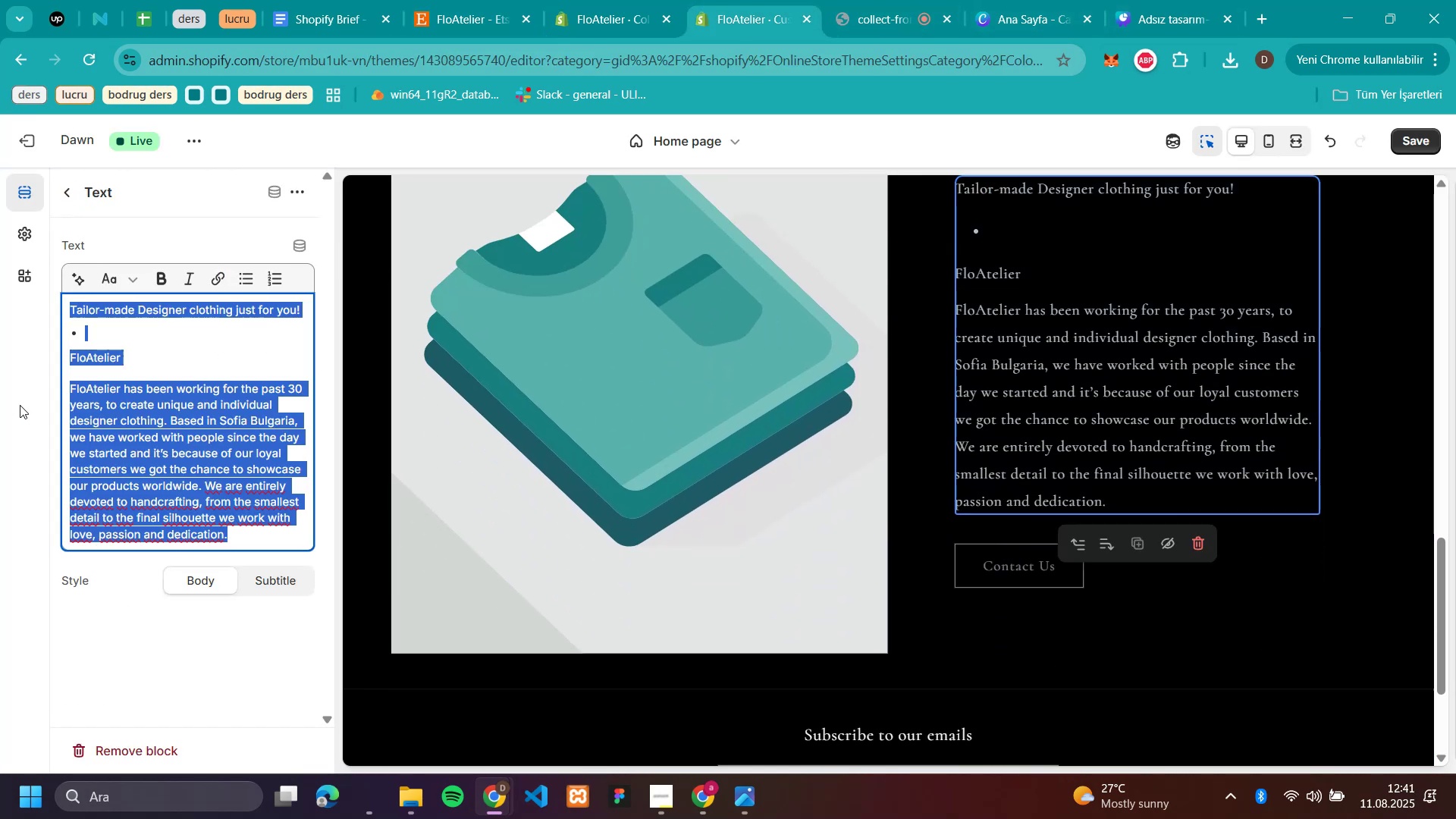 
left_click([141, 365])
 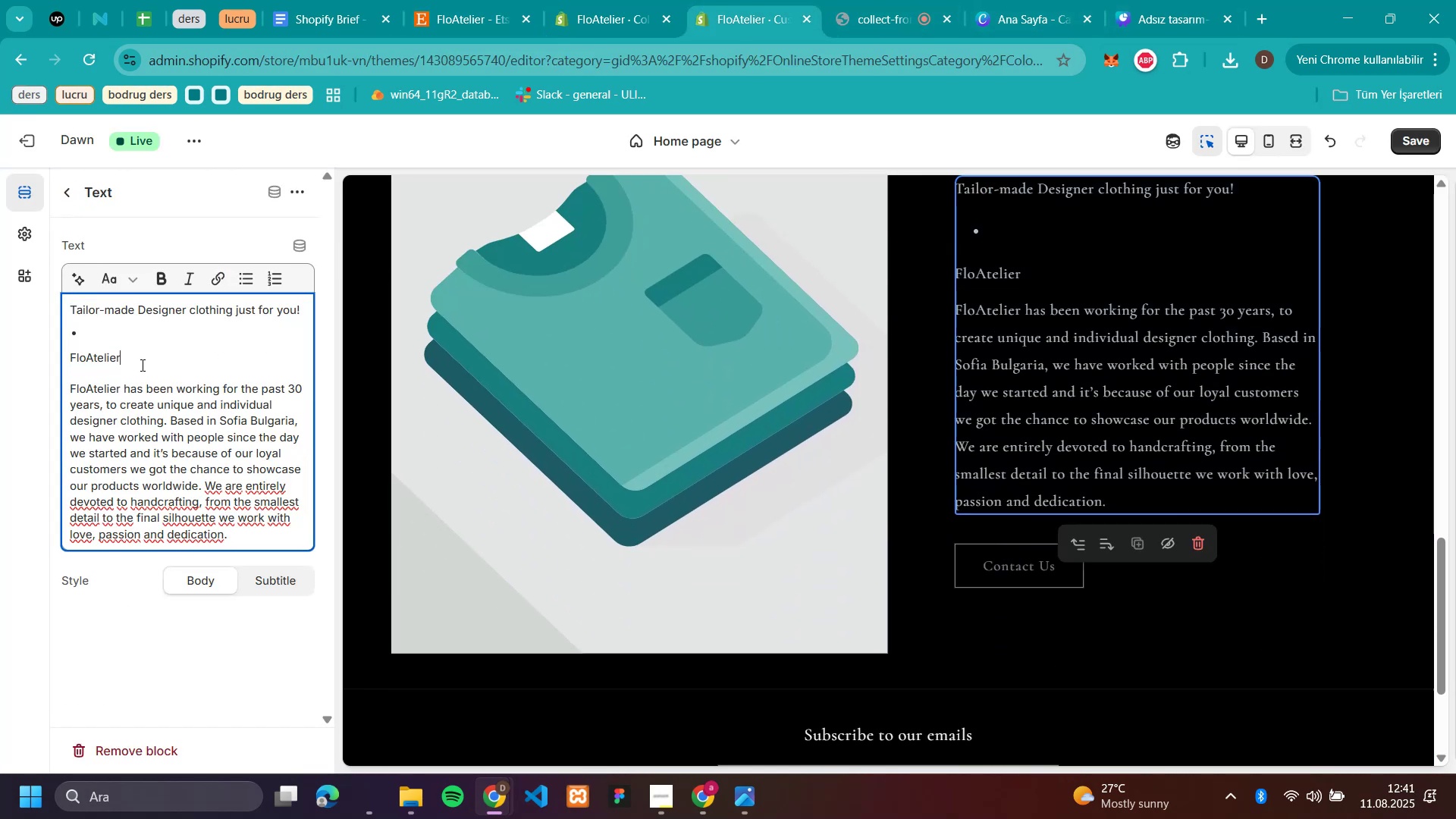 
left_click_drag(start_coordinate=[141, 365], to_coordinate=[69, 303])
 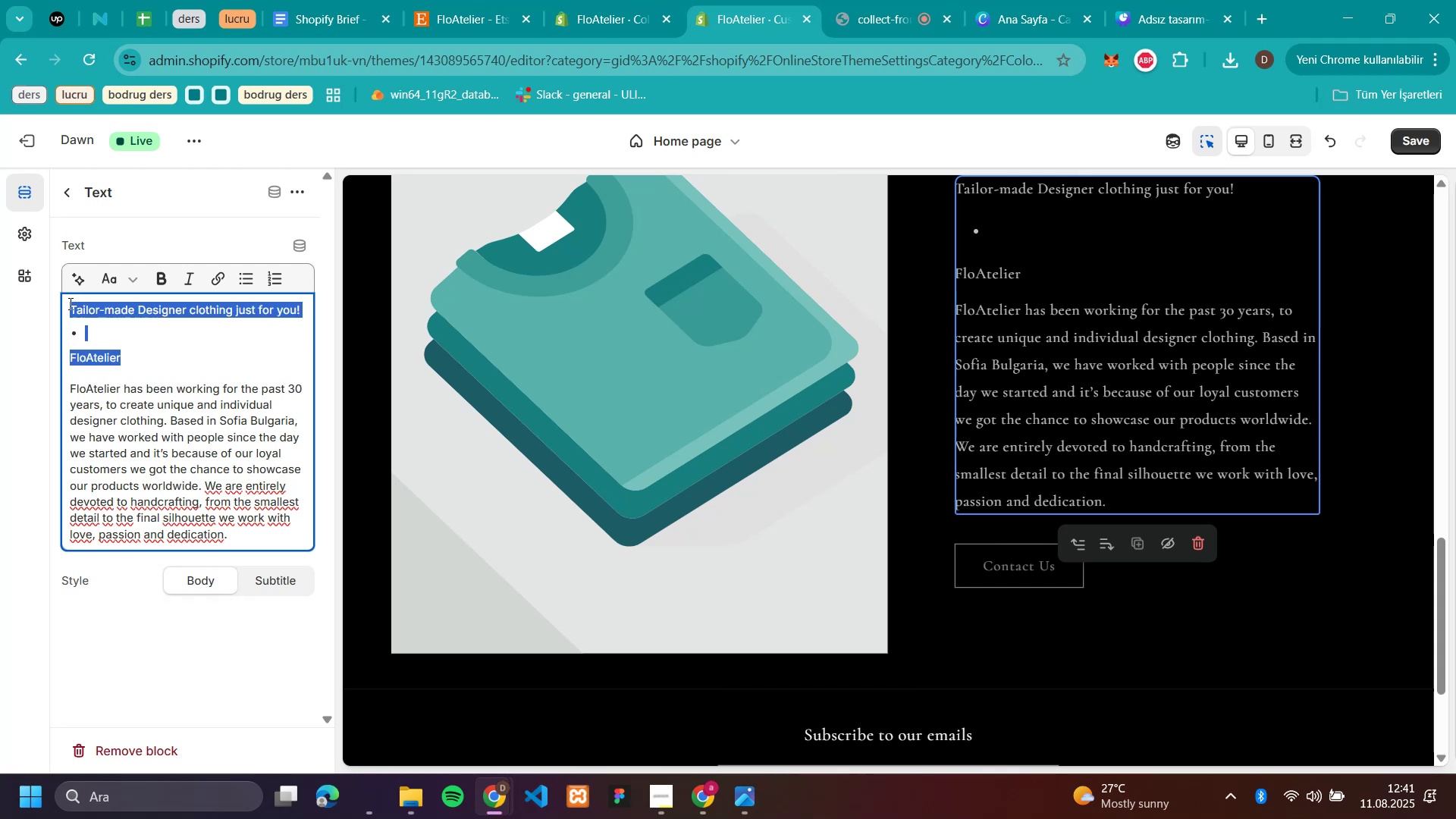 
key(Backspace)
 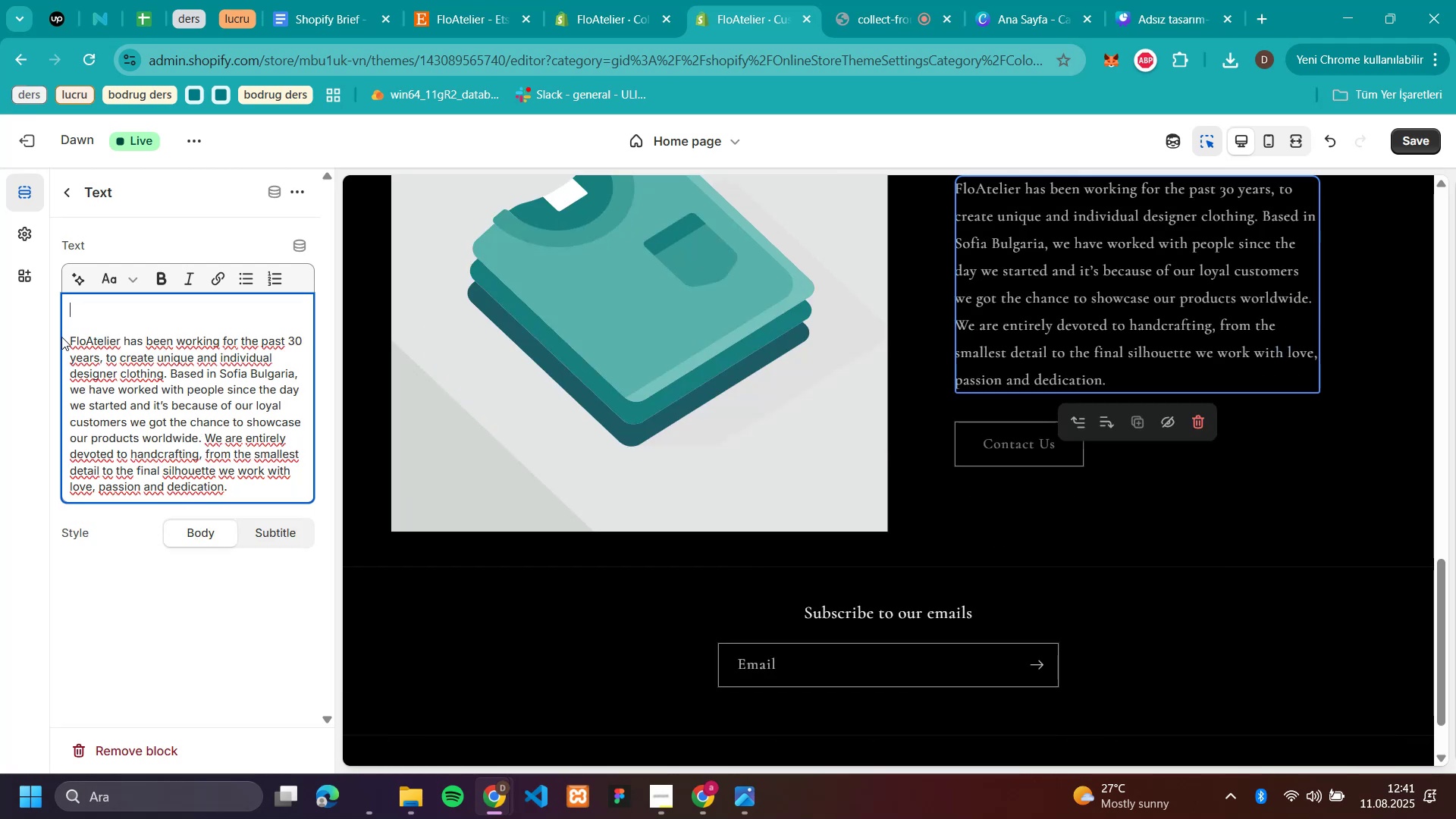 
left_click([67, 337])
 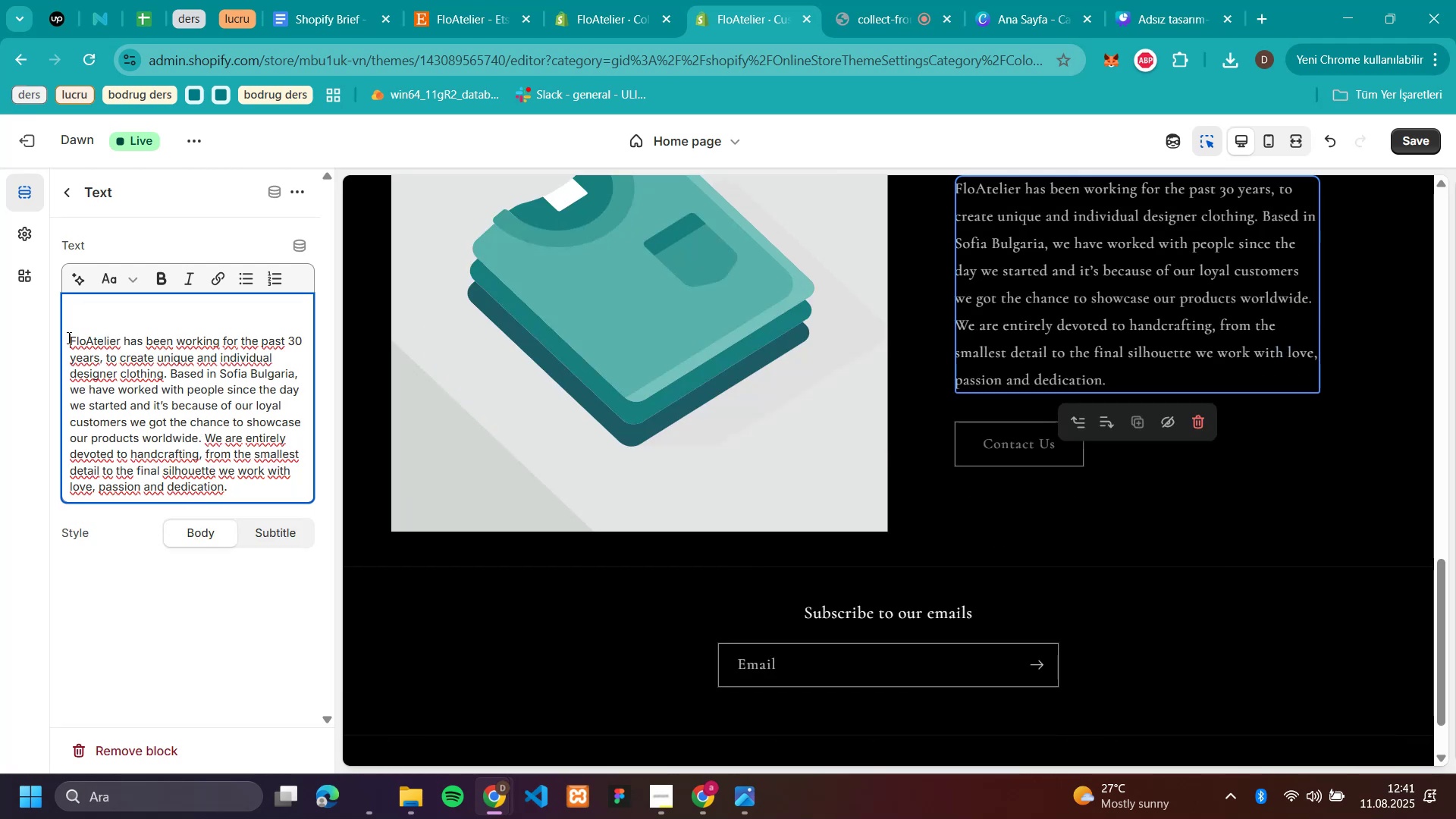 
key(Backspace)
 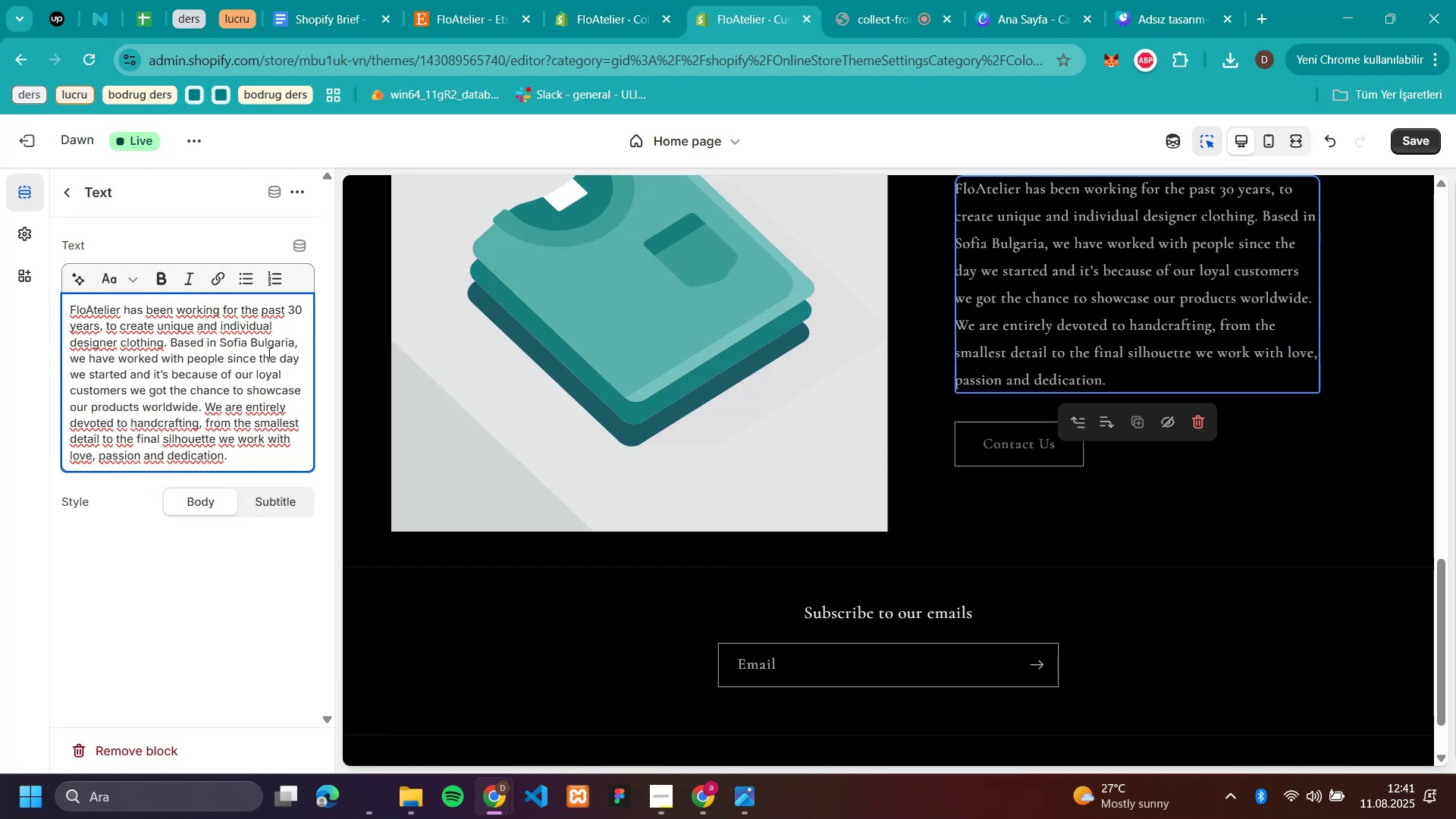 
scroll: coordinate [1060, 341], scroll_direction: up, amount: 3.0
 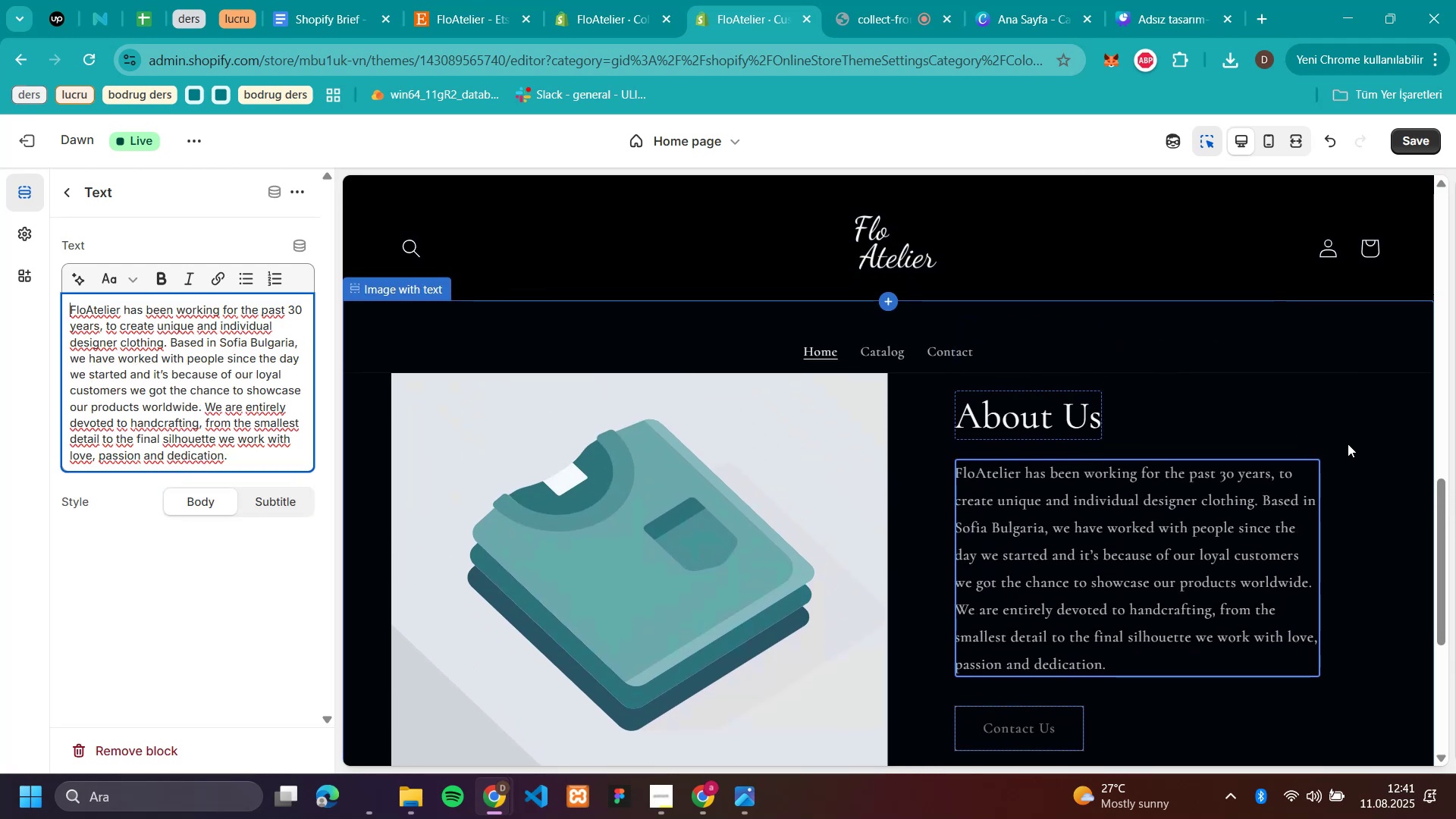 
scroll: coordinate [1348, 444], scroll_direction: down, amount: 1.0
 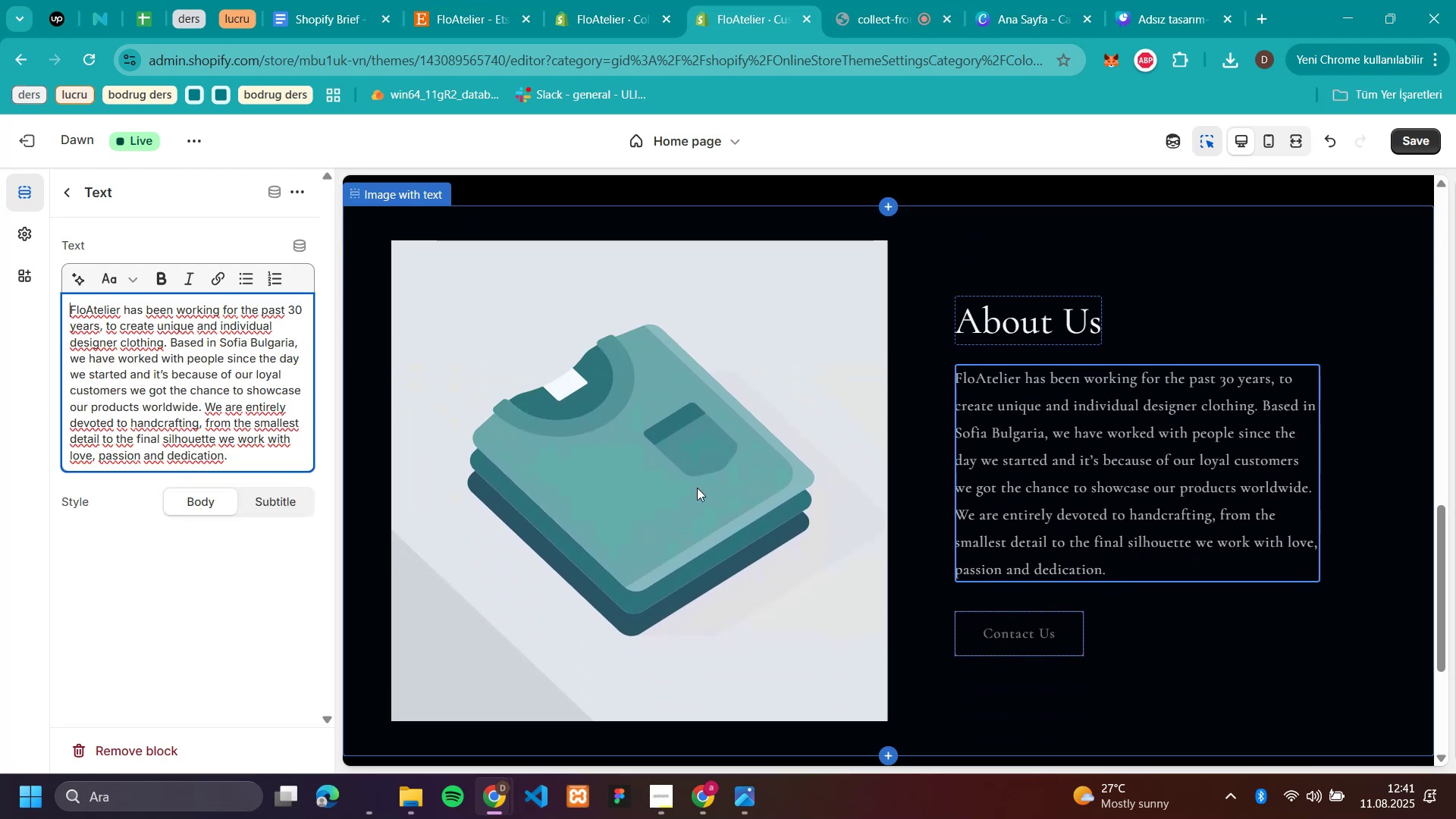 
left_click([697, 488])
 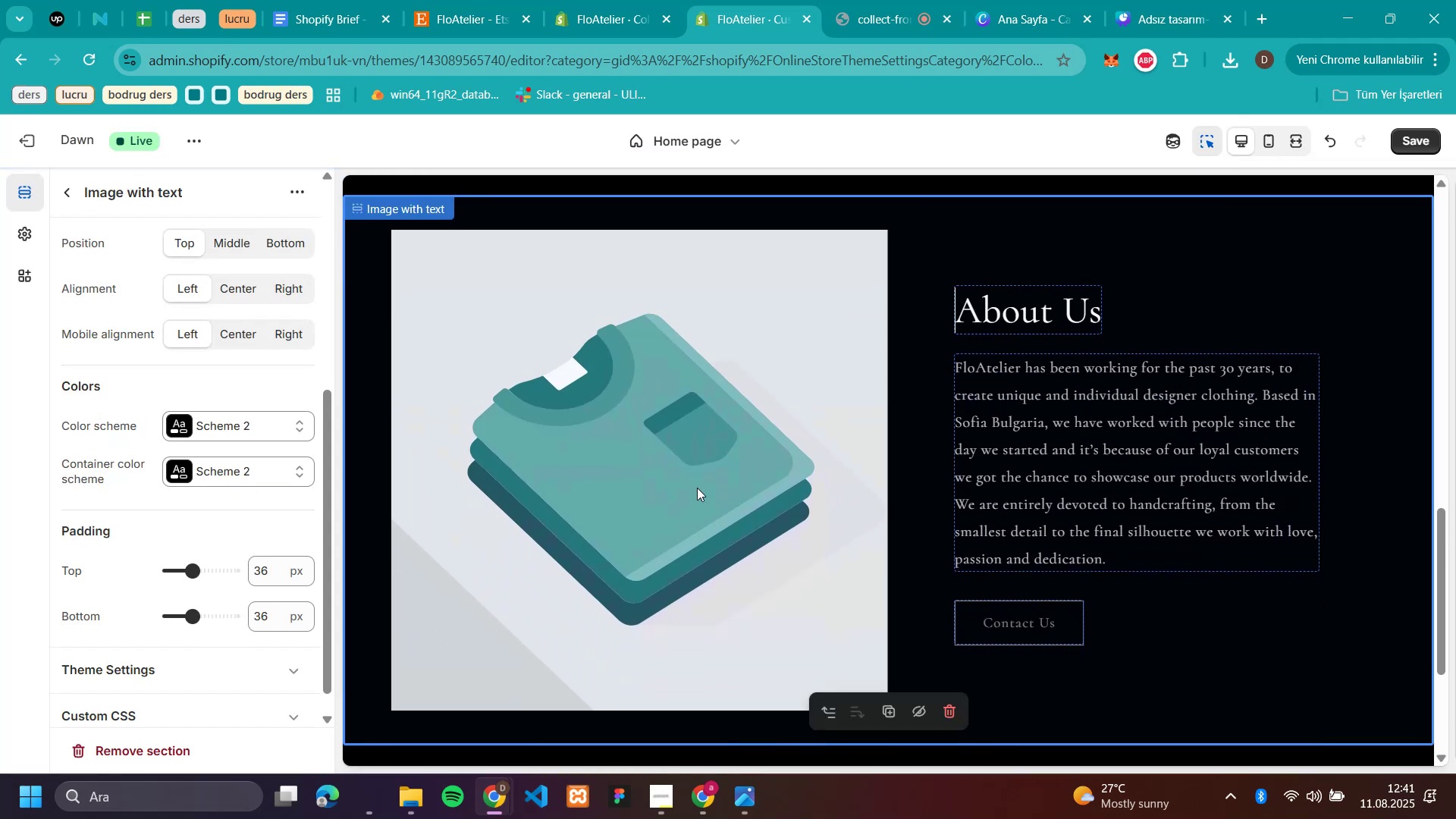 
scroll: coordinate [1400, 479], scroll_direction: up, amount: 4.0
 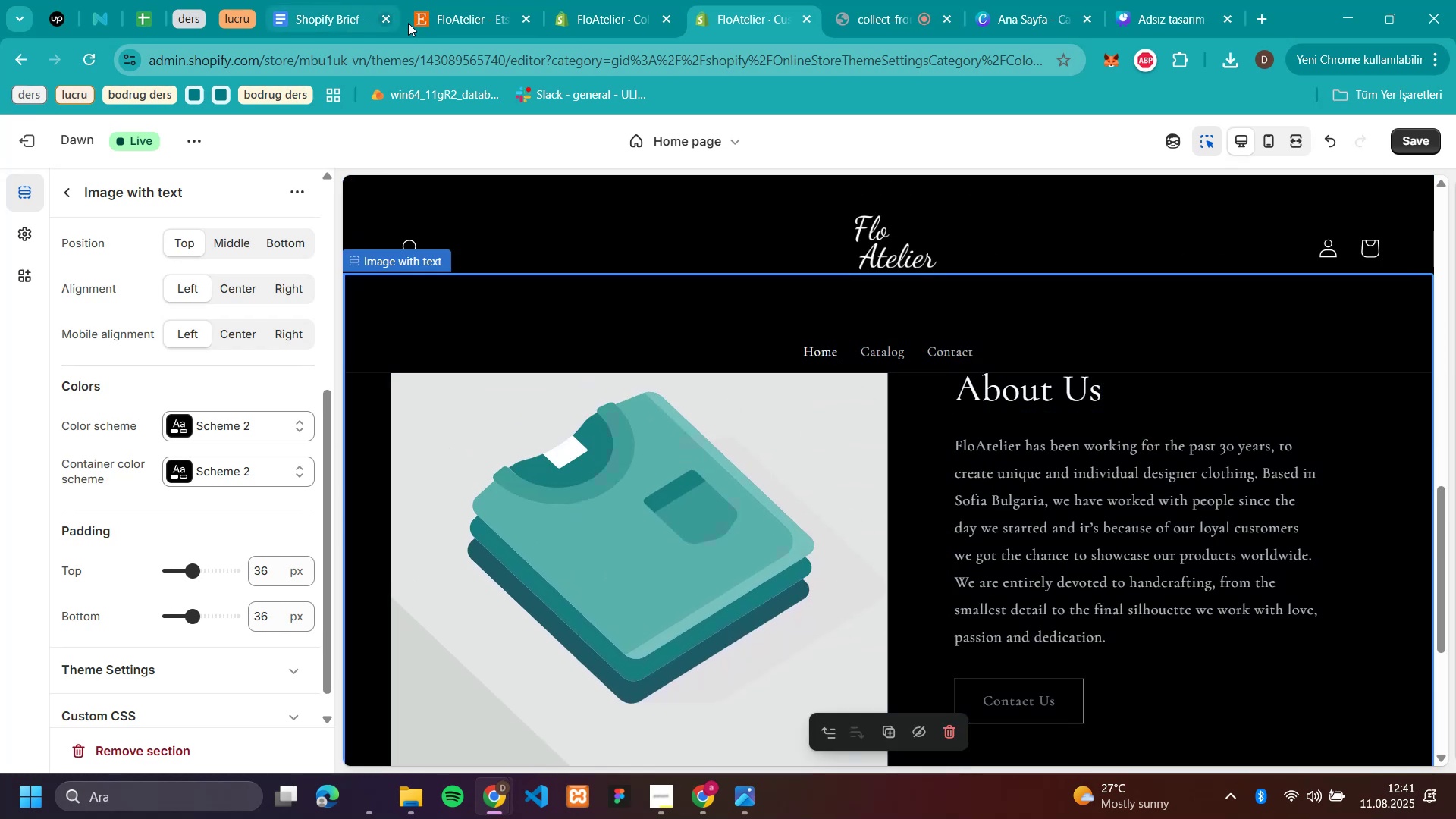 
left_click([475, 14])
 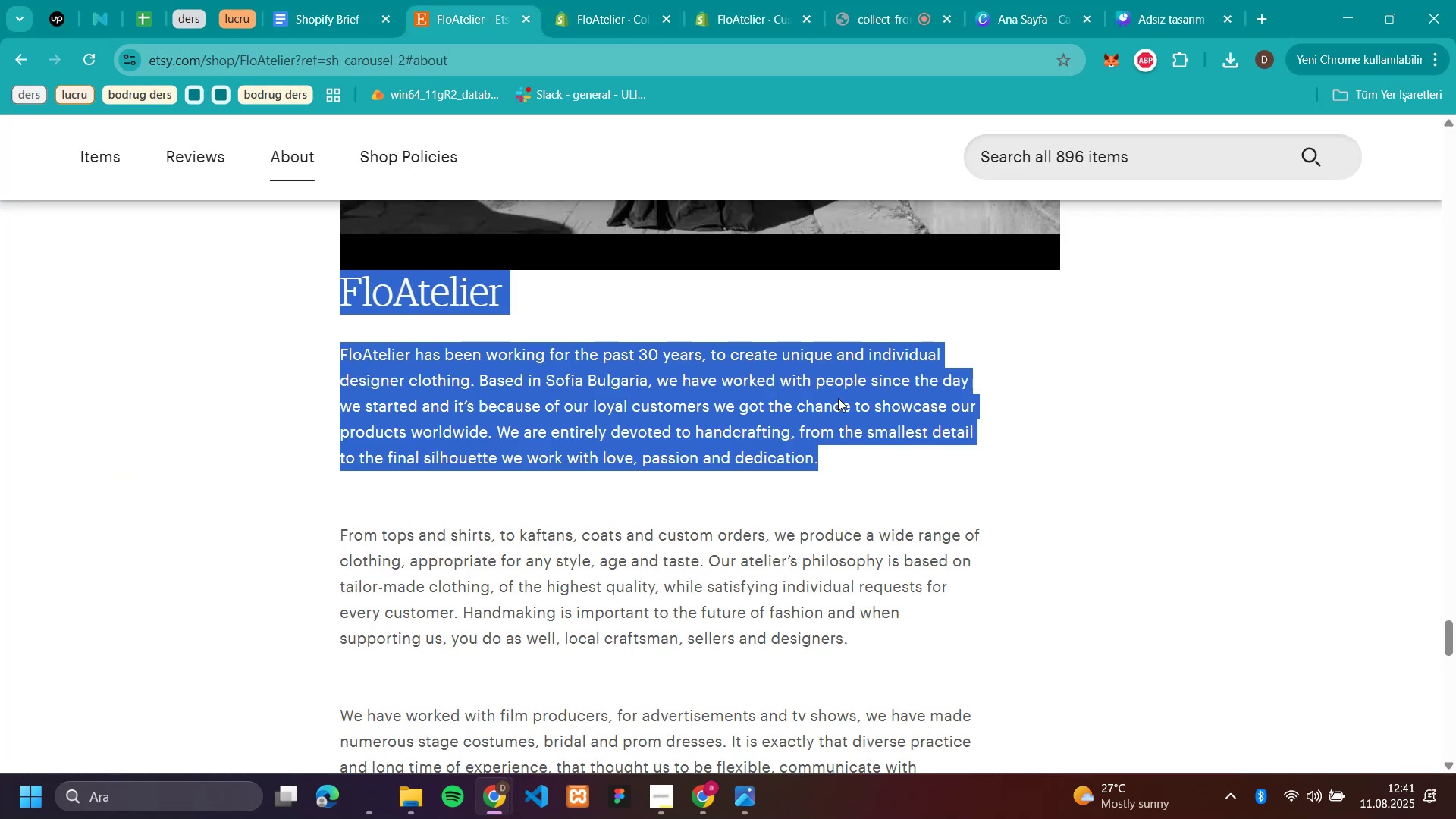 
scroll: coordinate [890, 436], scroll_direction: up, amount: 93.0
 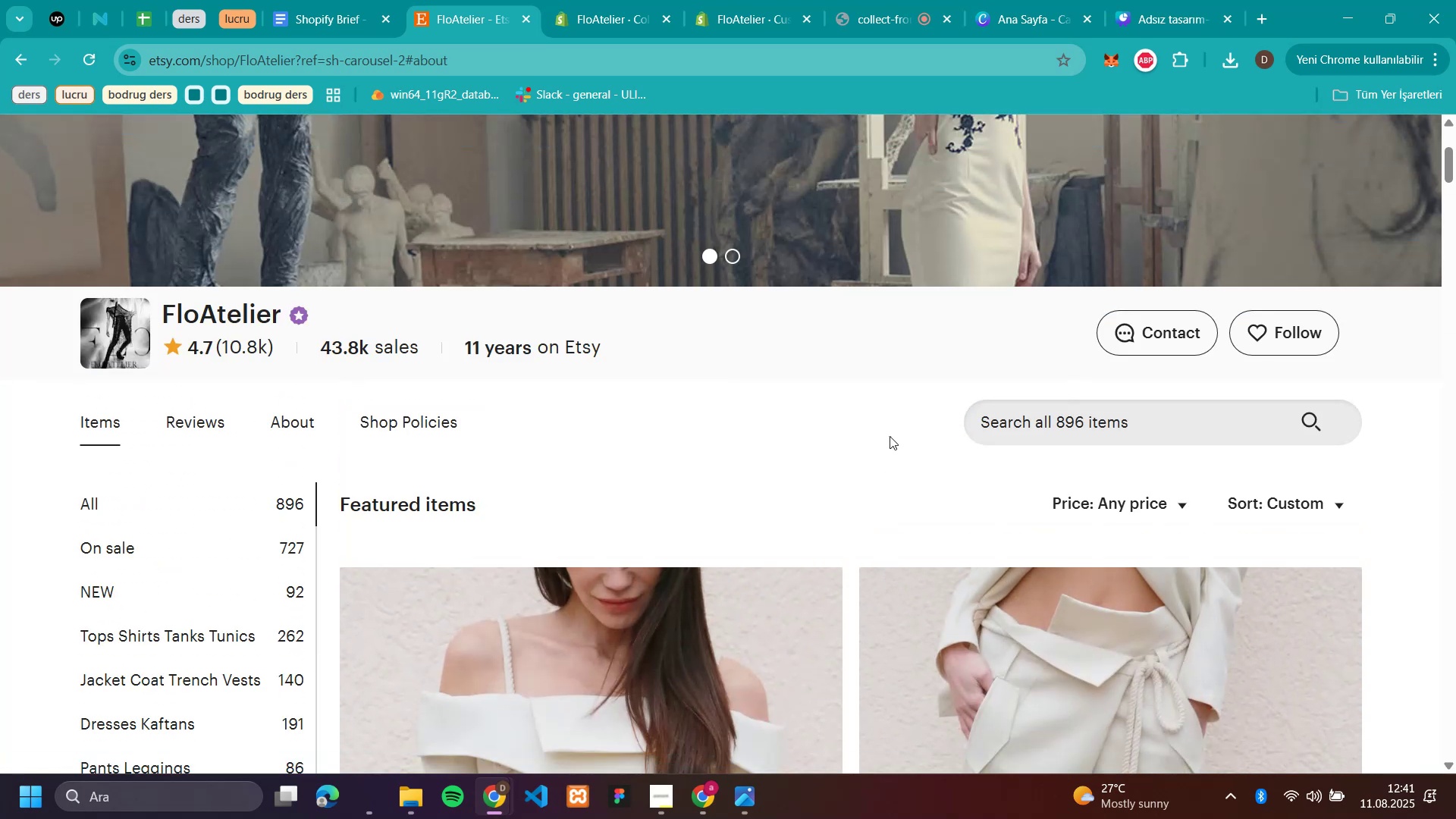 
scroll: coordinate [890, 436], scroll_direction: down, amount: 4.0
 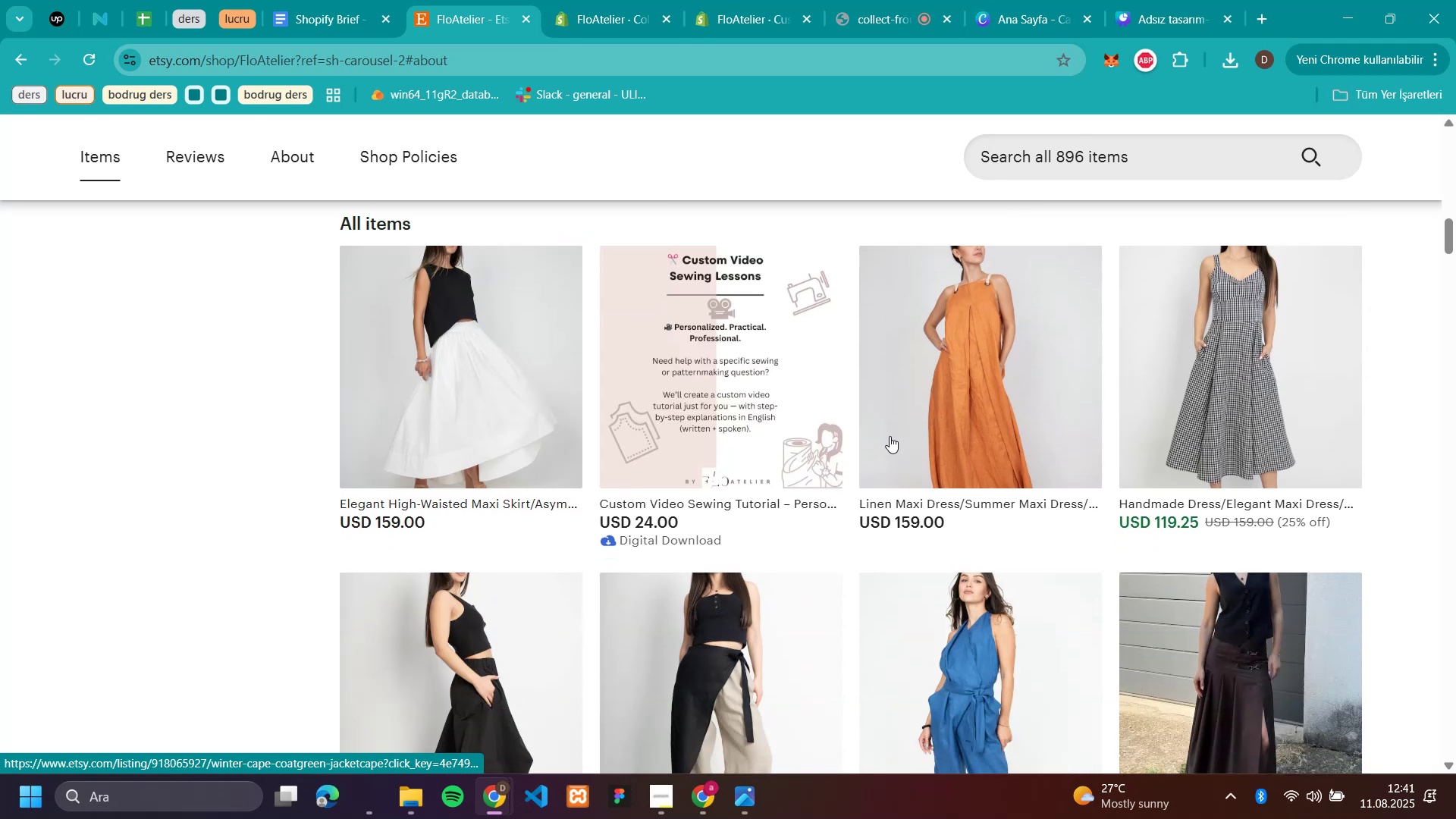 
scroll: coordinate [890, 436], scroll_direction: up, amount: 12.0
 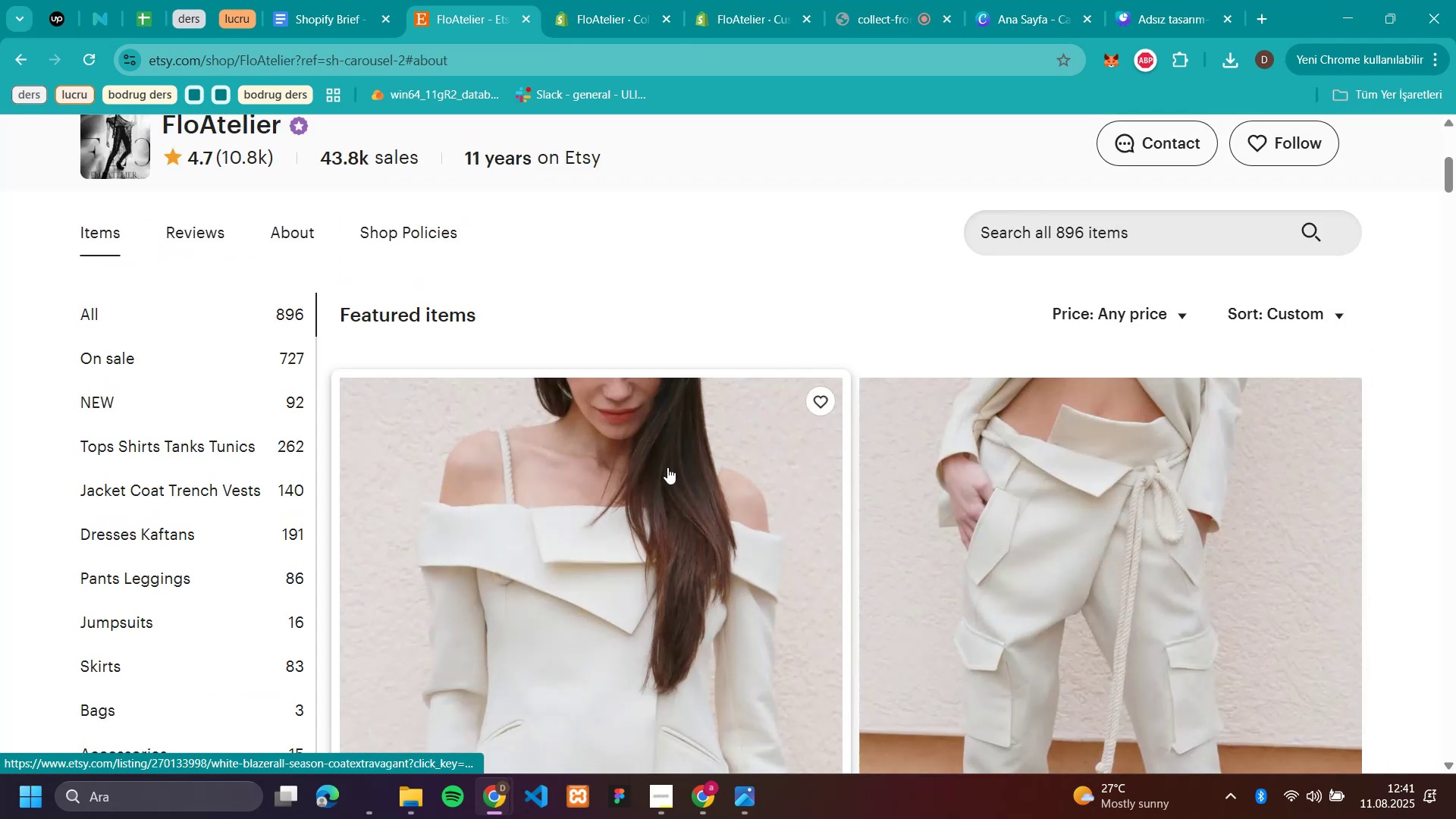 
left_click([644, 475])
 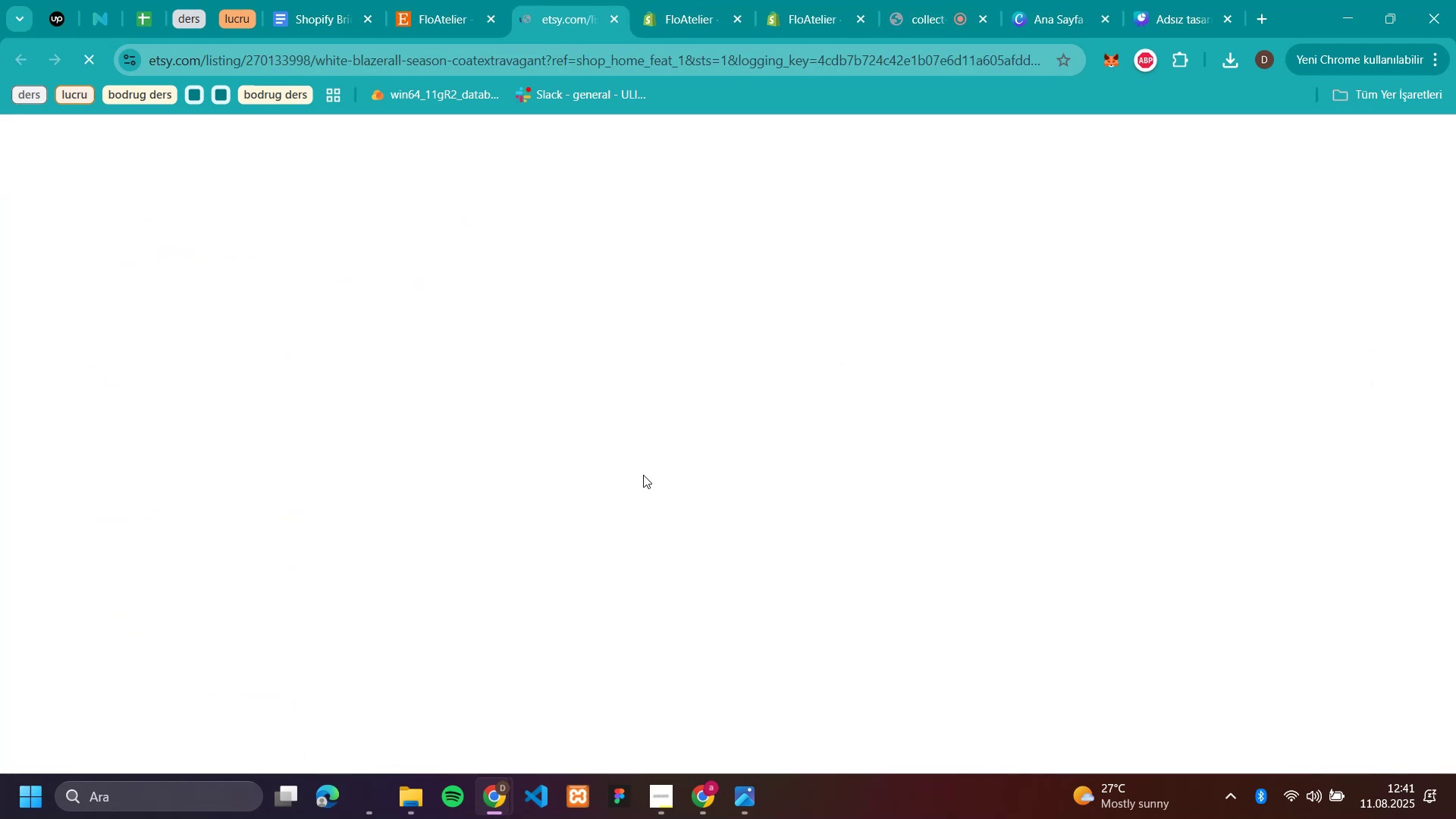 
scroll: coordinate [643, 475], scroll_direction: down, amount: 2.0
 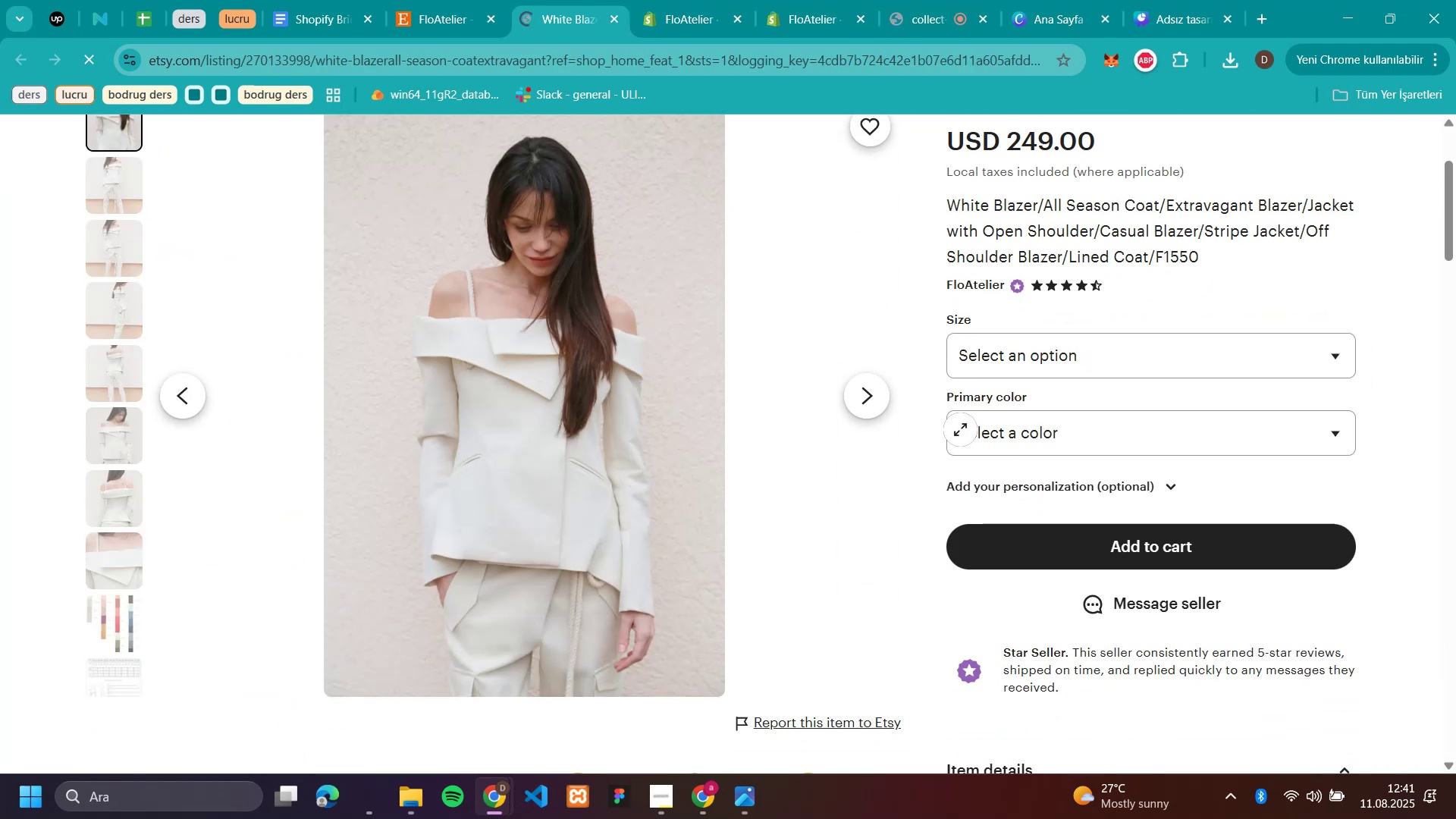 
scroll: coordinate [885, 432], scroll_direction: up, amount: 1.0
 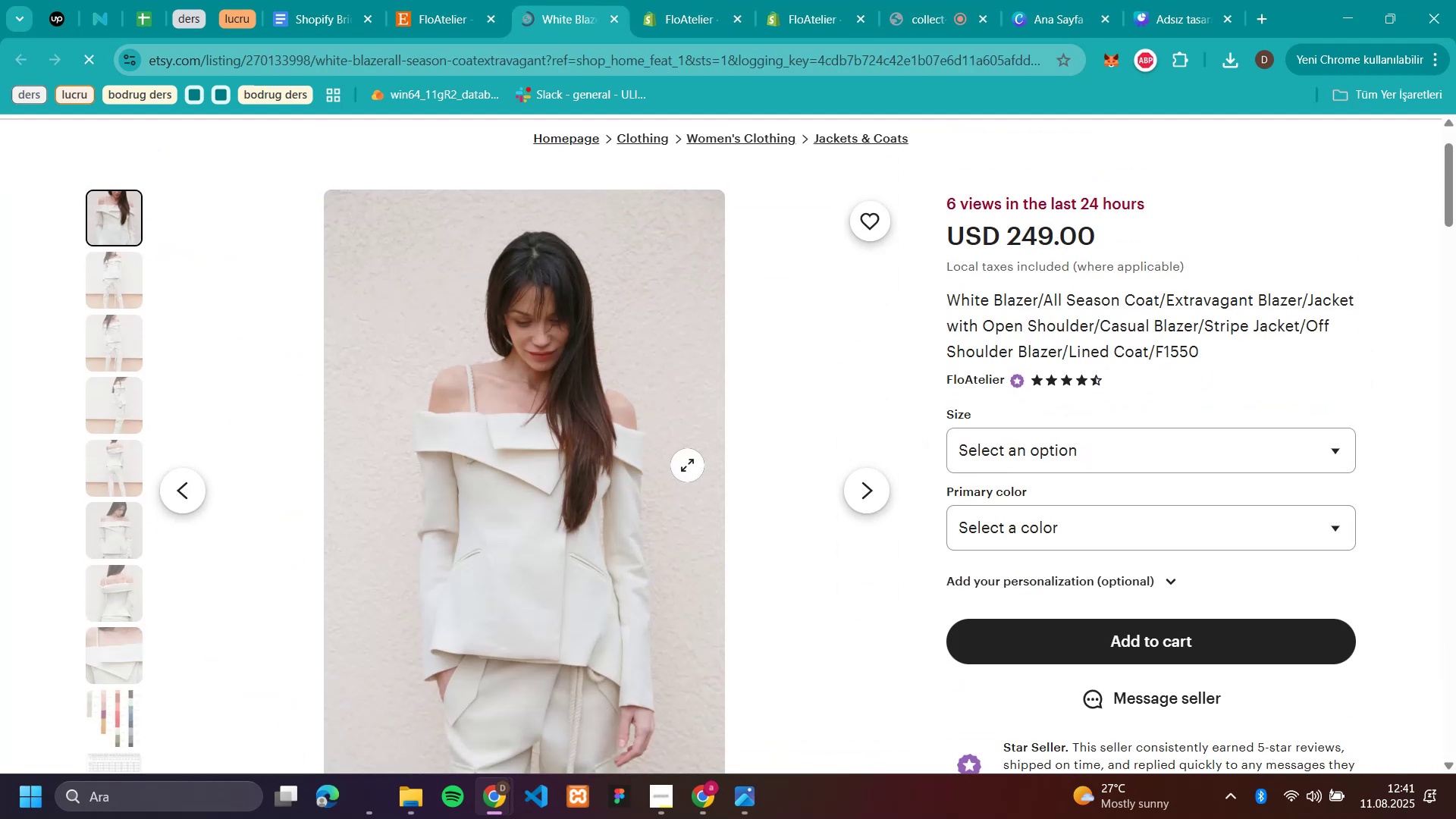 
right_click([531, 472])
 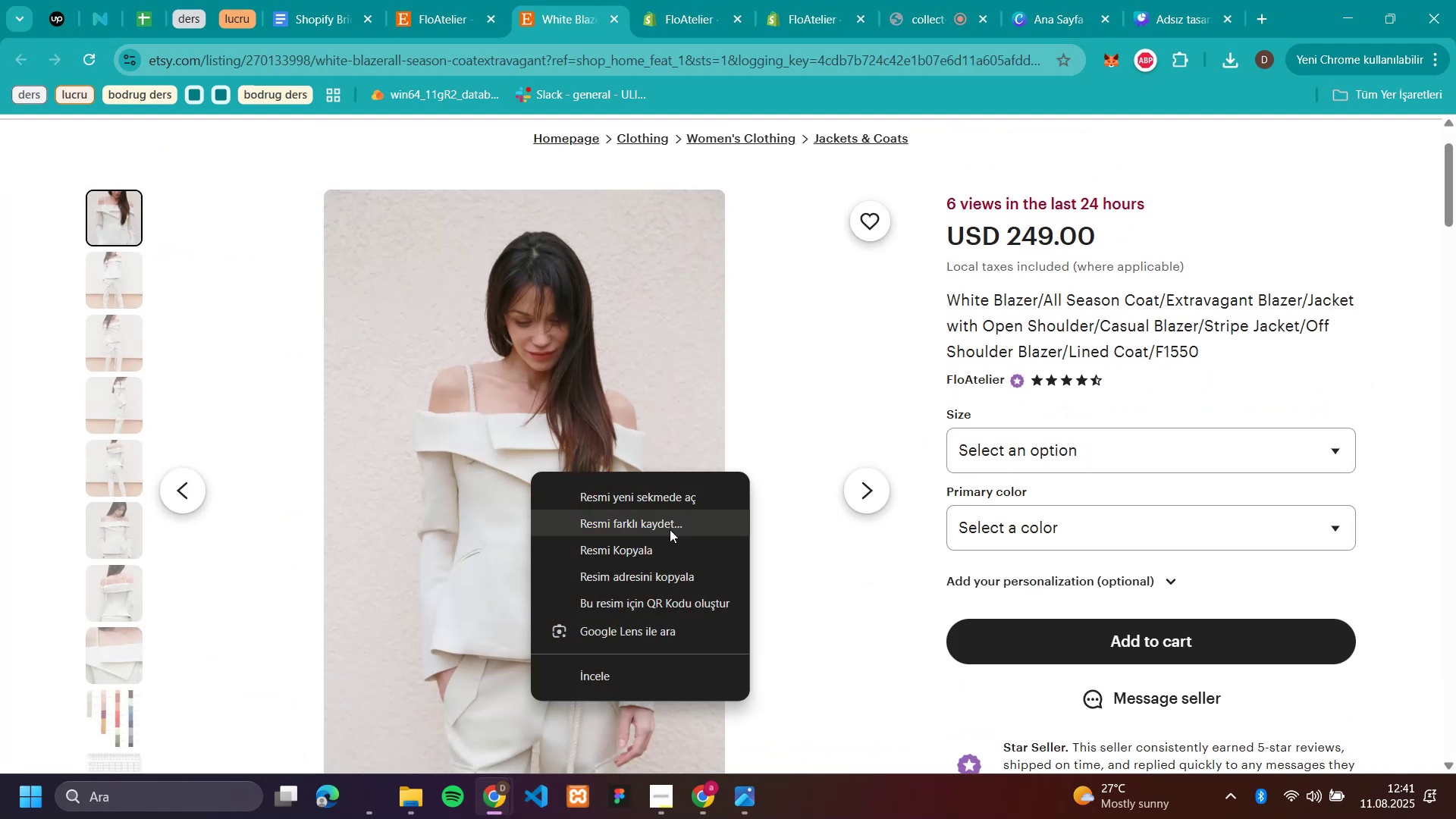 
left_click([670, 529])
 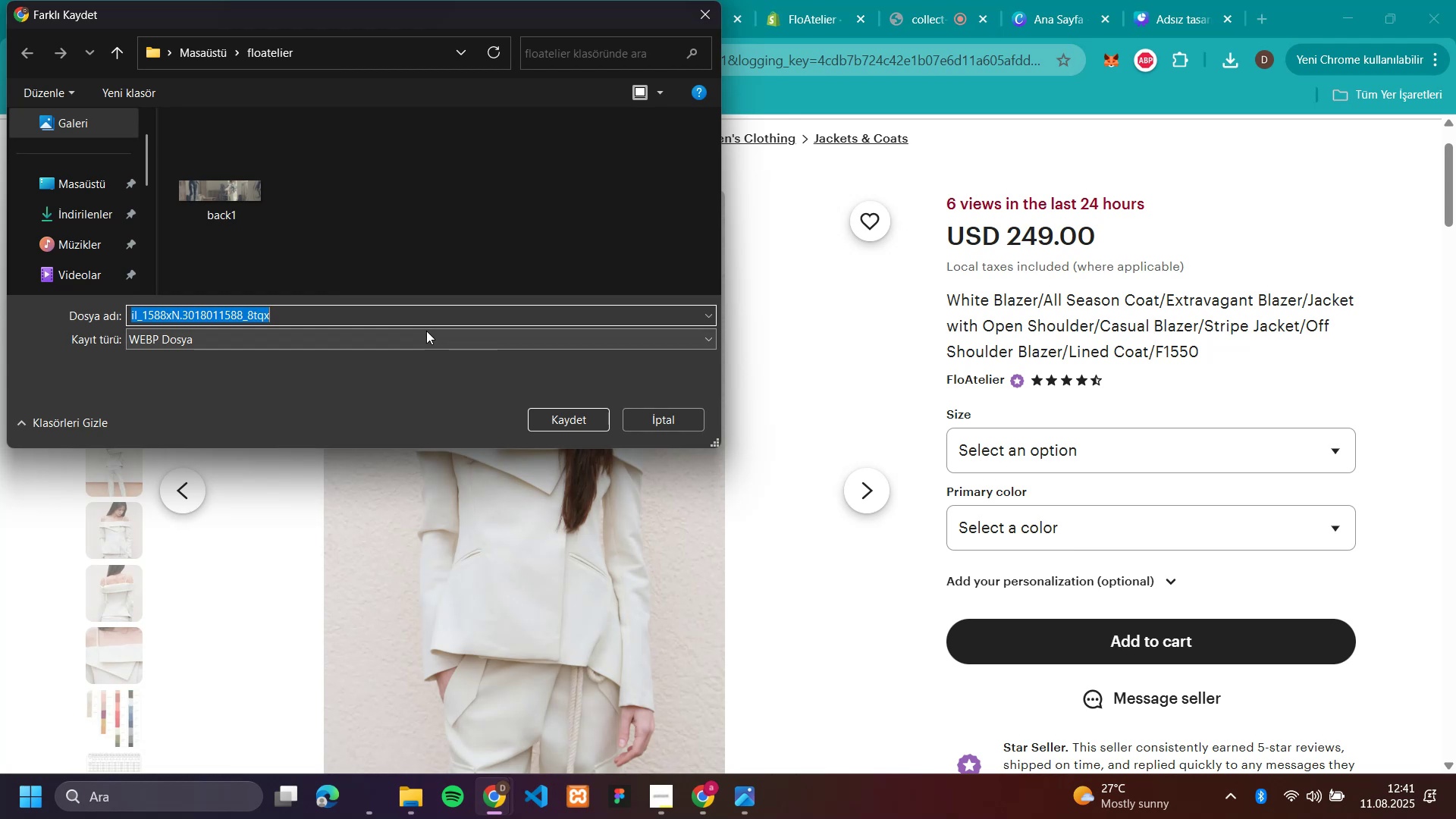 
wait(6.48)
 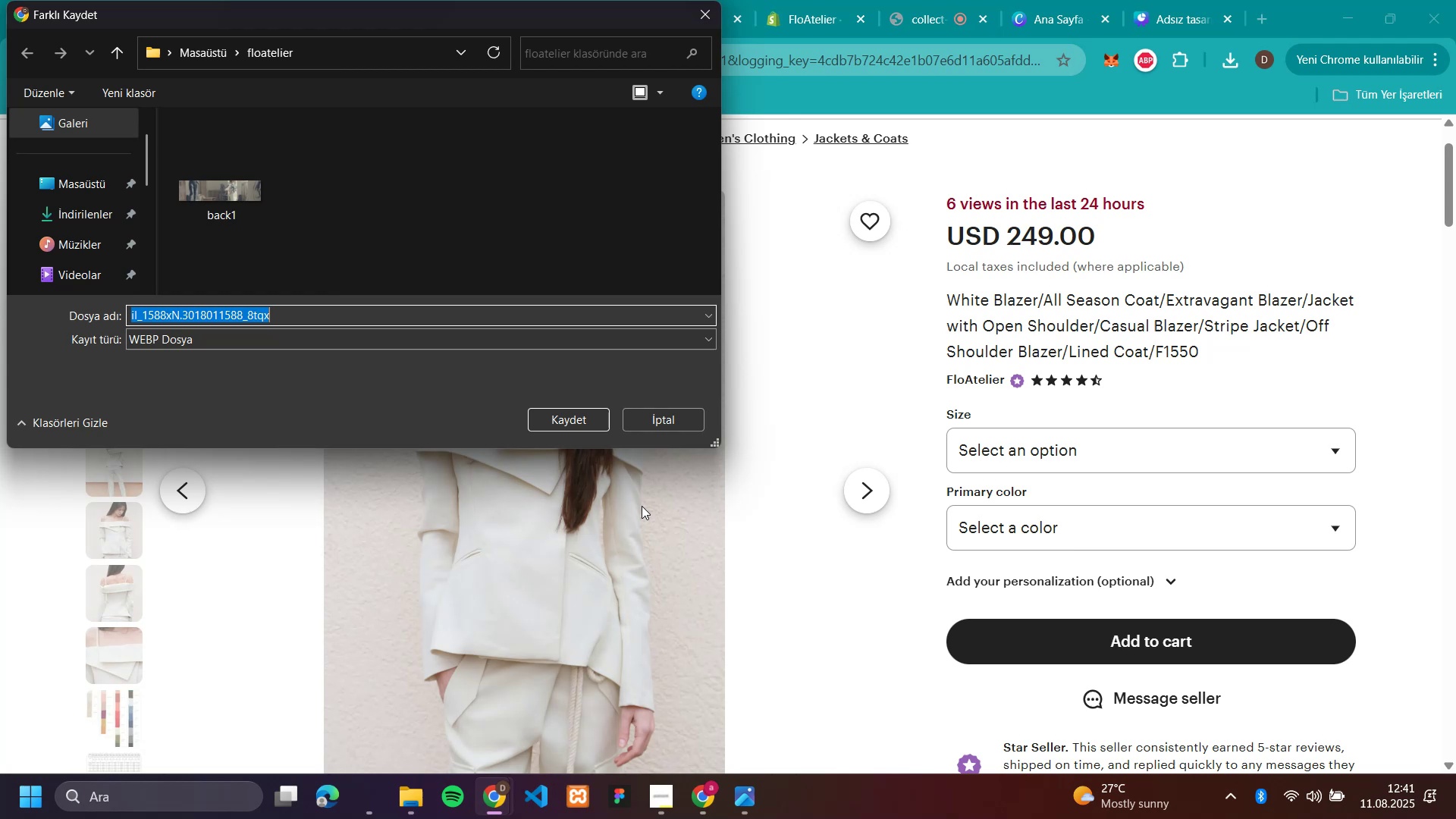 
type(t1)
 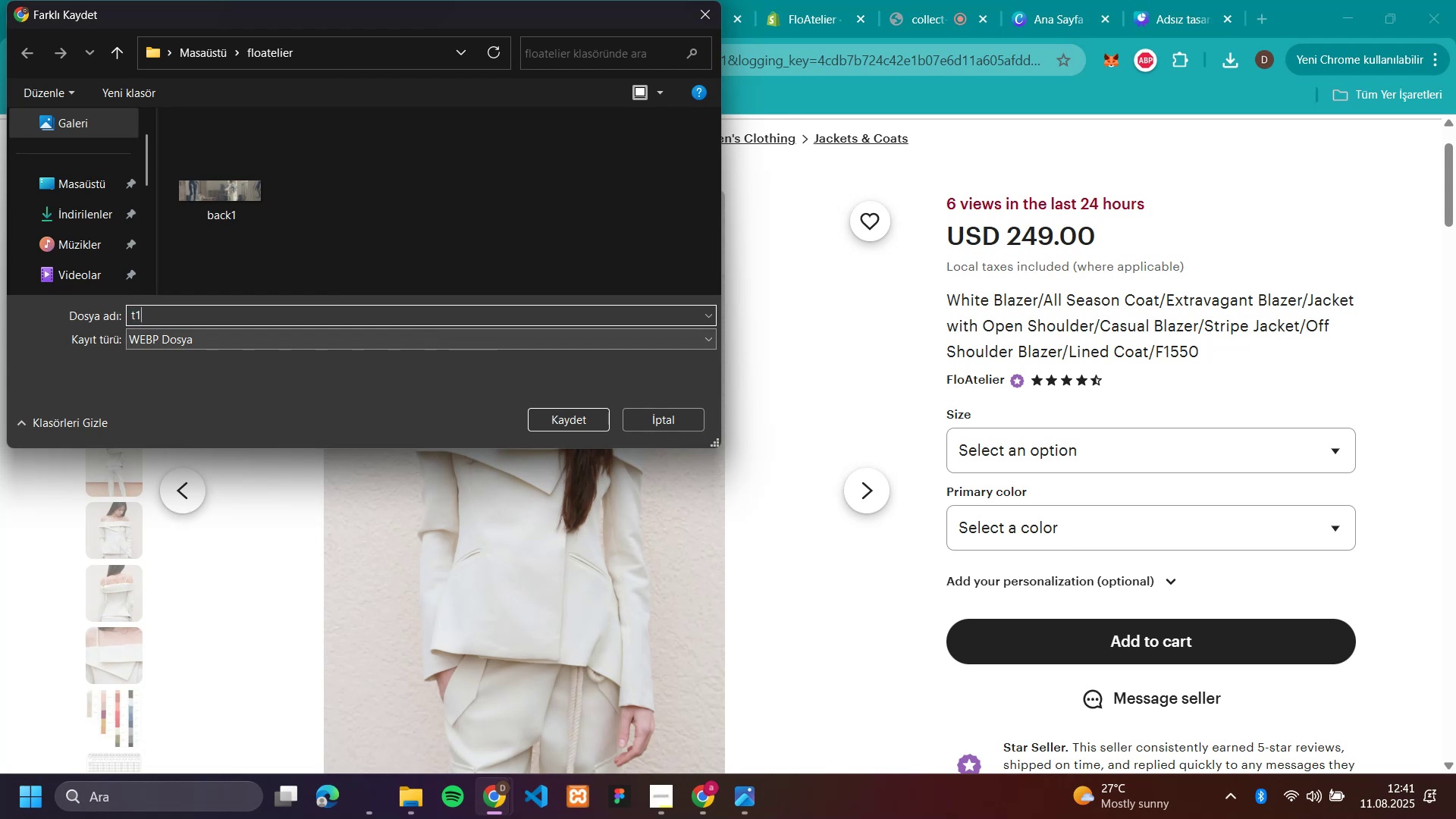 
key(Enter)
 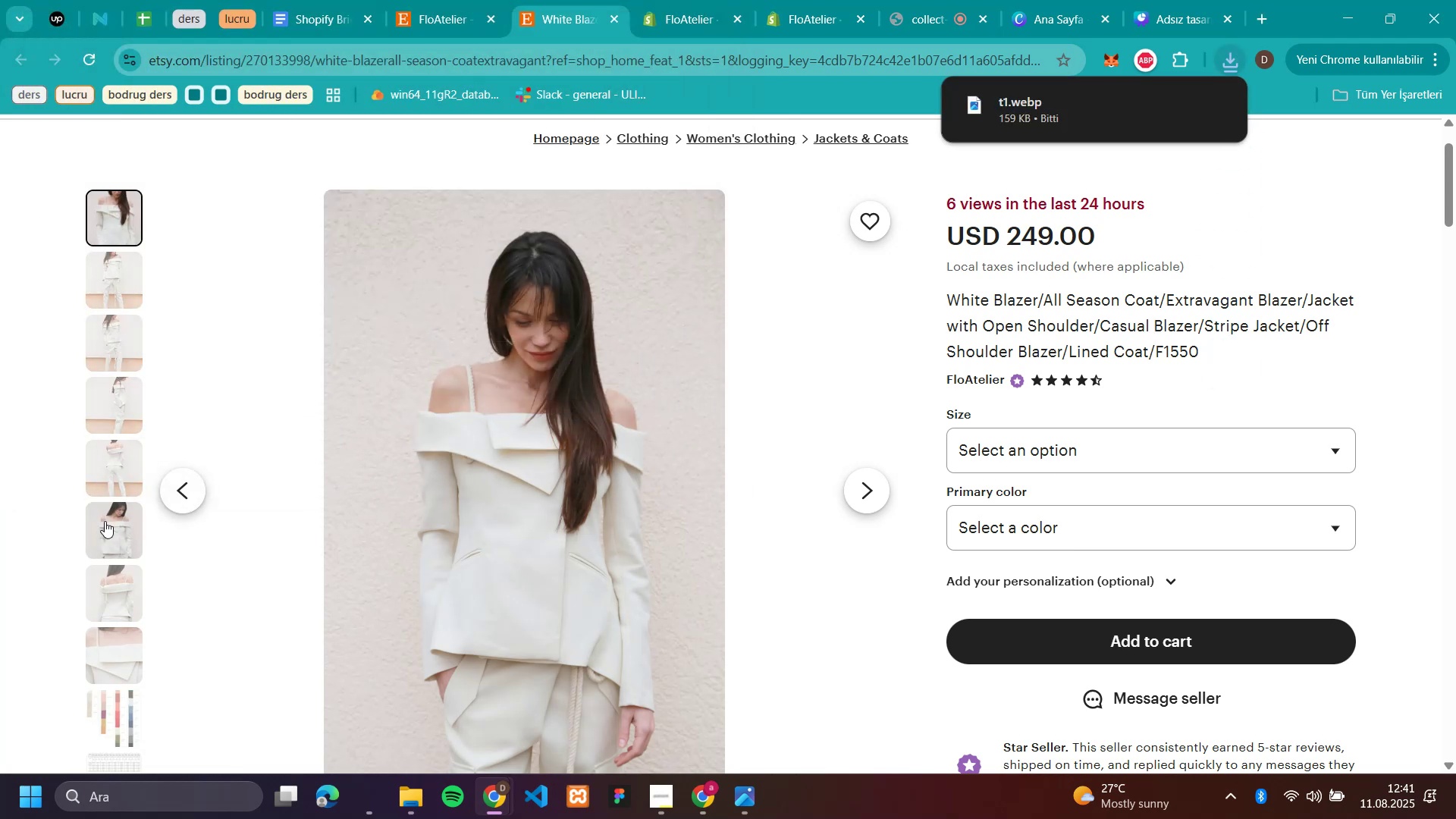 
left_click([114, 540])
 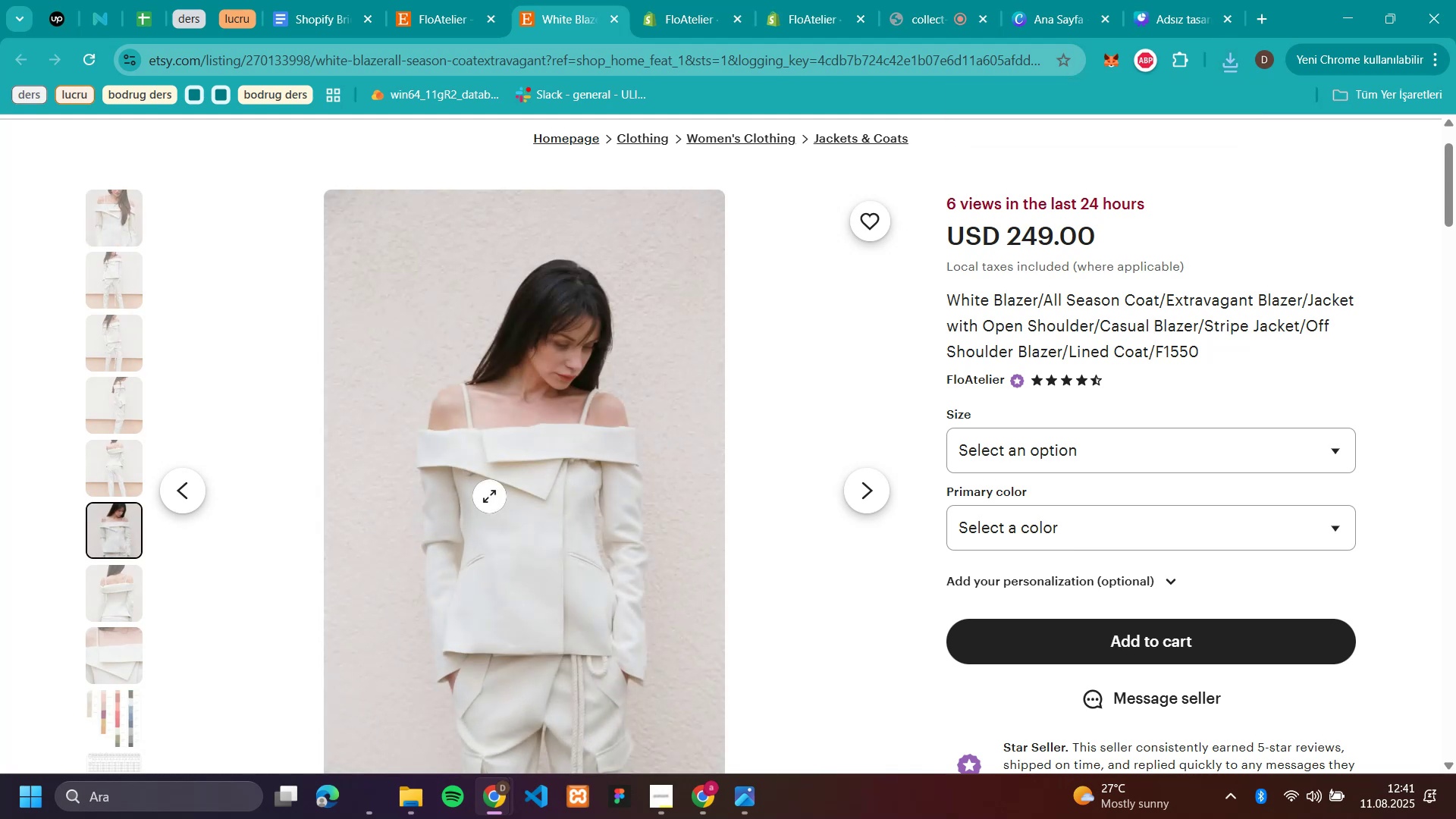 
scroll: coordinate [493, 490], scroll_direction: none, amount: 0.0
 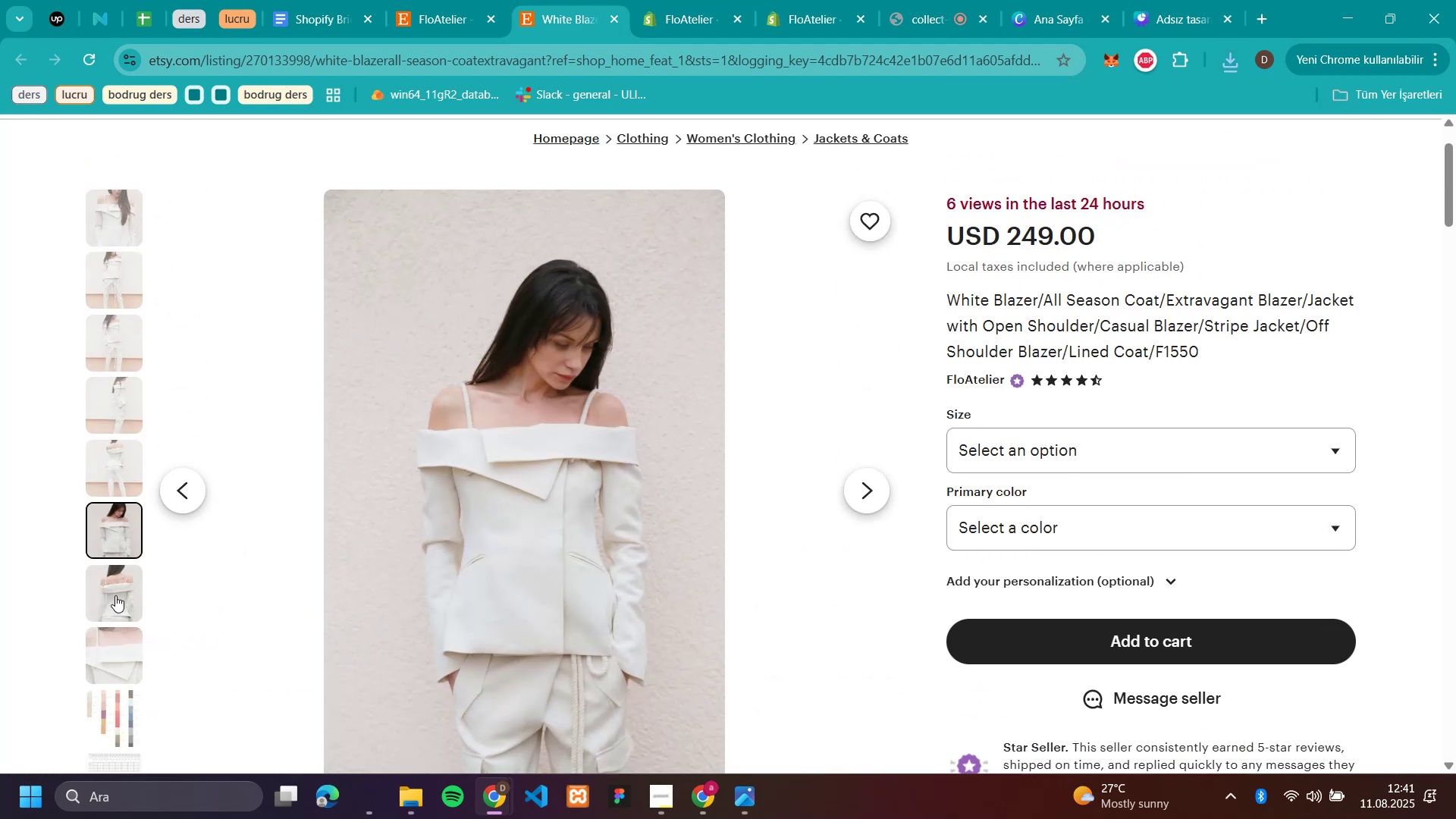 
left_click([115, 645])
 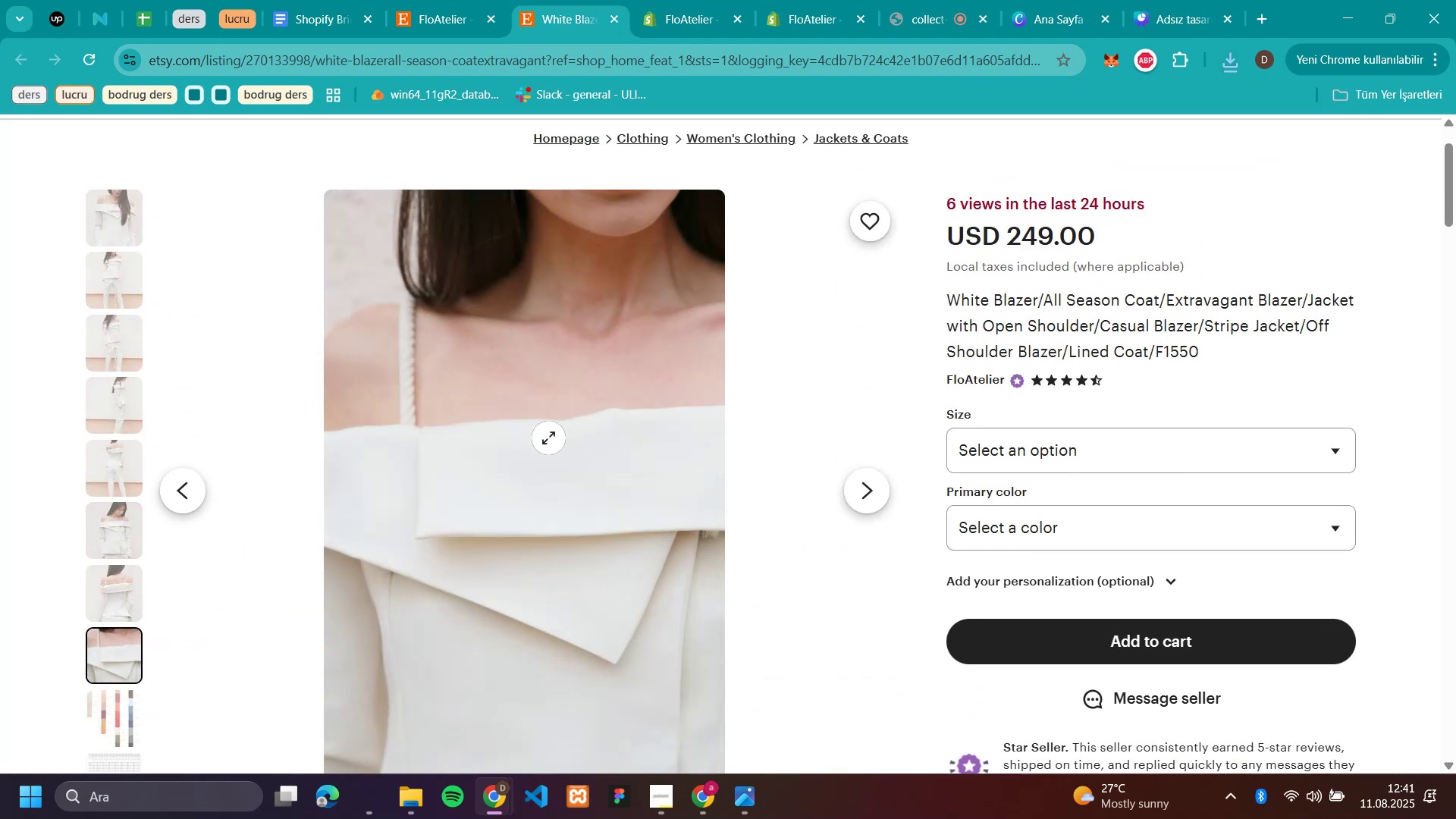 
right_click([548, 438])
 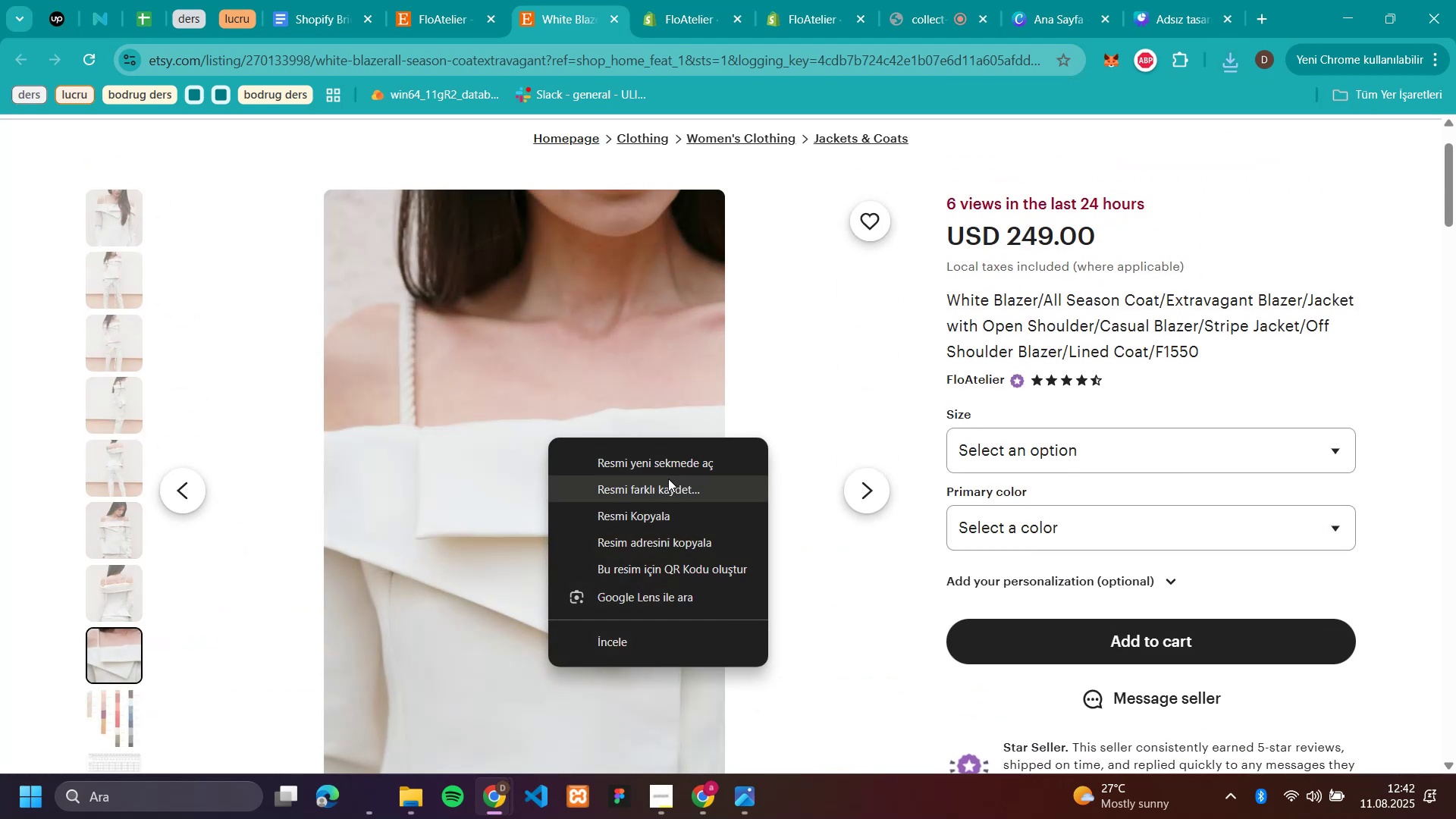 
left_click([668, 479])
 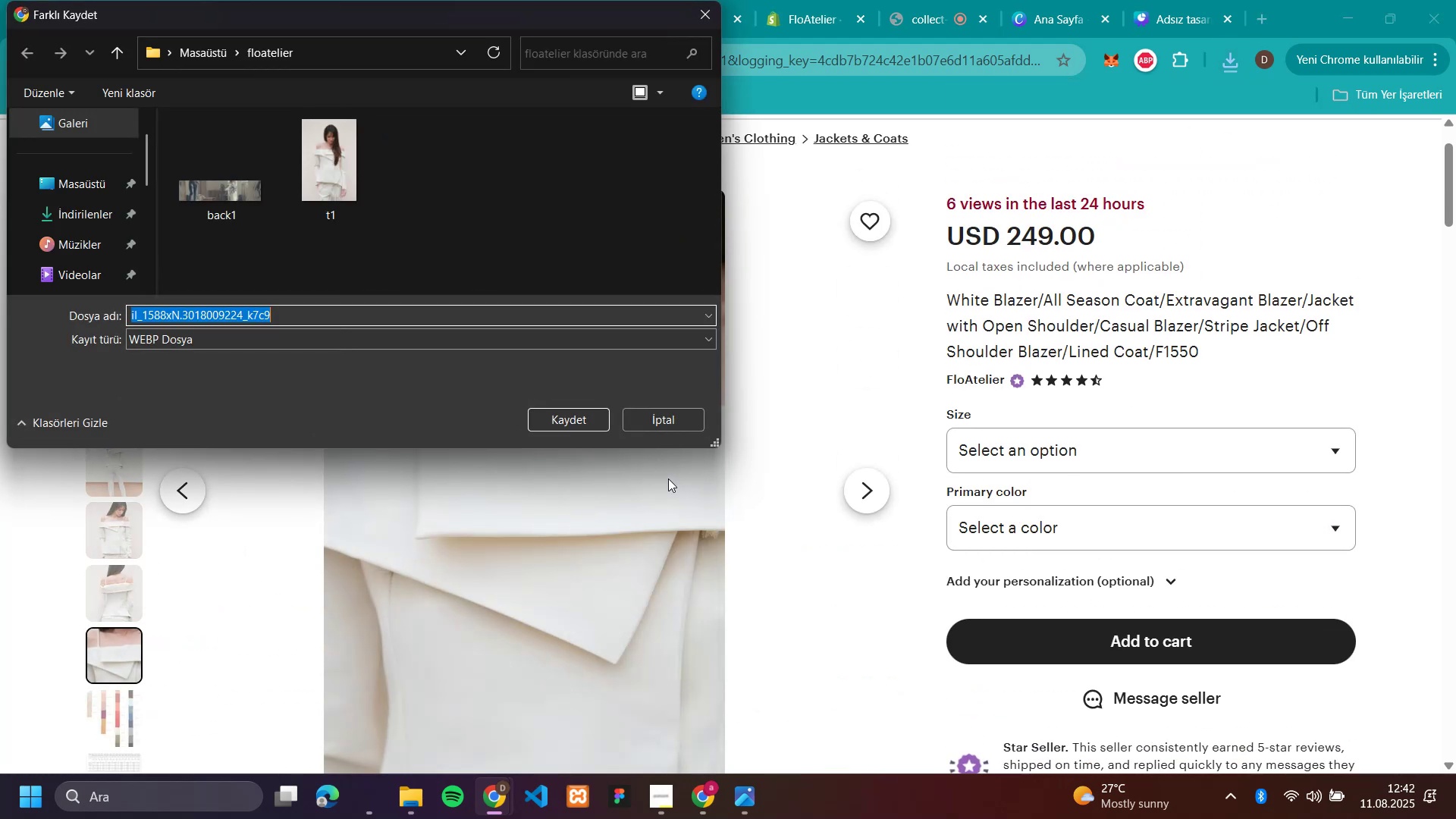 
type(t2)
 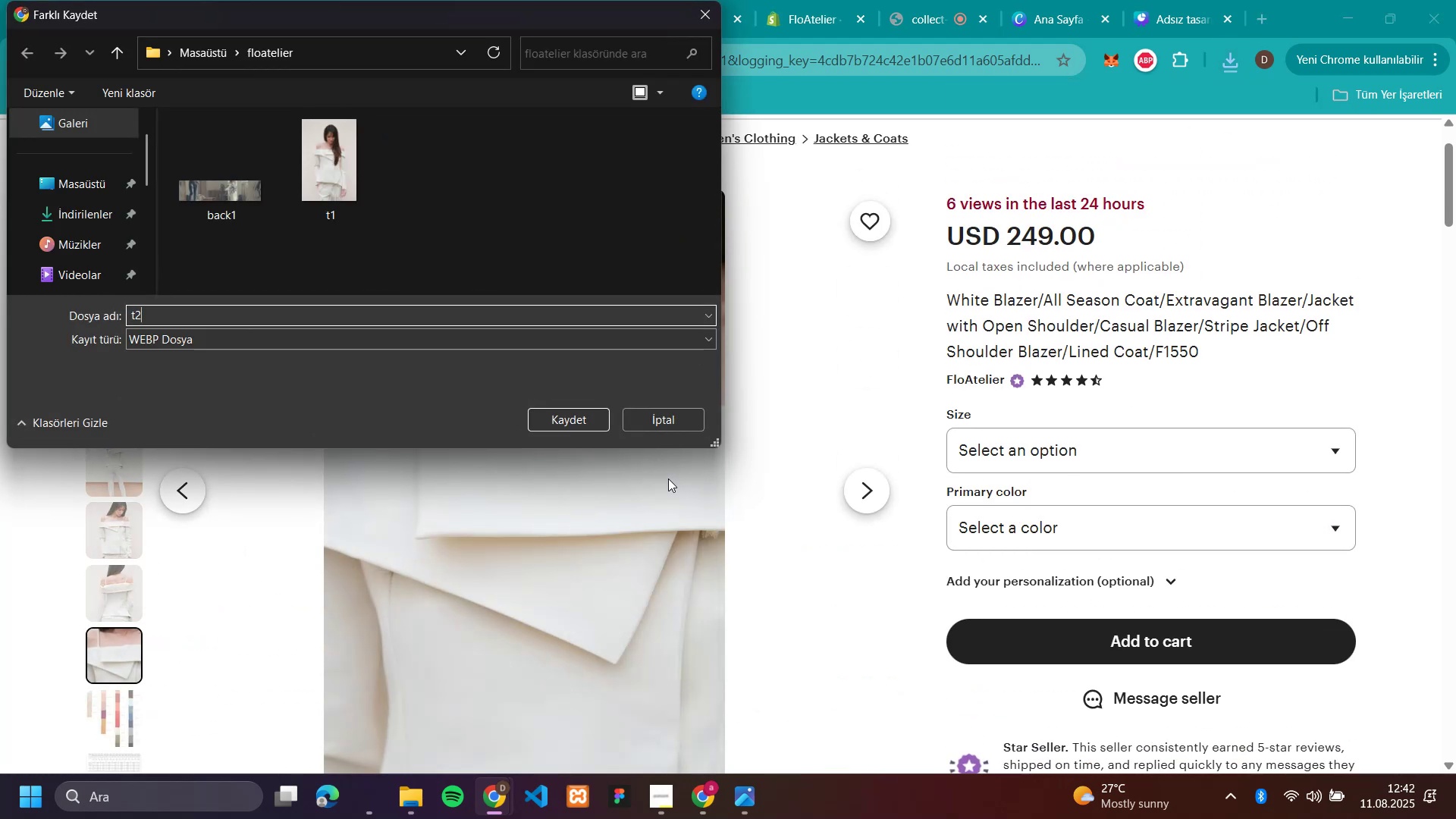 
key(Enter)
 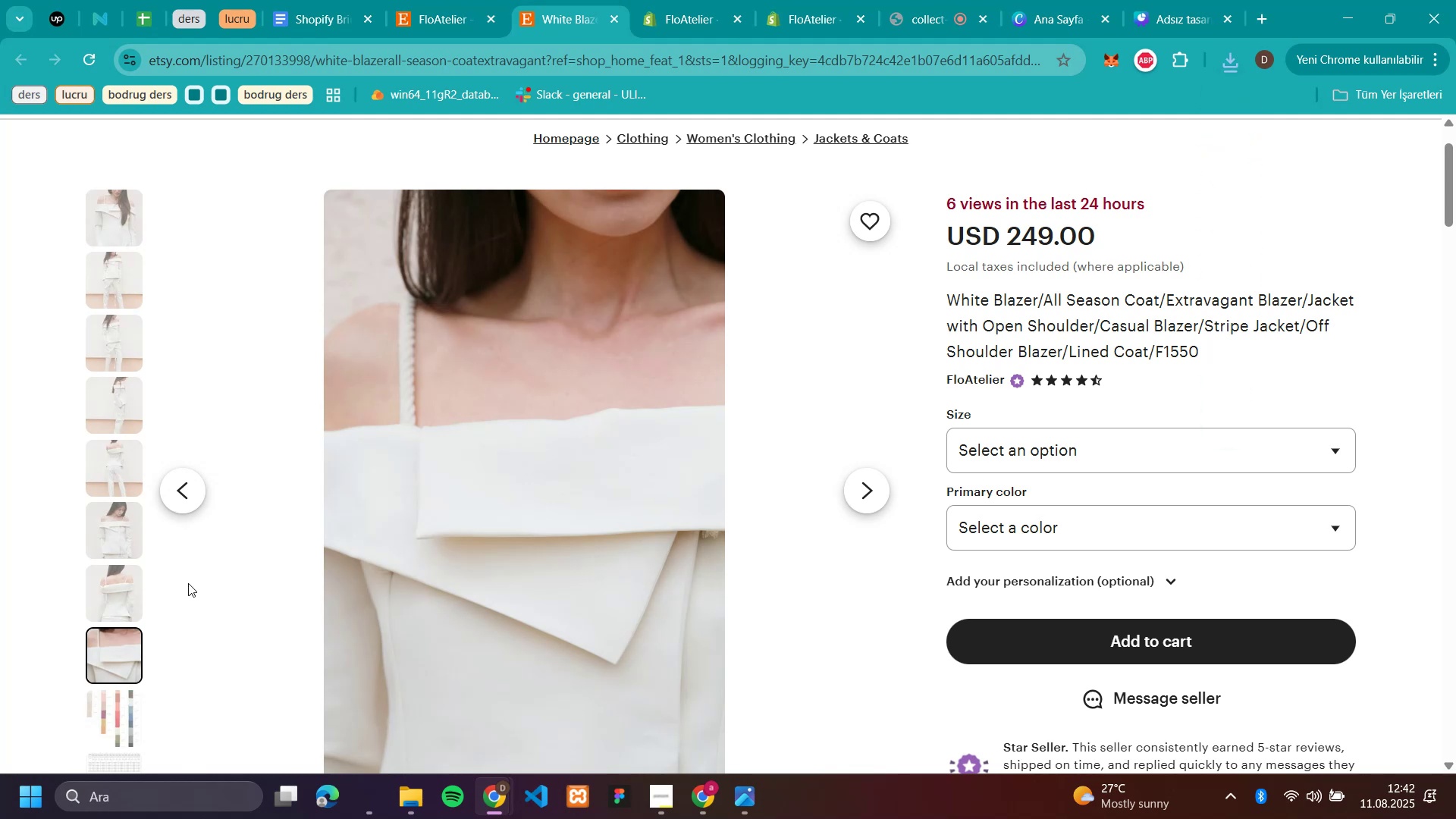 
left_click([128, 521])
 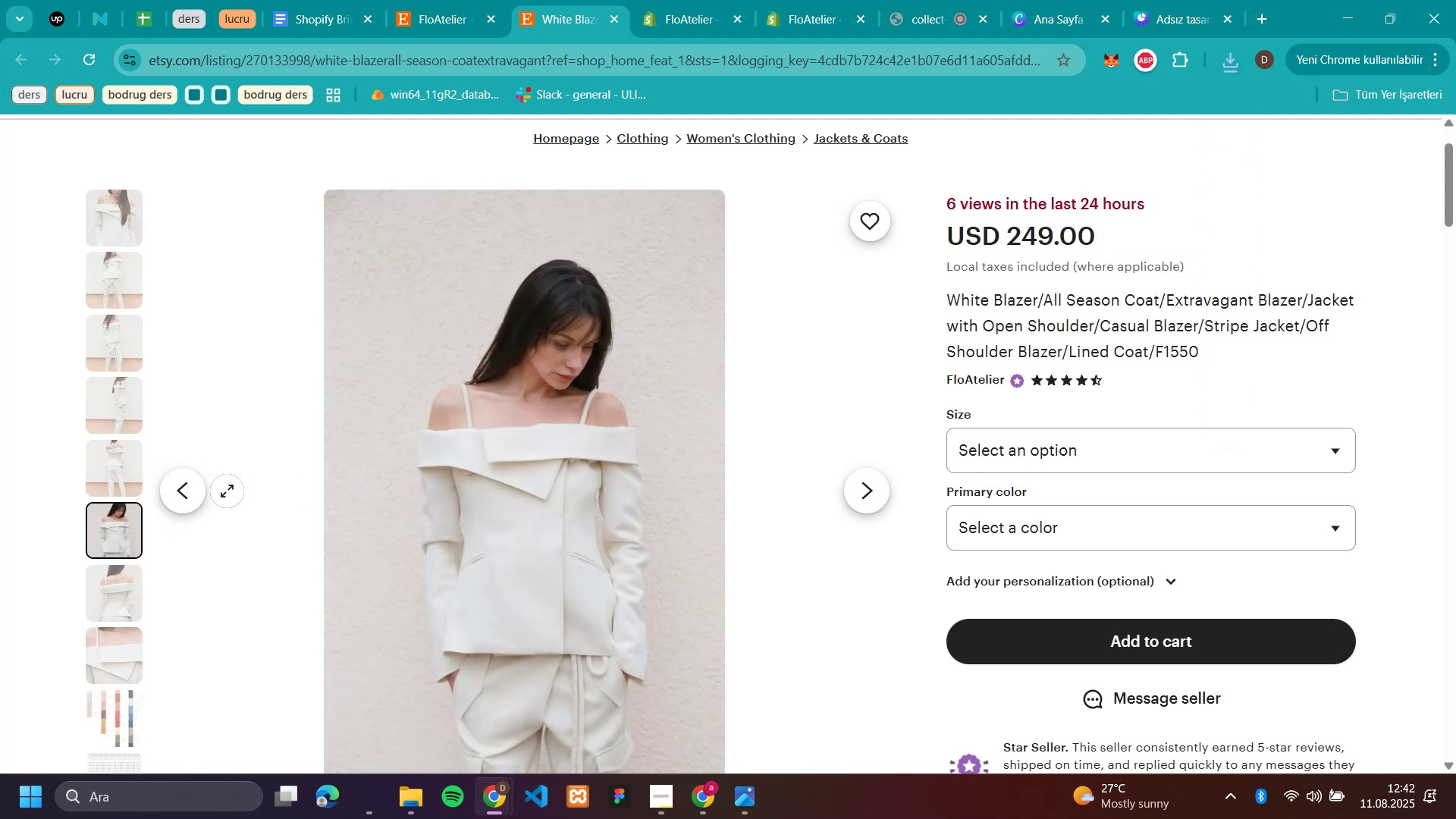 
left_click([113, 470])
 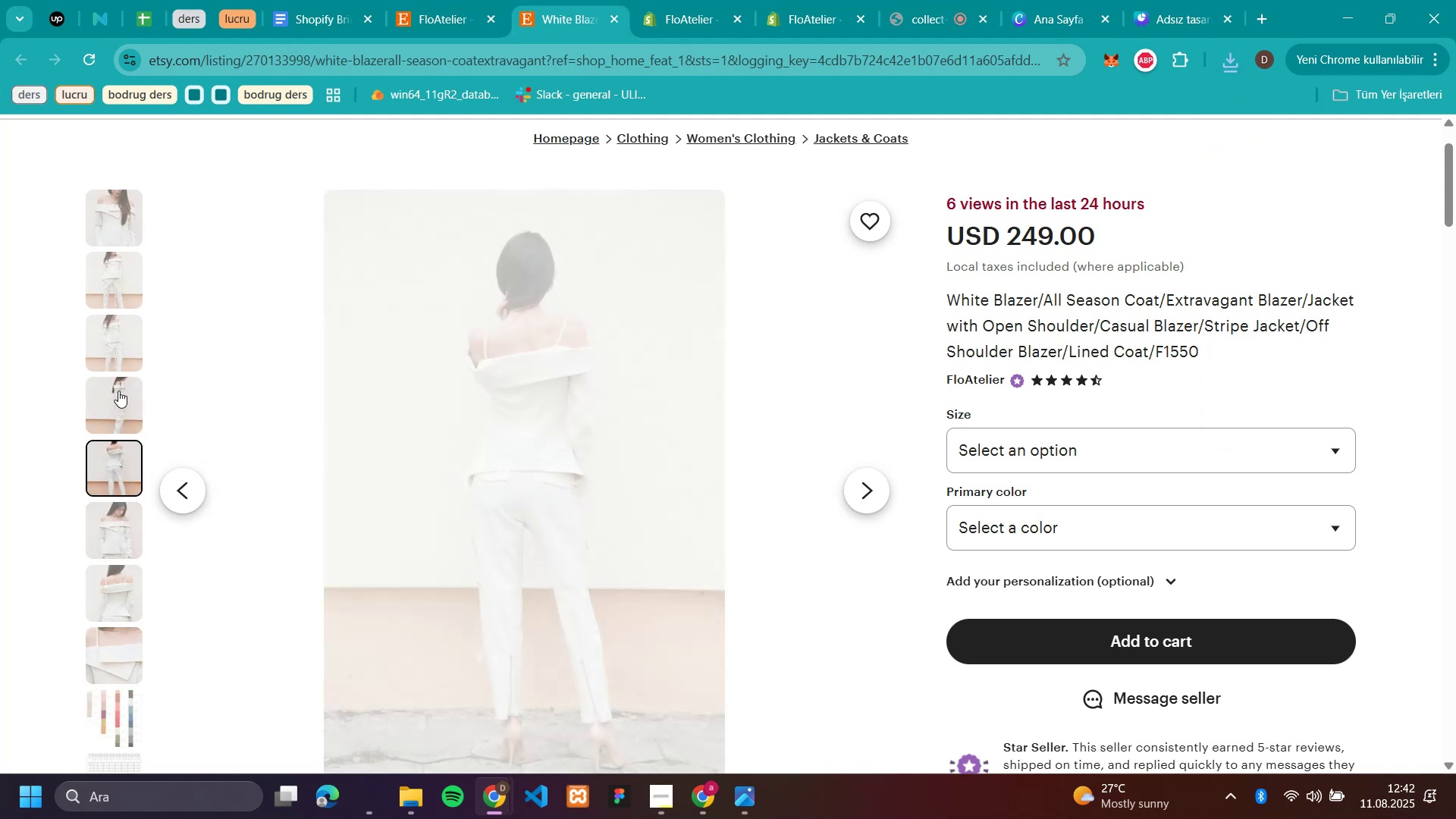 
left_click([119, 389])
 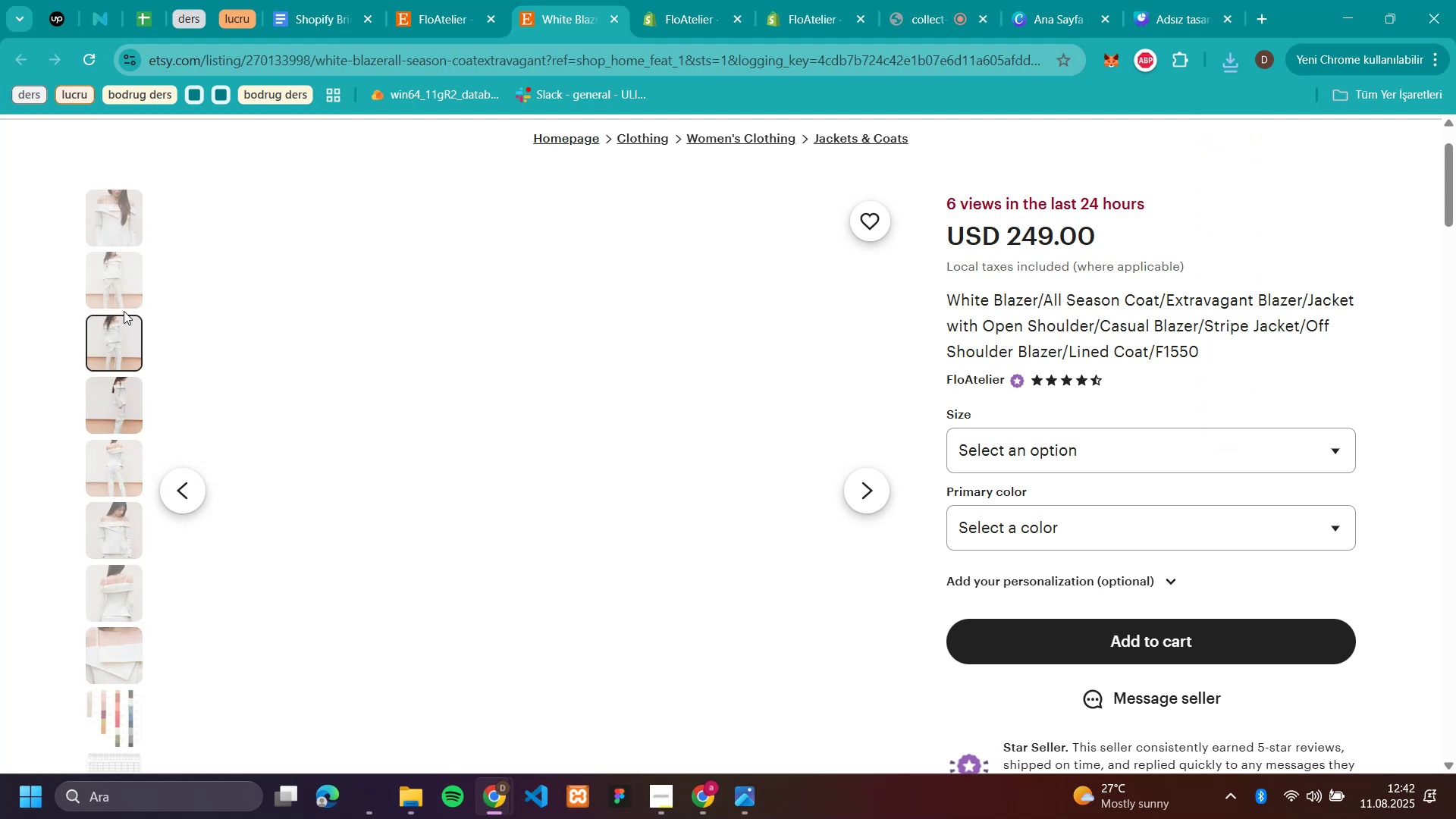 
double_click([124, 288])
 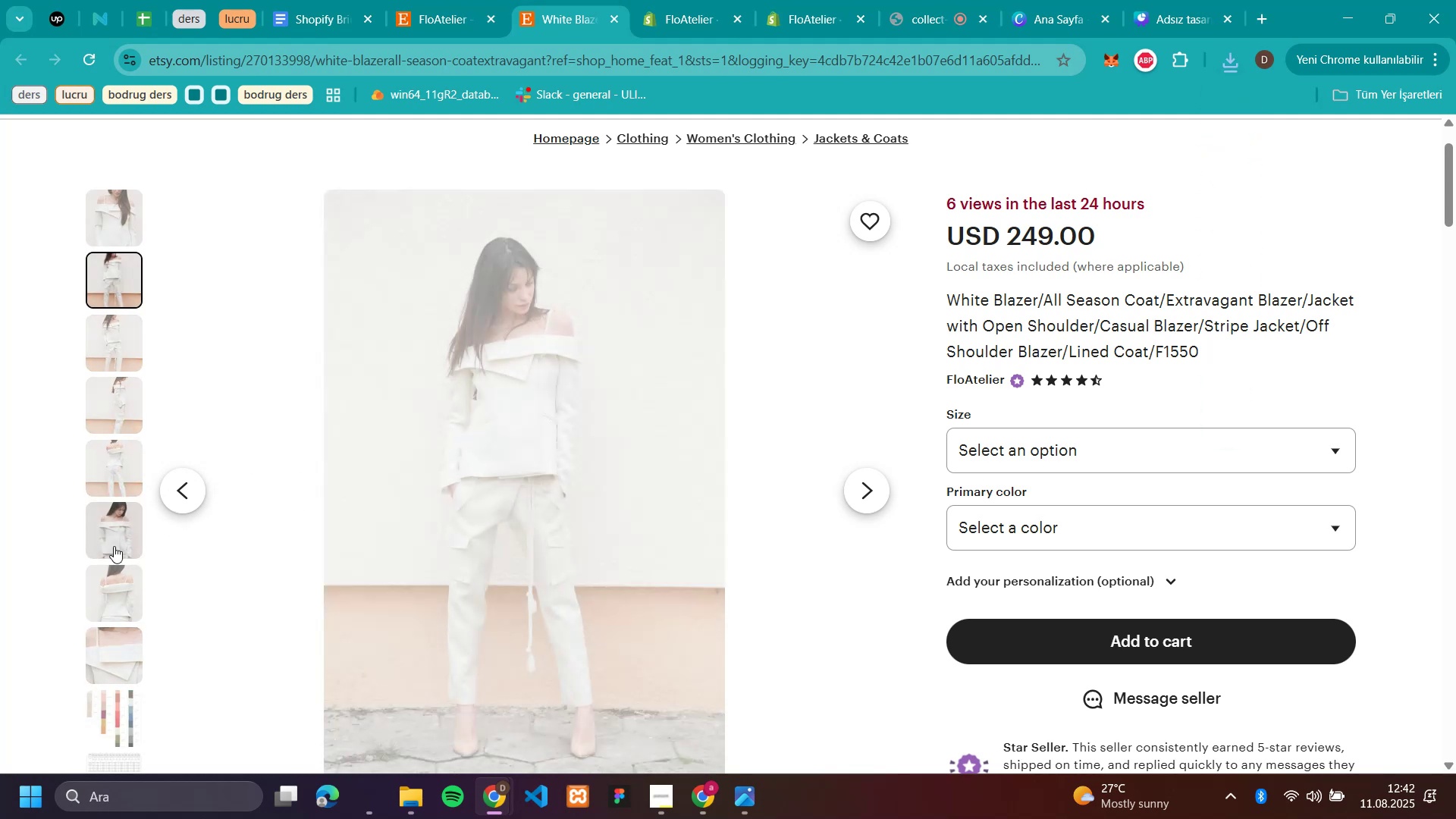 
left_click([102, 579])
 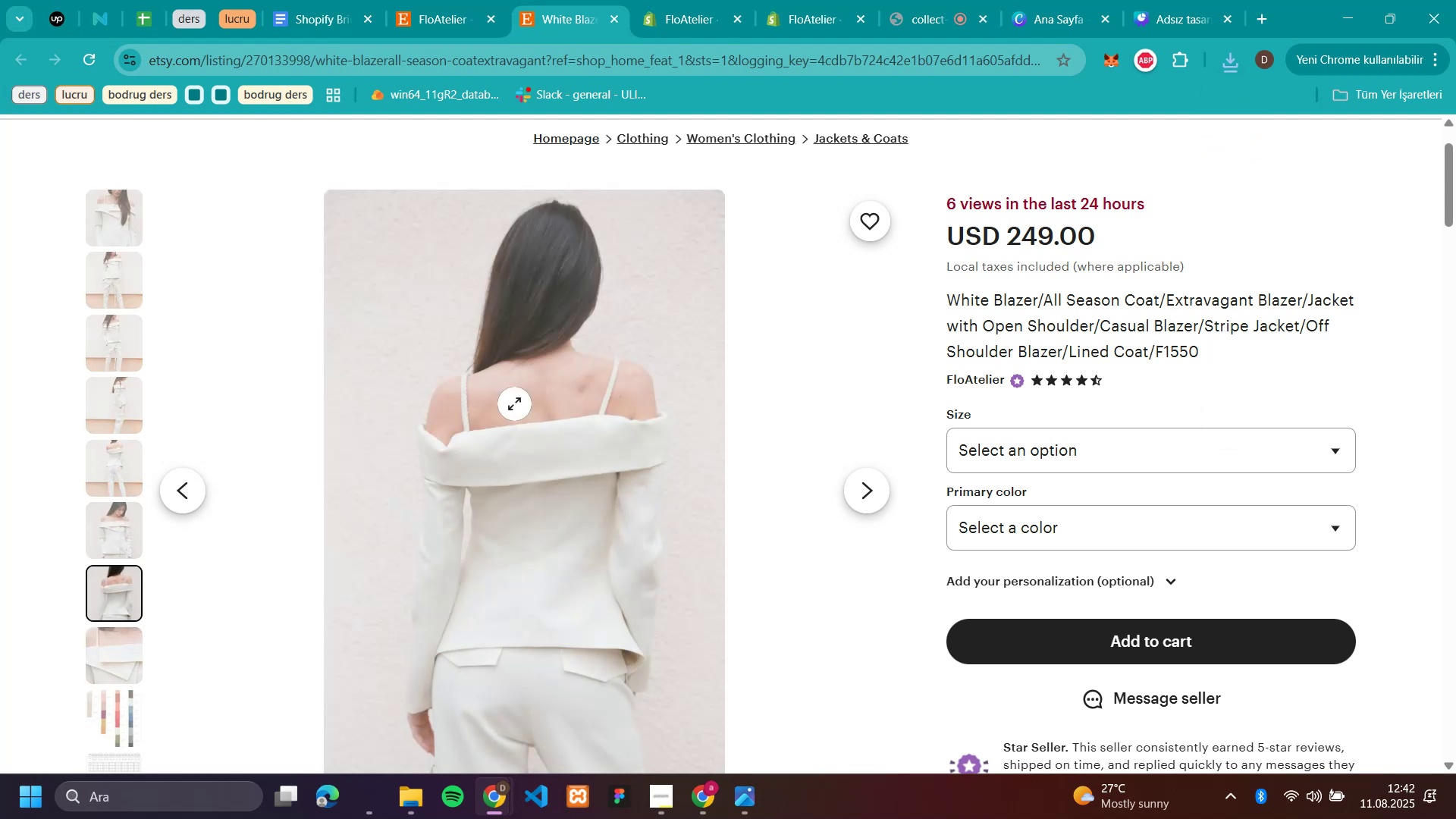 
right_click([528, 396])
 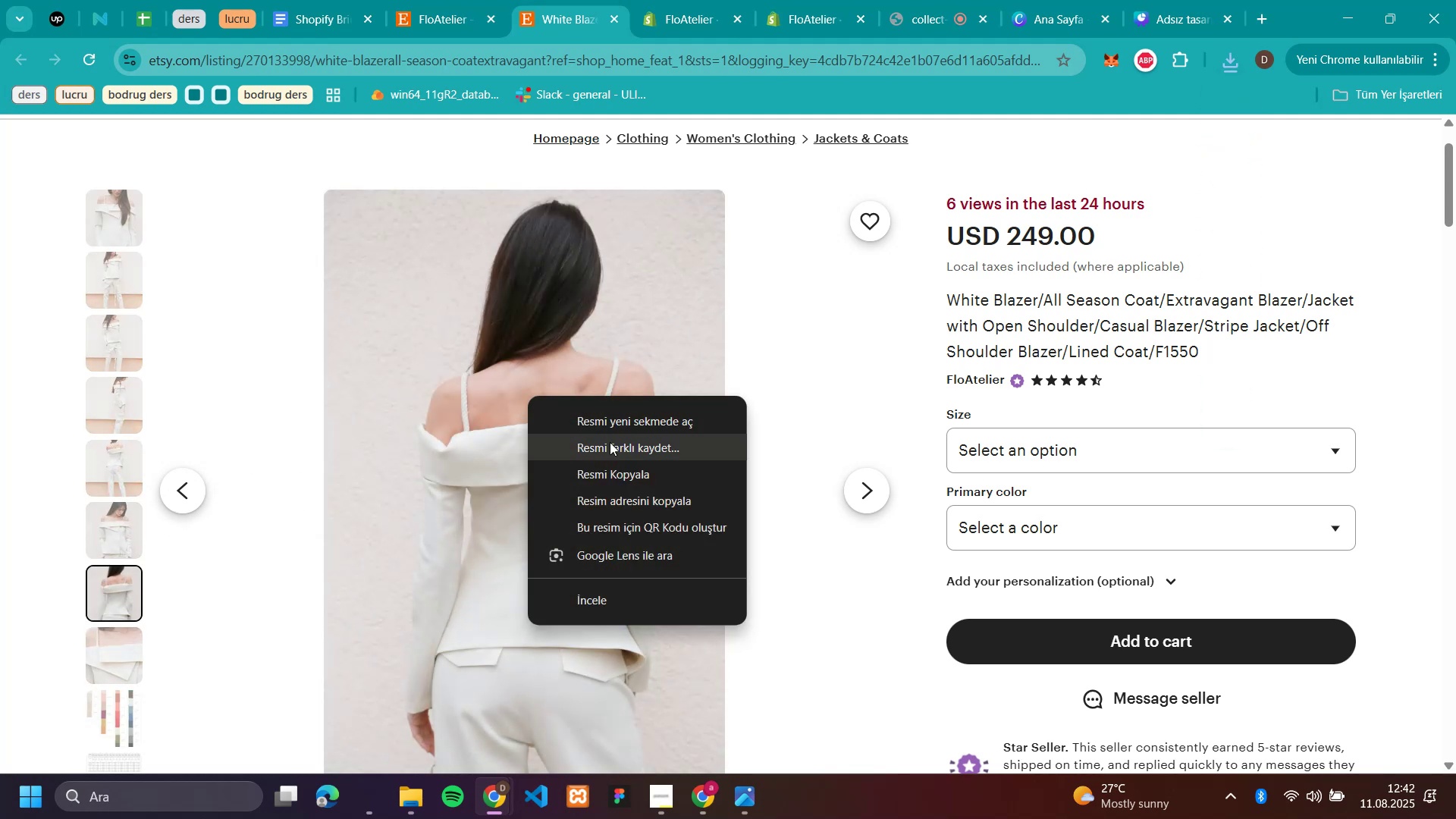 
left_click([610, 442])
 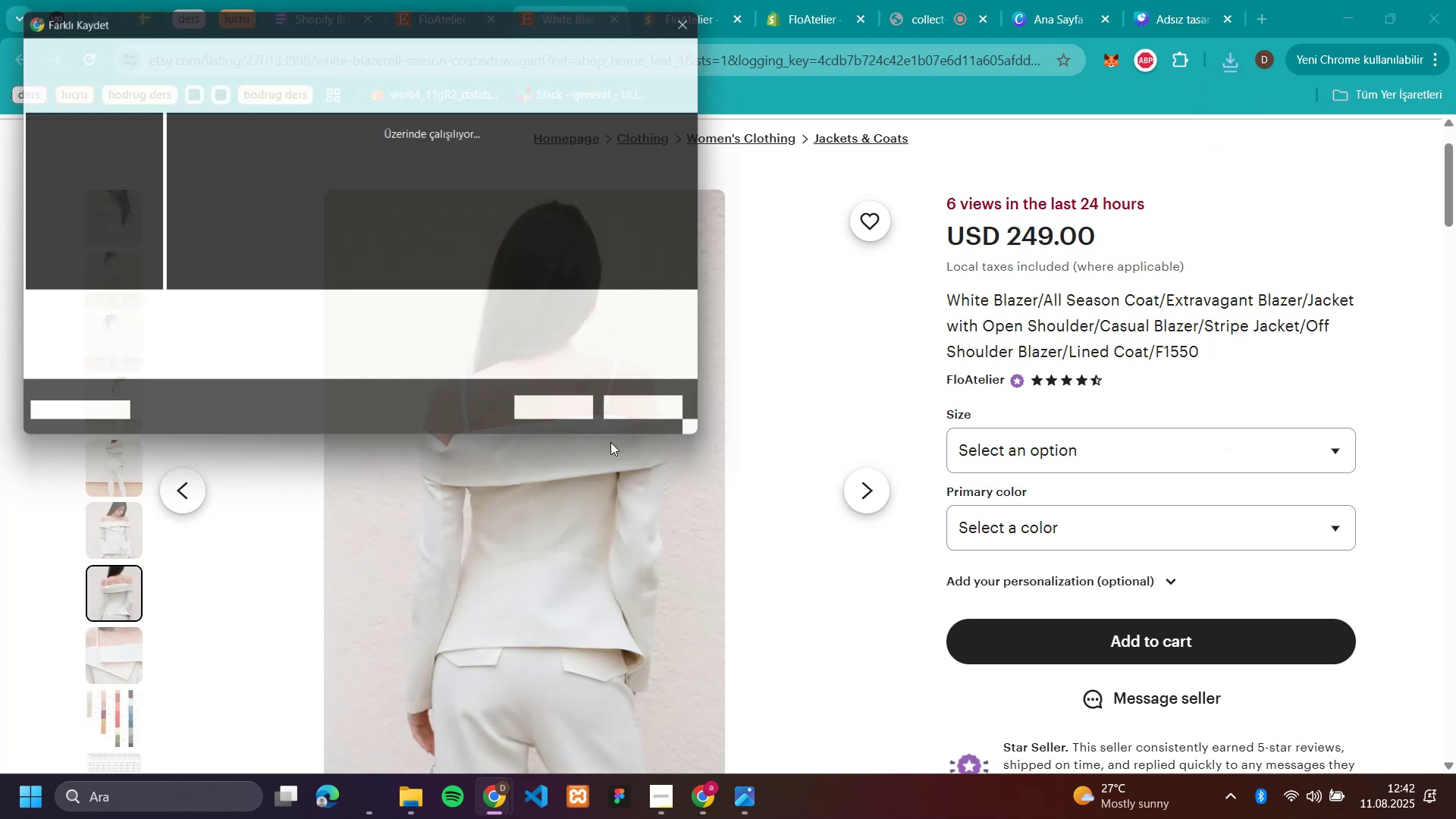 
type(t3)
 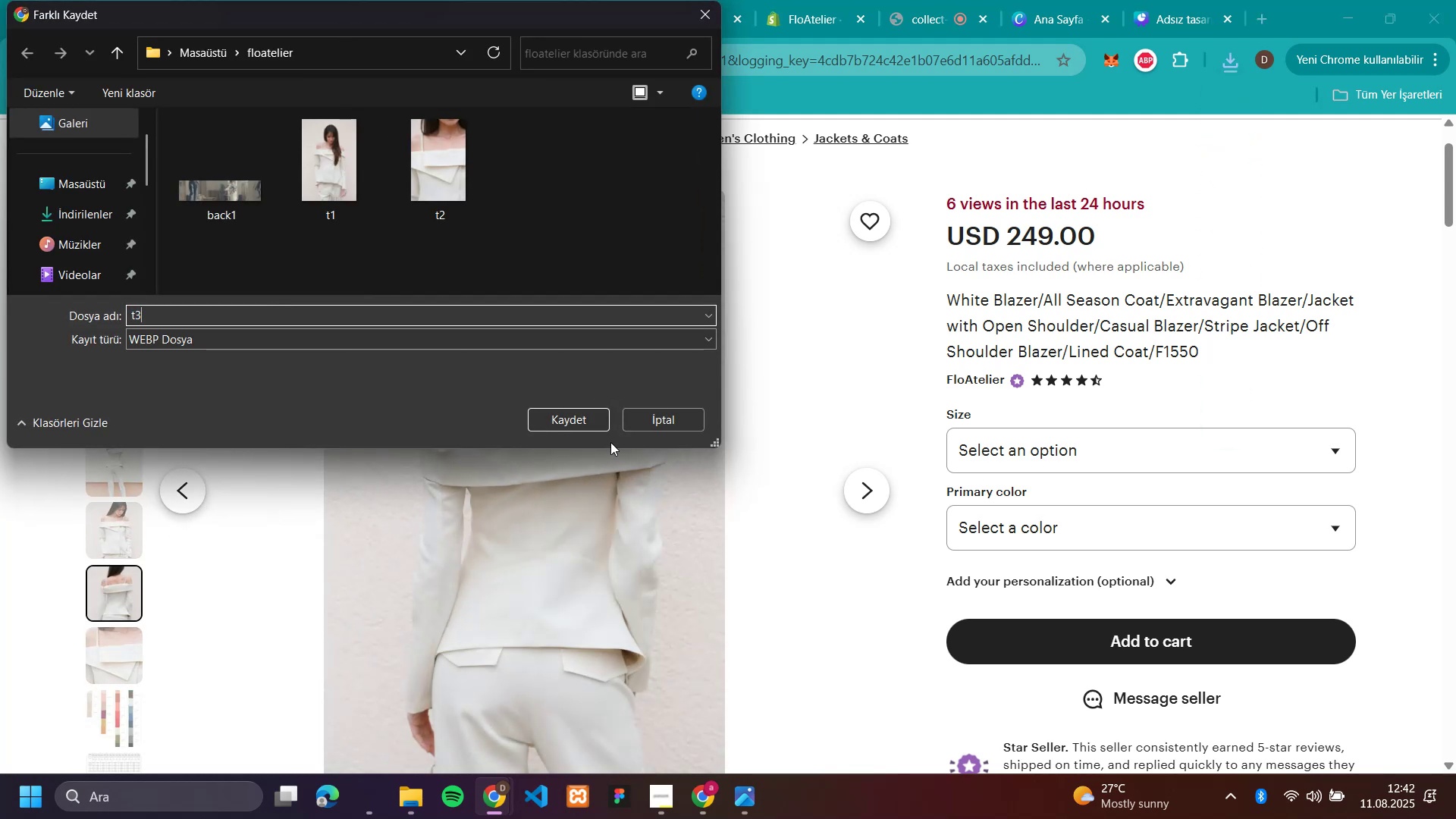 
key(Enter)
 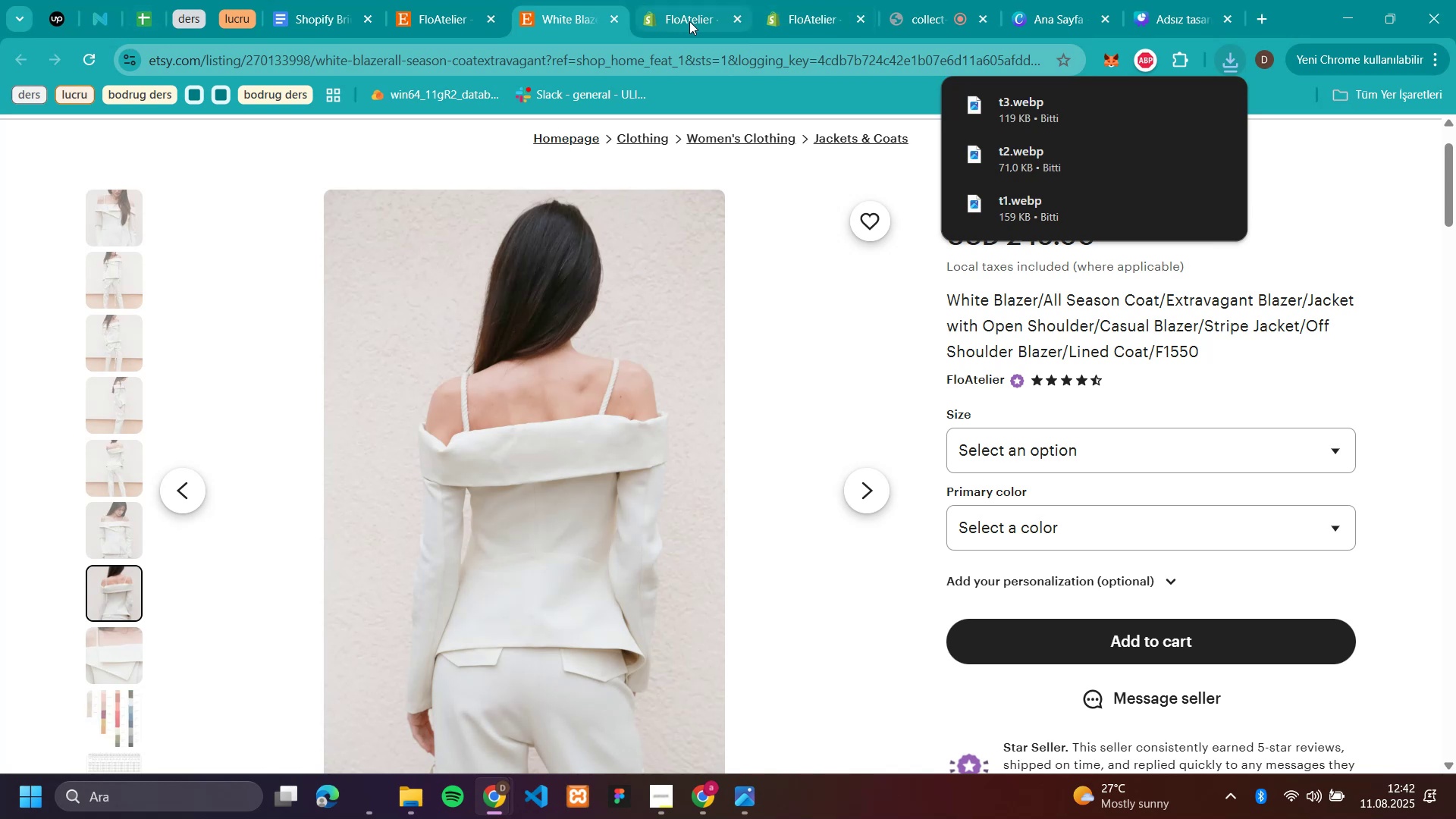 
left_click([444, 28])
 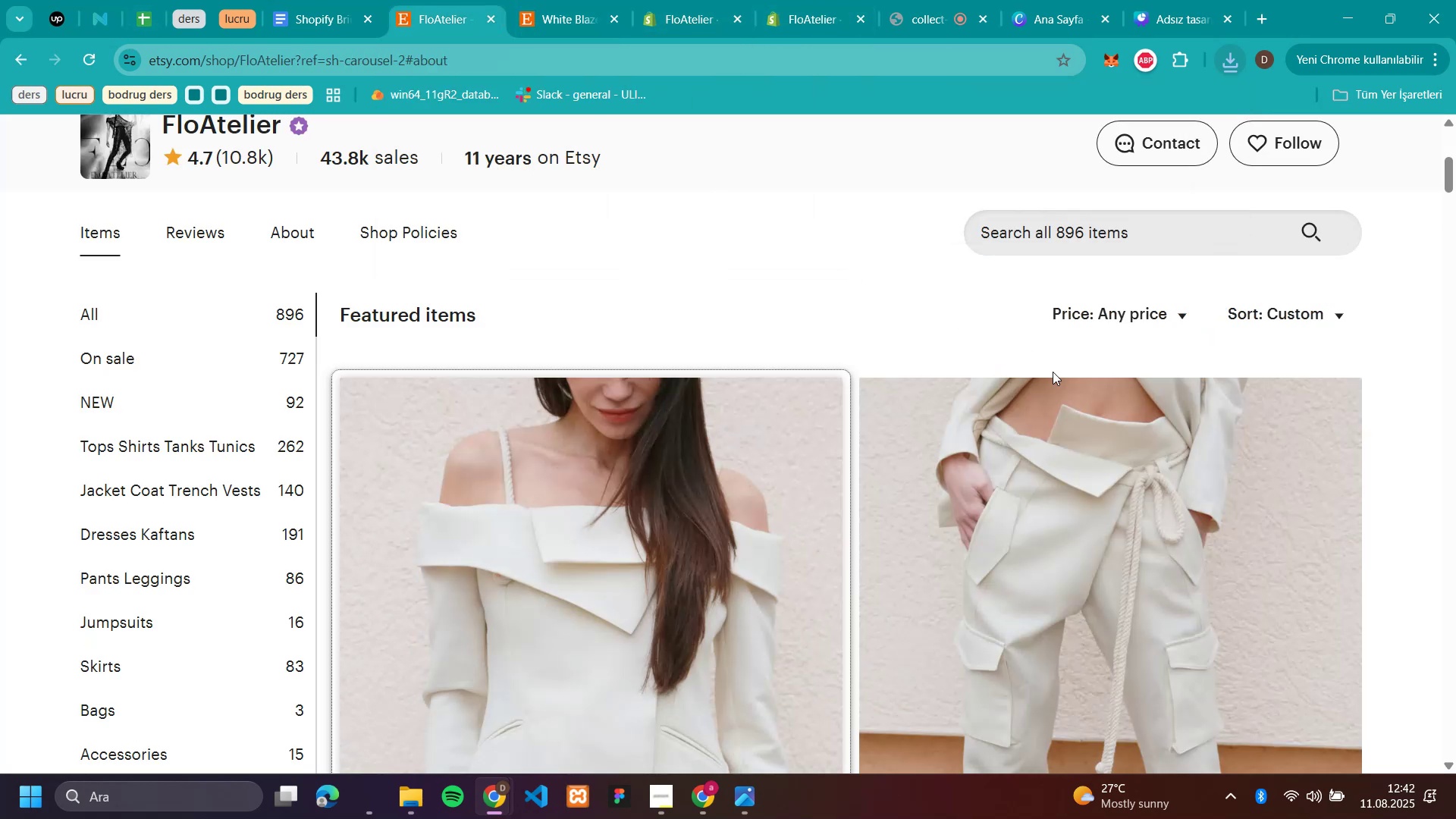 
left_click([1089, 475])
 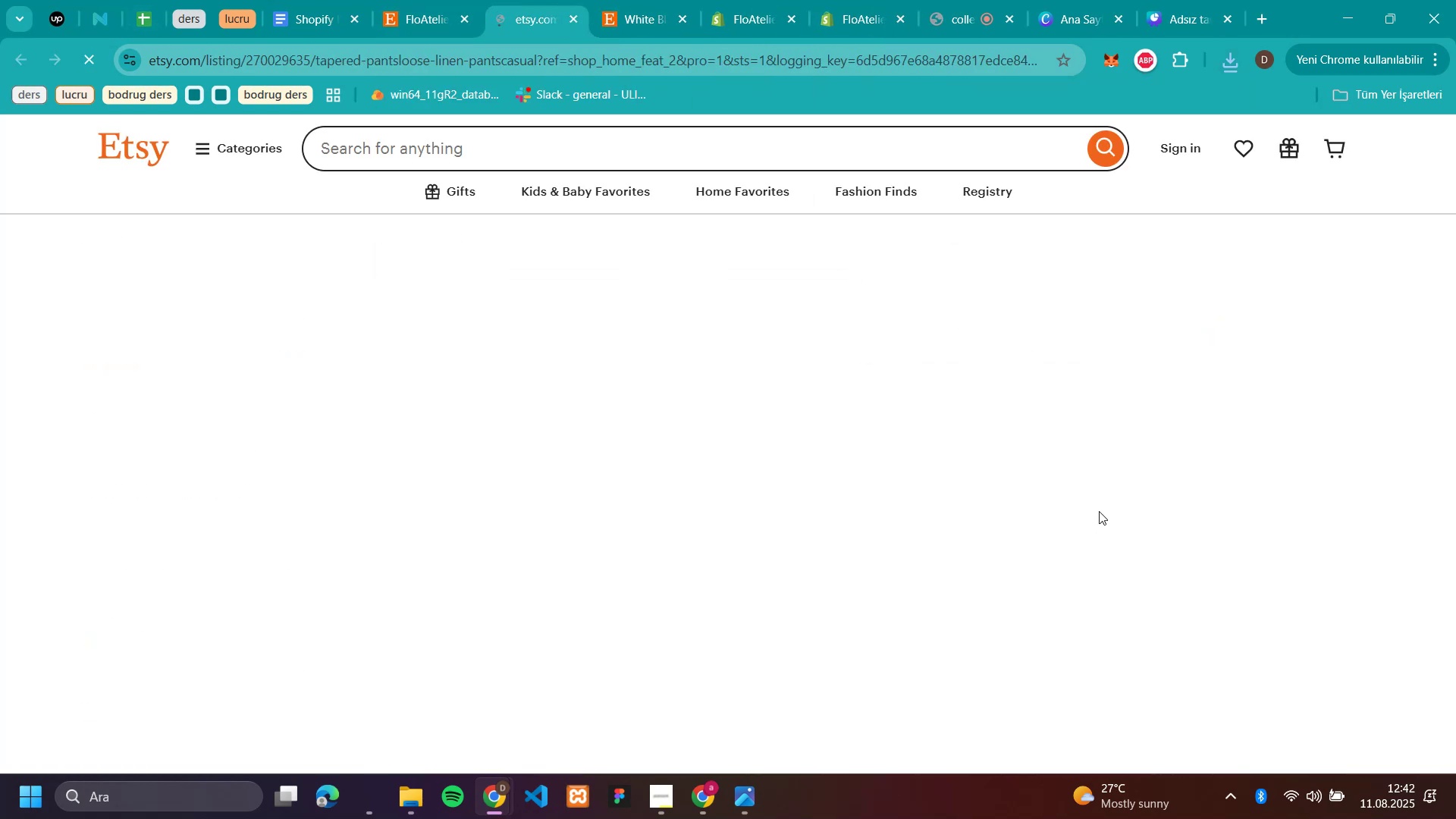 
scroll: coordinate [767, 397], scroll_direction: down, amount: 1.0
 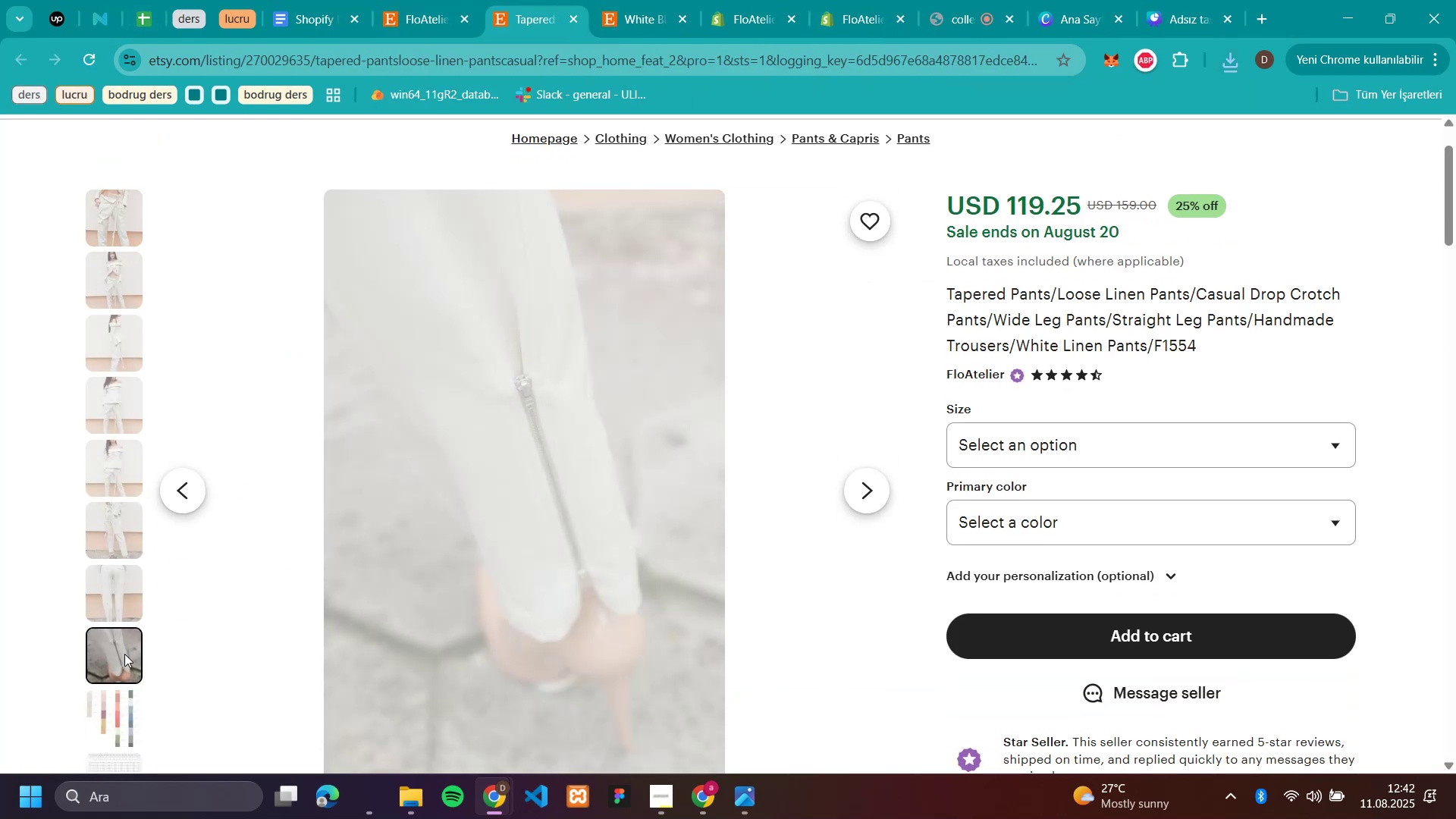 
left_click([128, 598])
 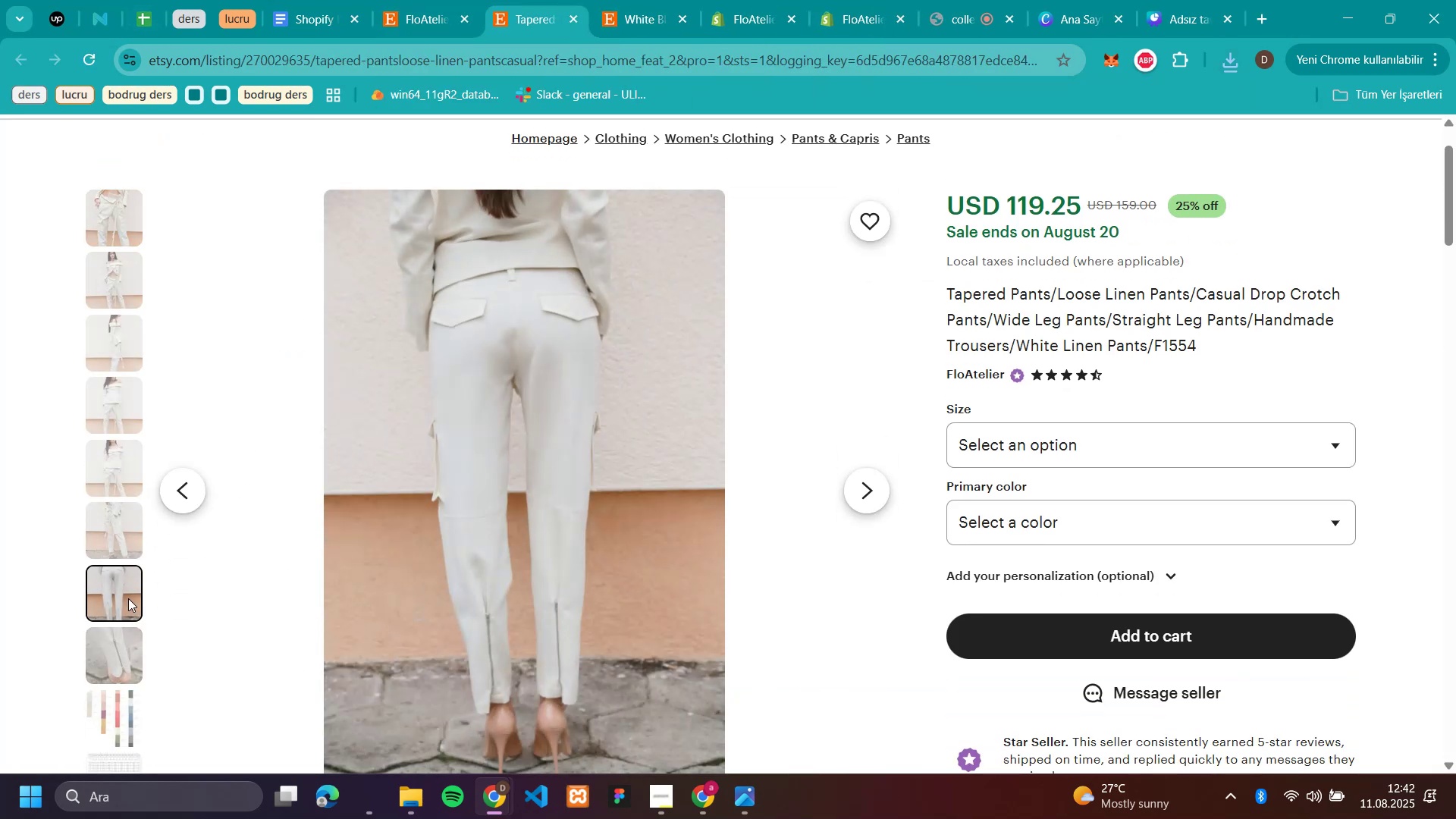 
left_click([118, 631])
 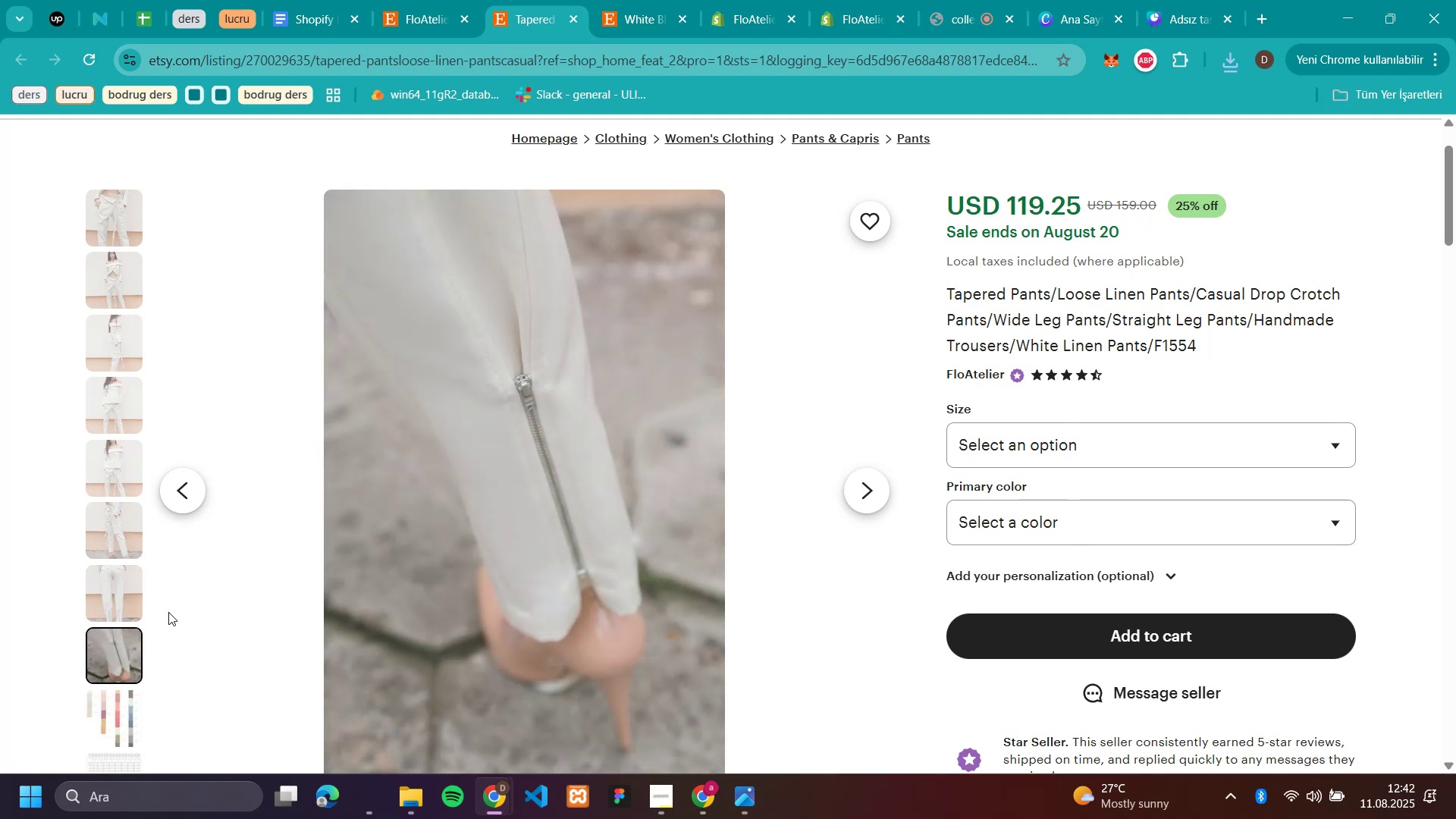 
scroll: coordinate [765, 344], scroll_direction: none, amount: 0.0
 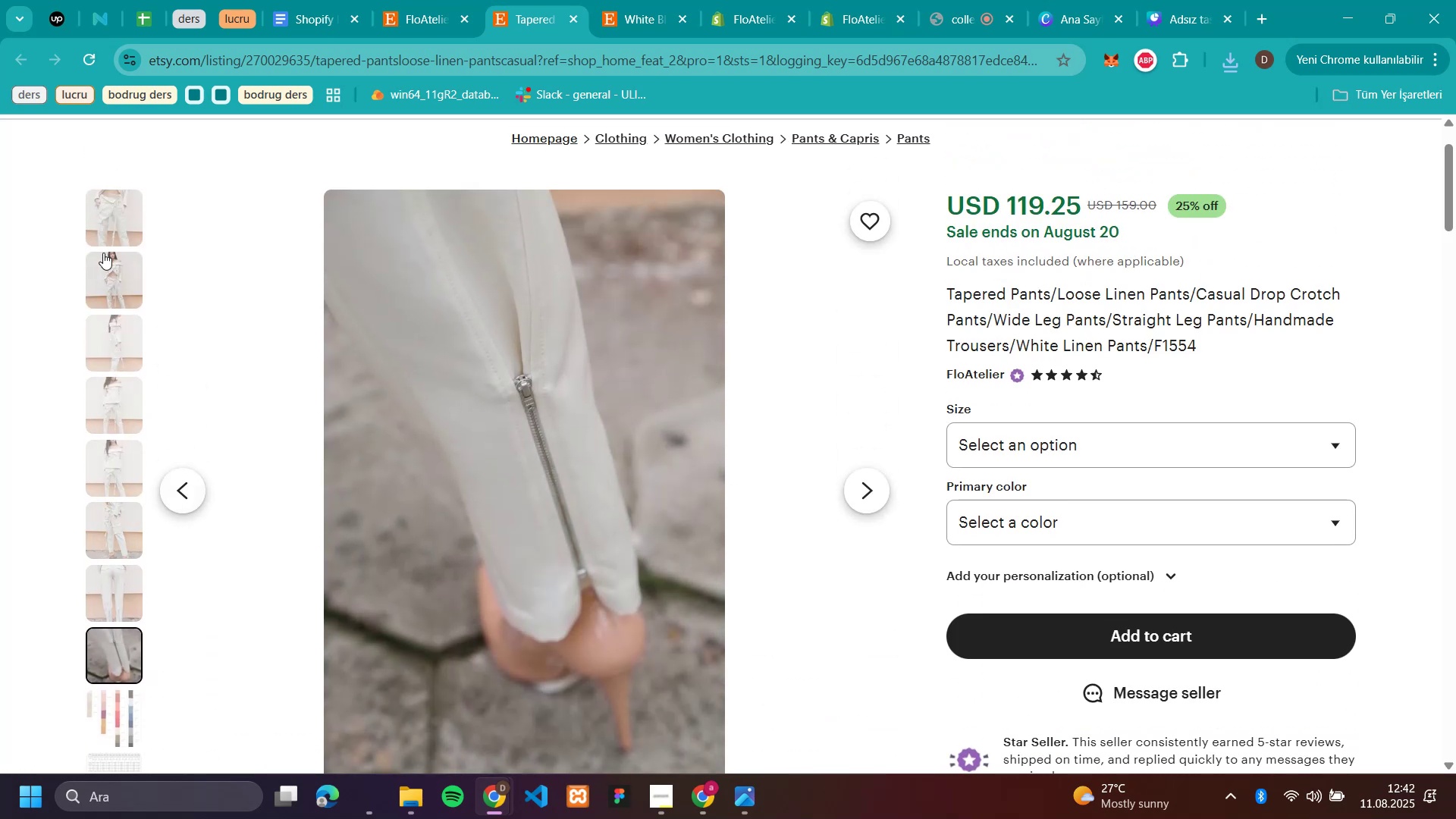 
left_click([106, 326])
 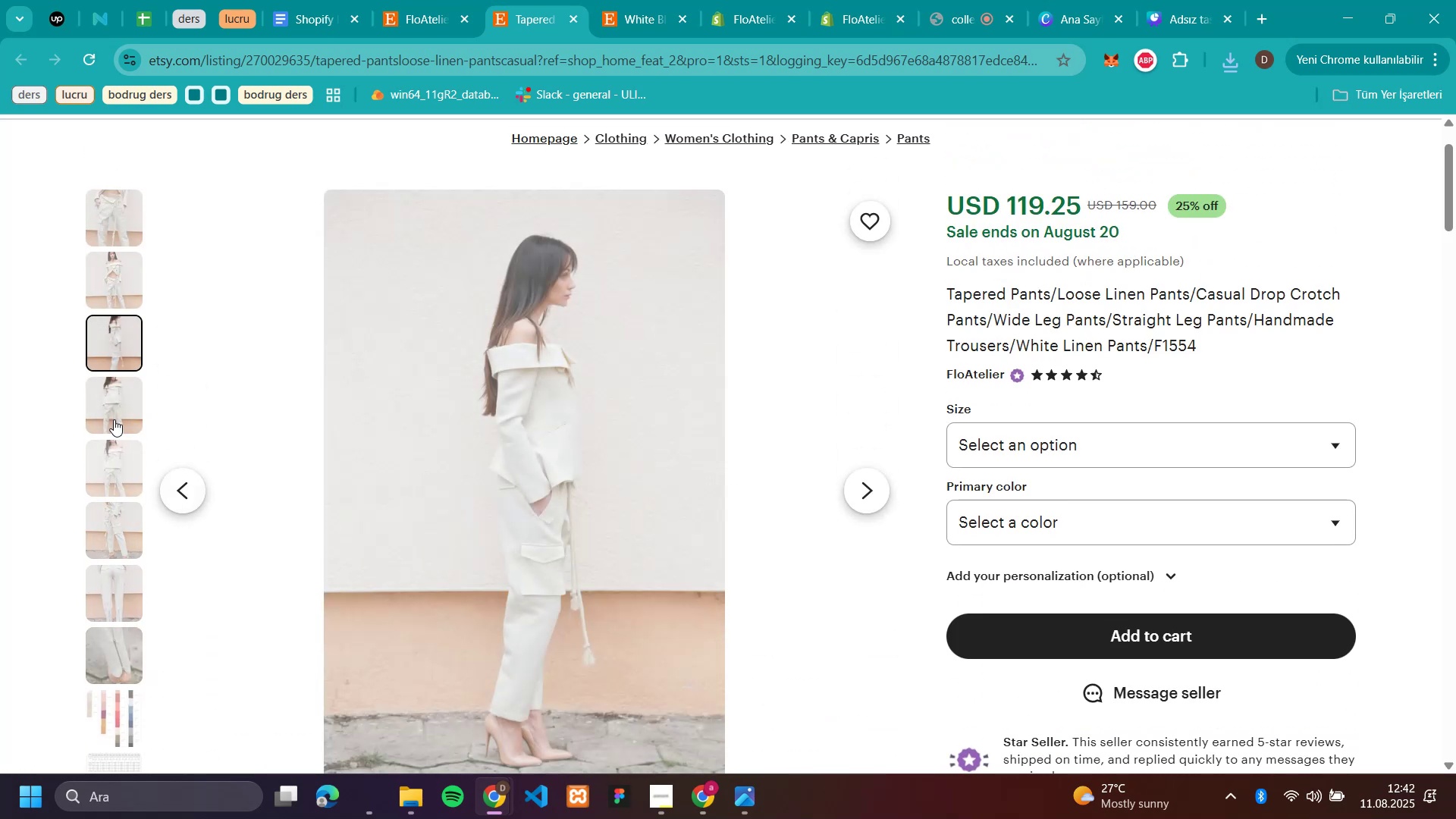 
left_click([114, 419])
 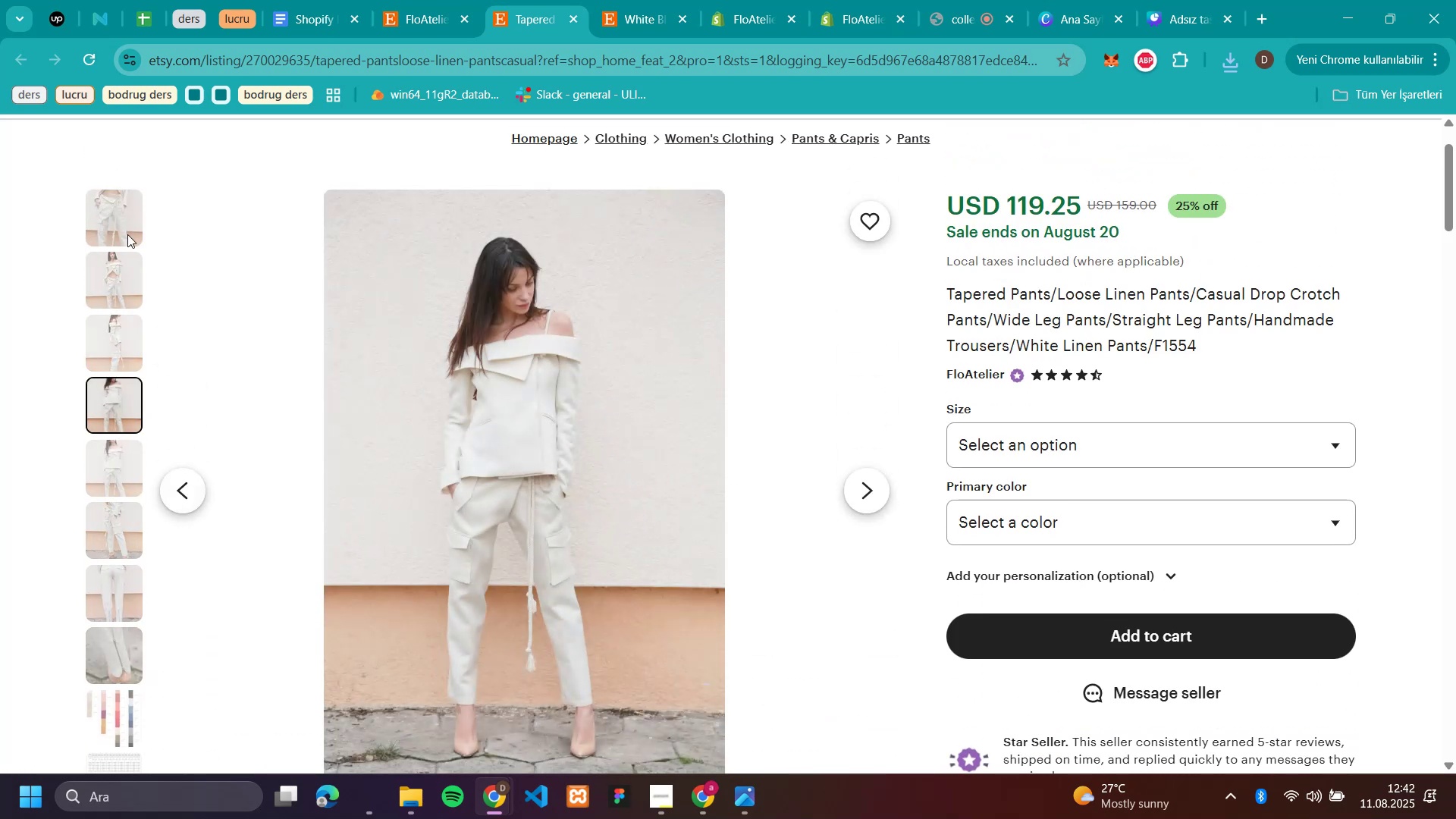 
left_click([133, 202])
 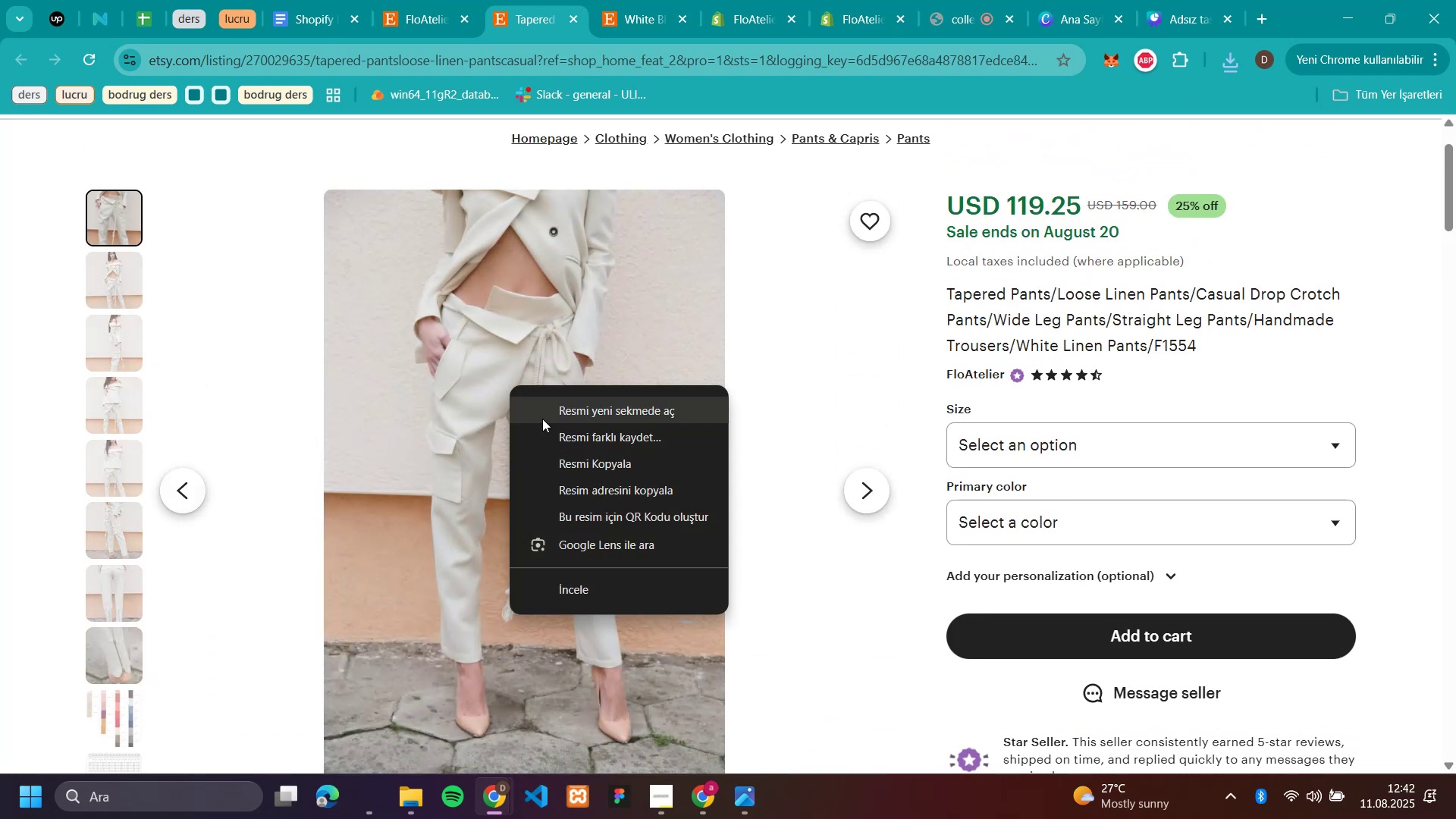 
left_click([569, 437])
 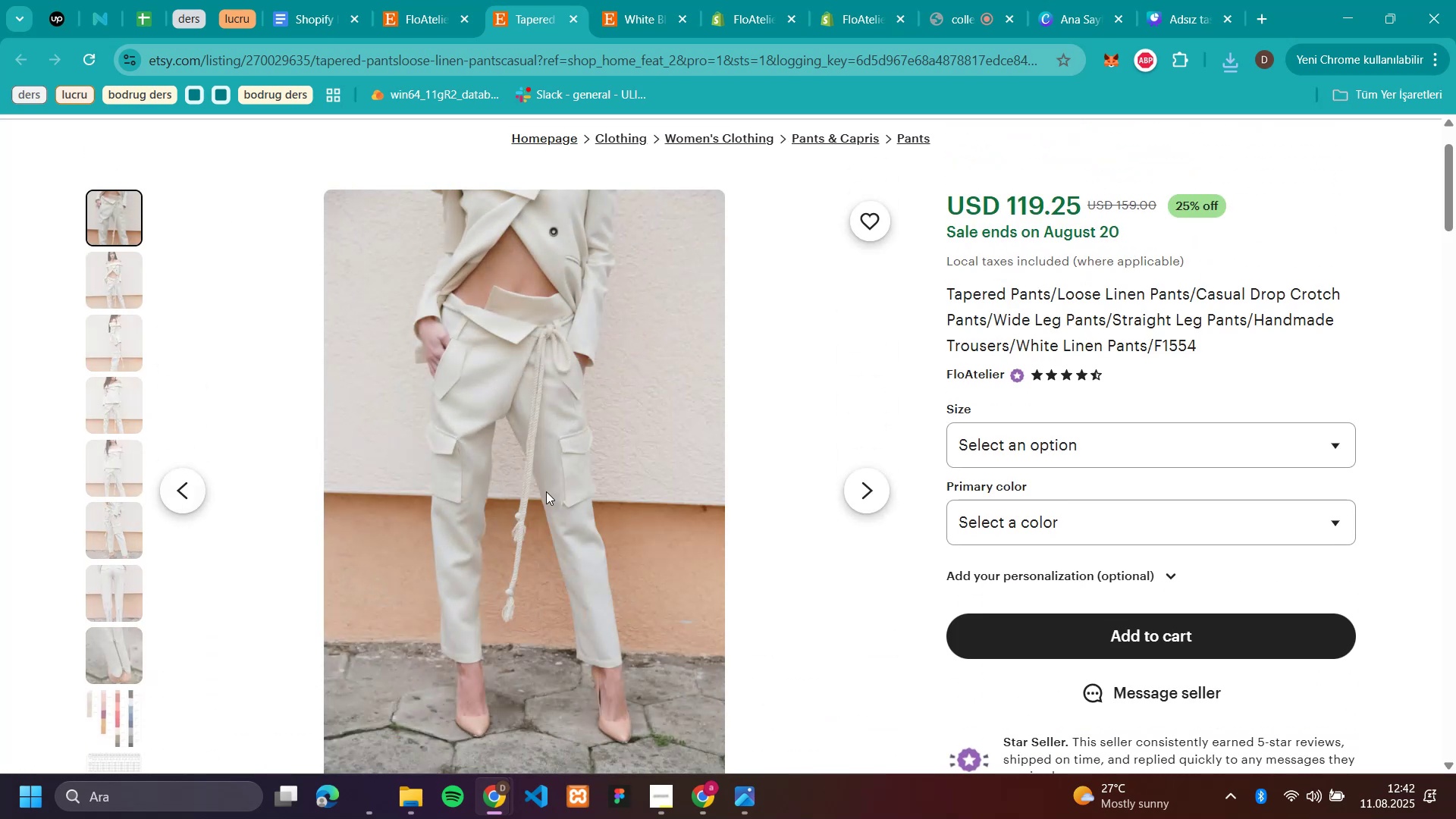 
type(t5)
 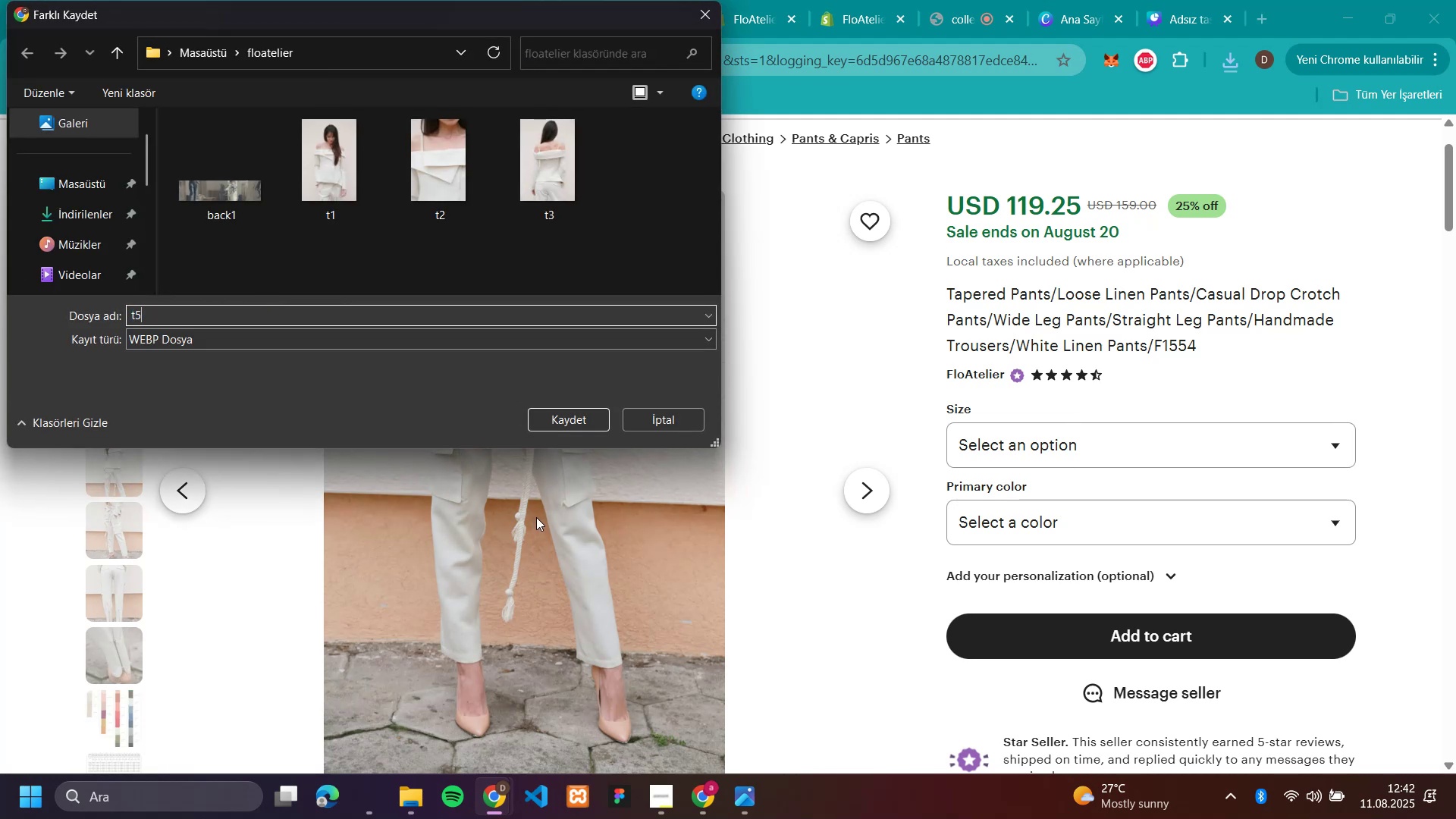 
key(Backspace)
 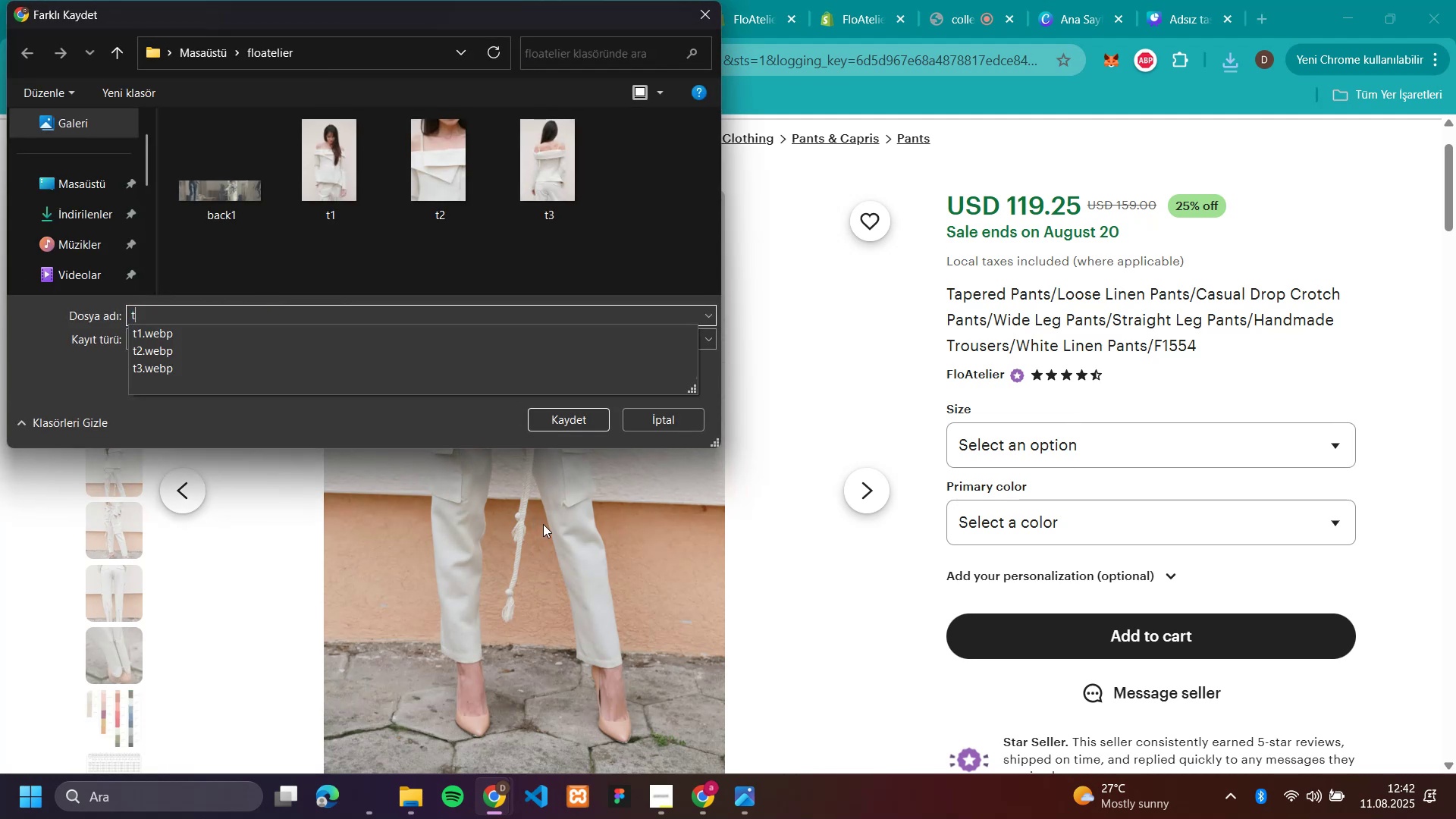 
key(4)
 